 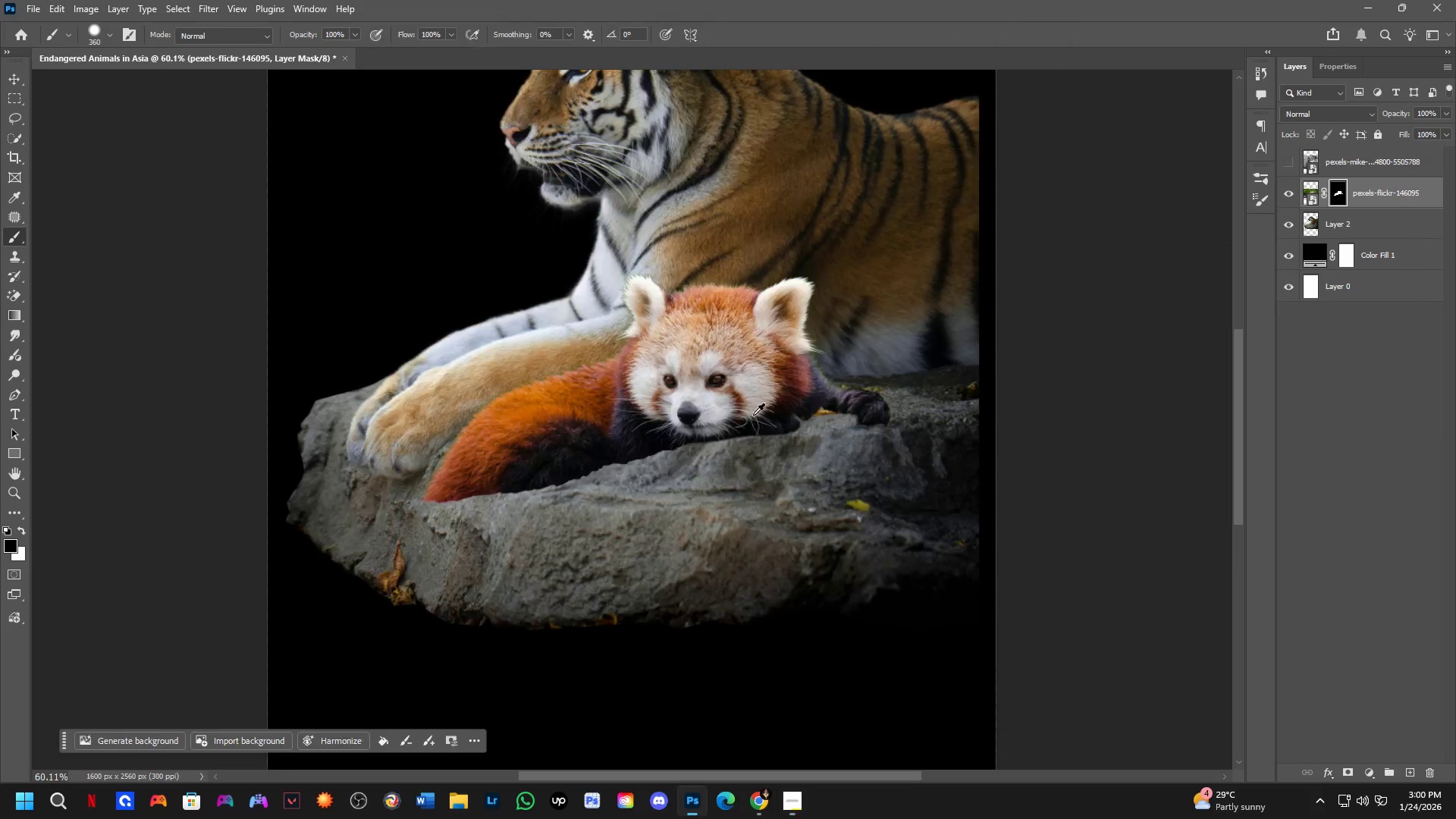 
scroll: coordinate [637, 441], scroll_direction: down, amount: 3.0
 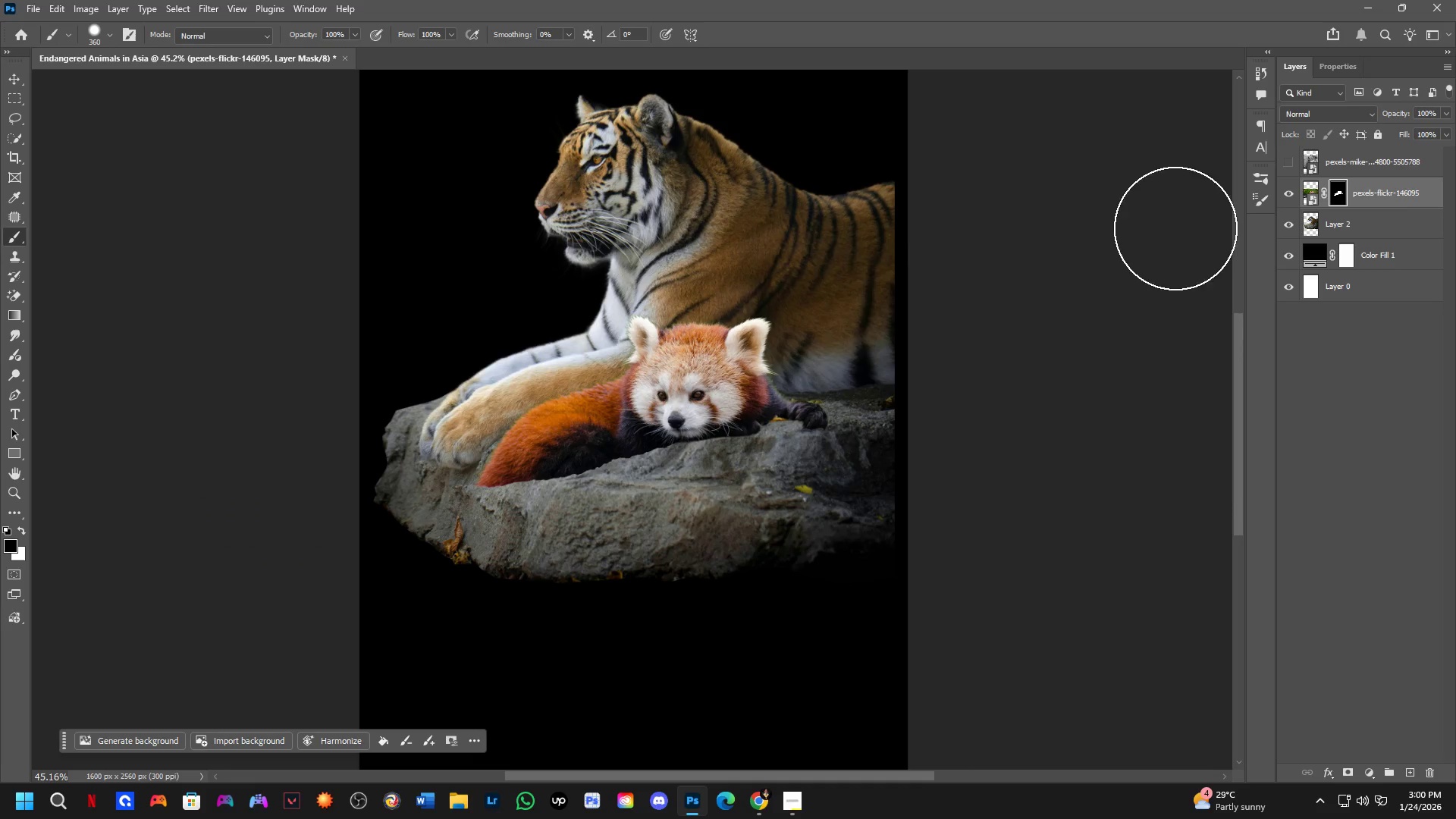 
scroll: coordinate [557, 445], scroll_direction: up, amount: 9.0
 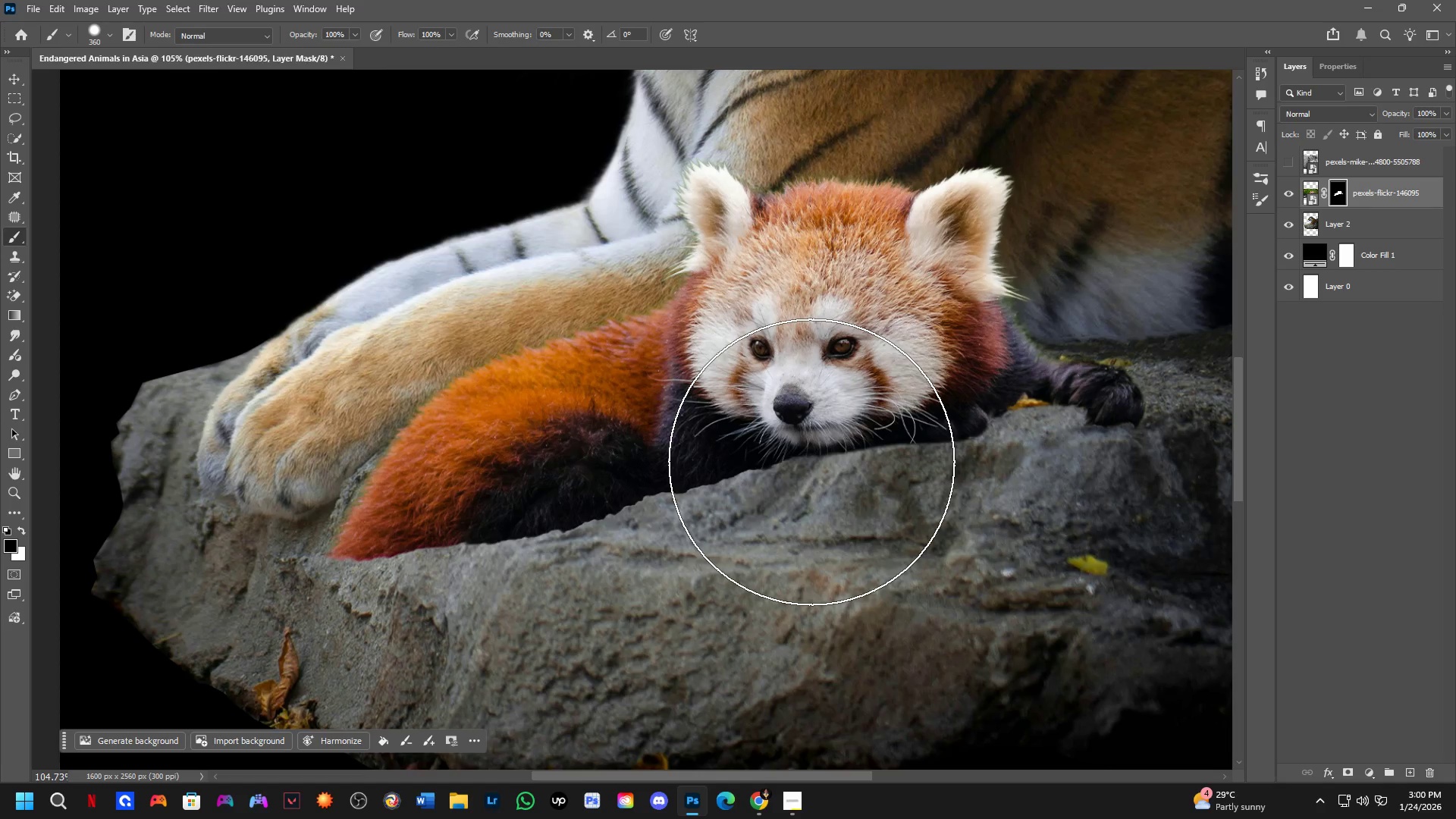 
key(Control+ControlLeft)
 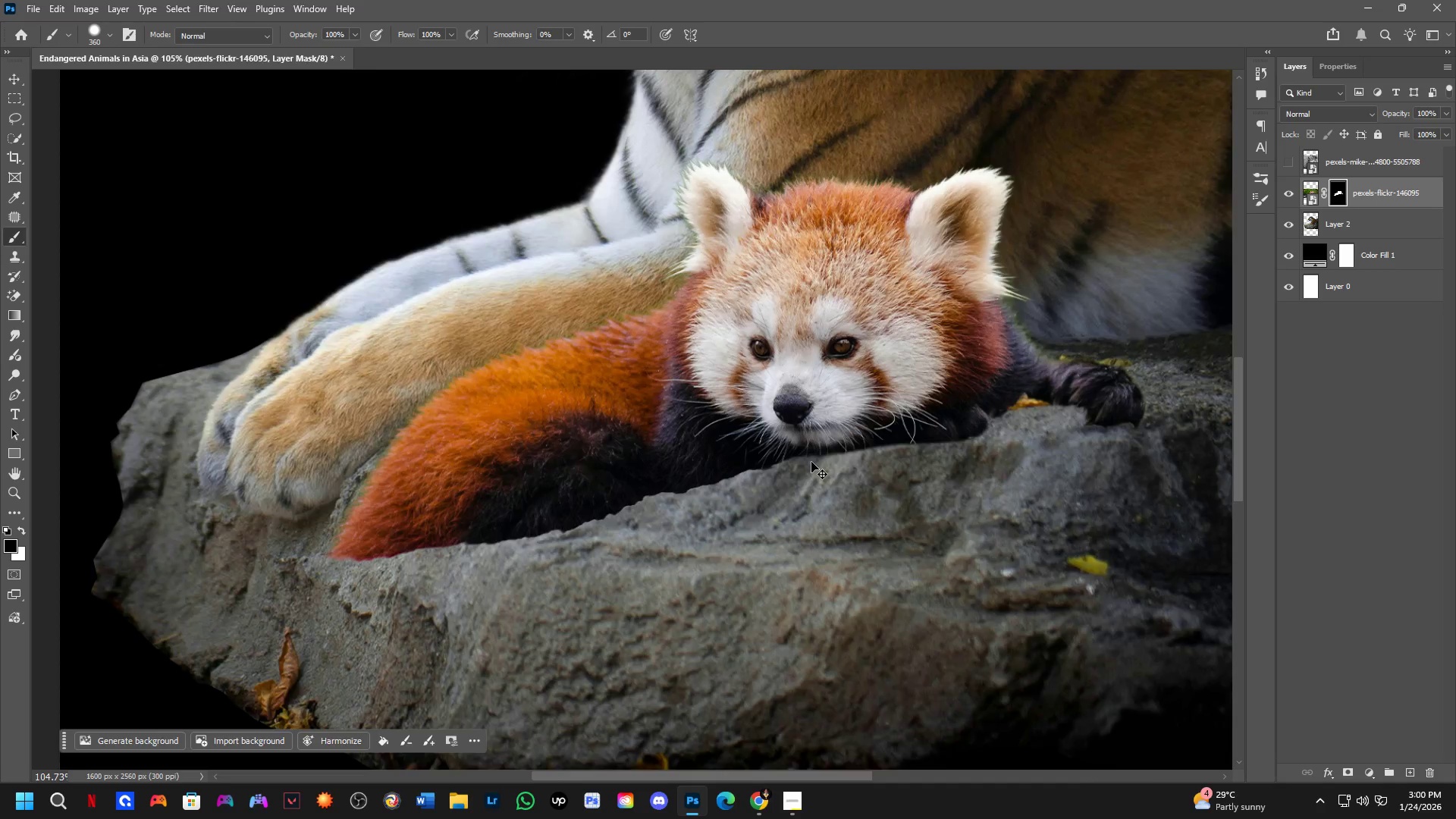 
key(Control+I)
 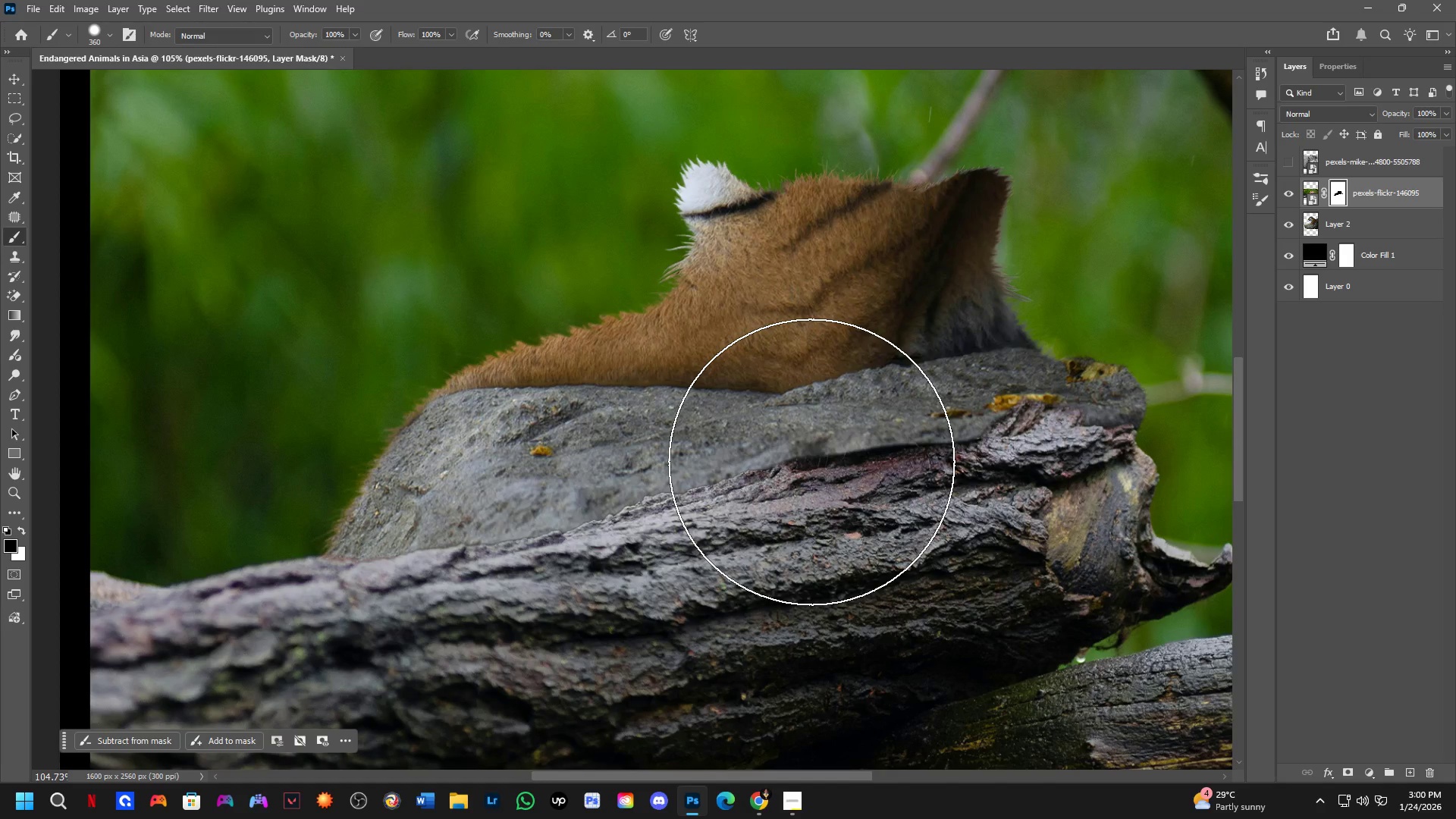 
key(Control+Z)
 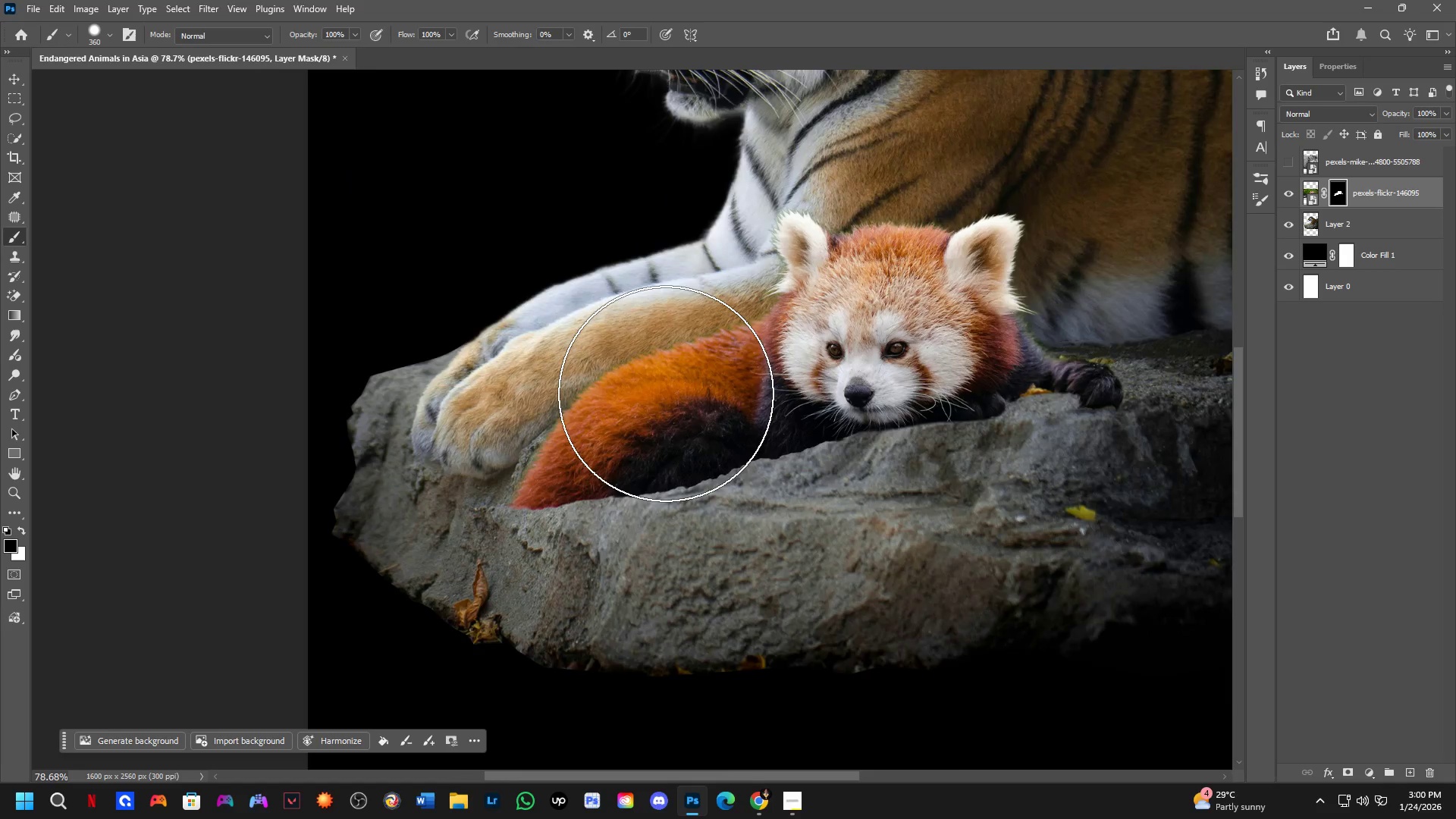 
scroll: coordinate [654, 396], scroll_direction: down, amount: 3.0
 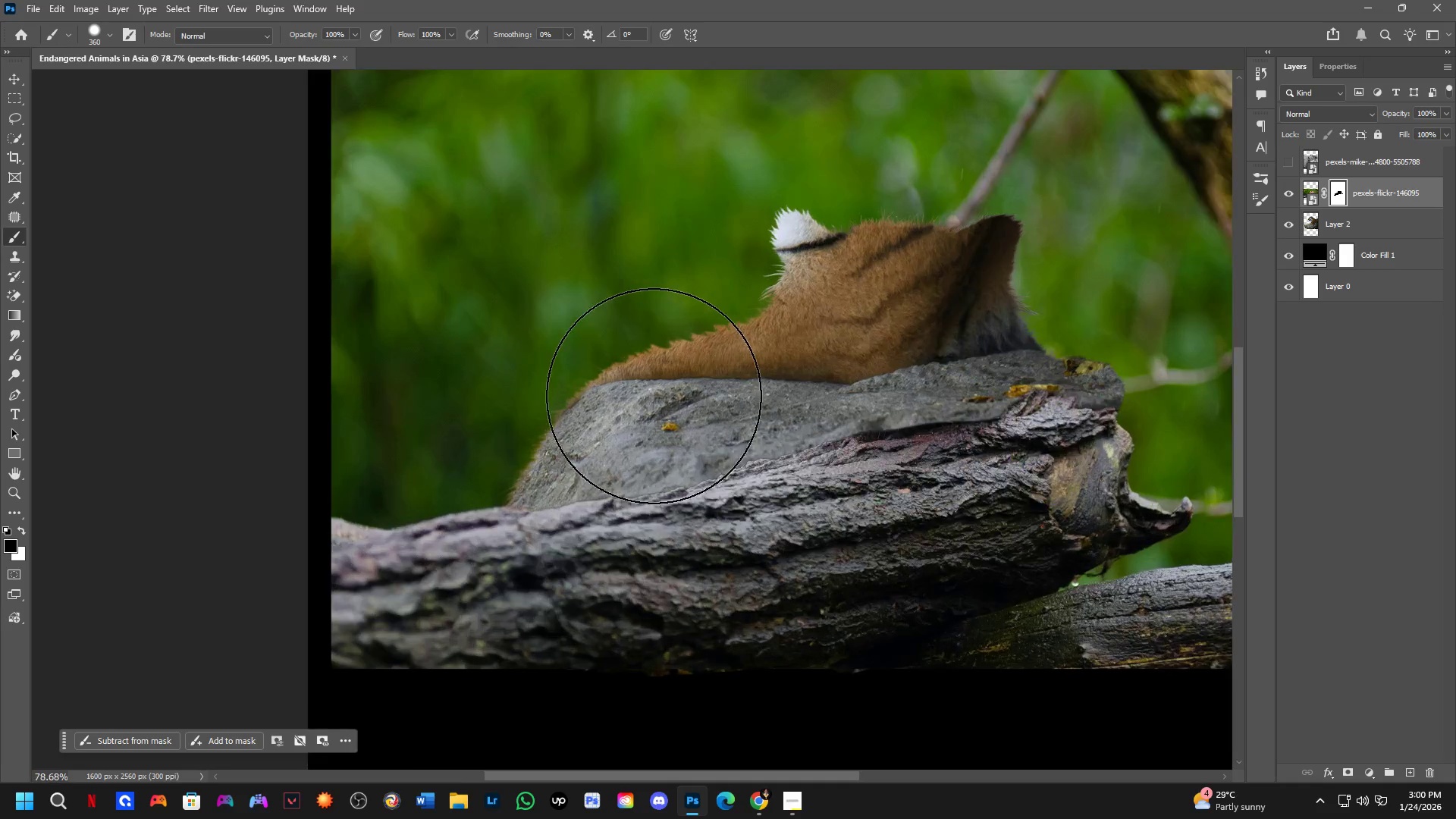 
hold_key(key=AltLeft, duration=0.52)
 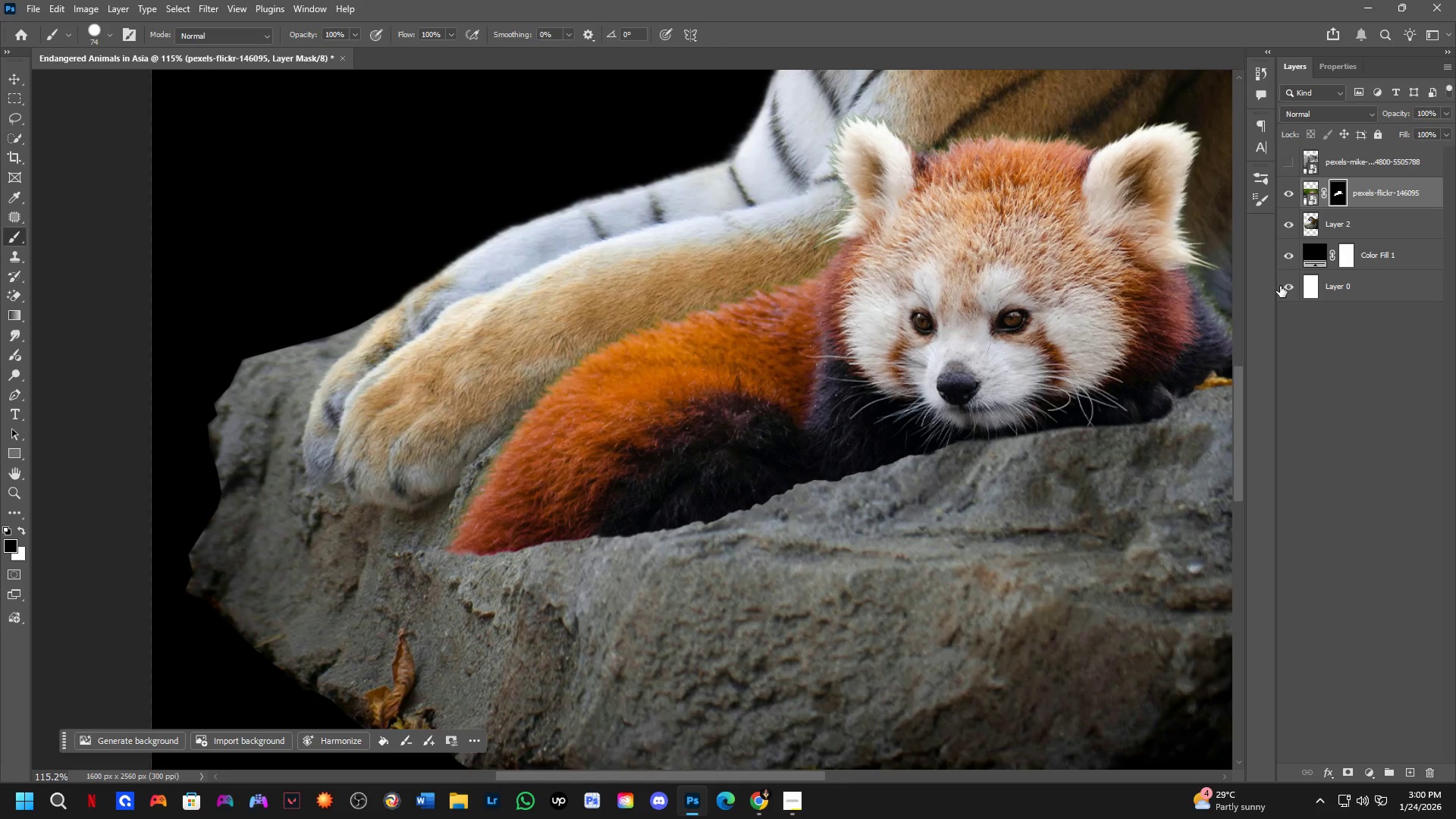 
scroll: coordinate [621, 437], scroll_direction: up, amount: 4.0
 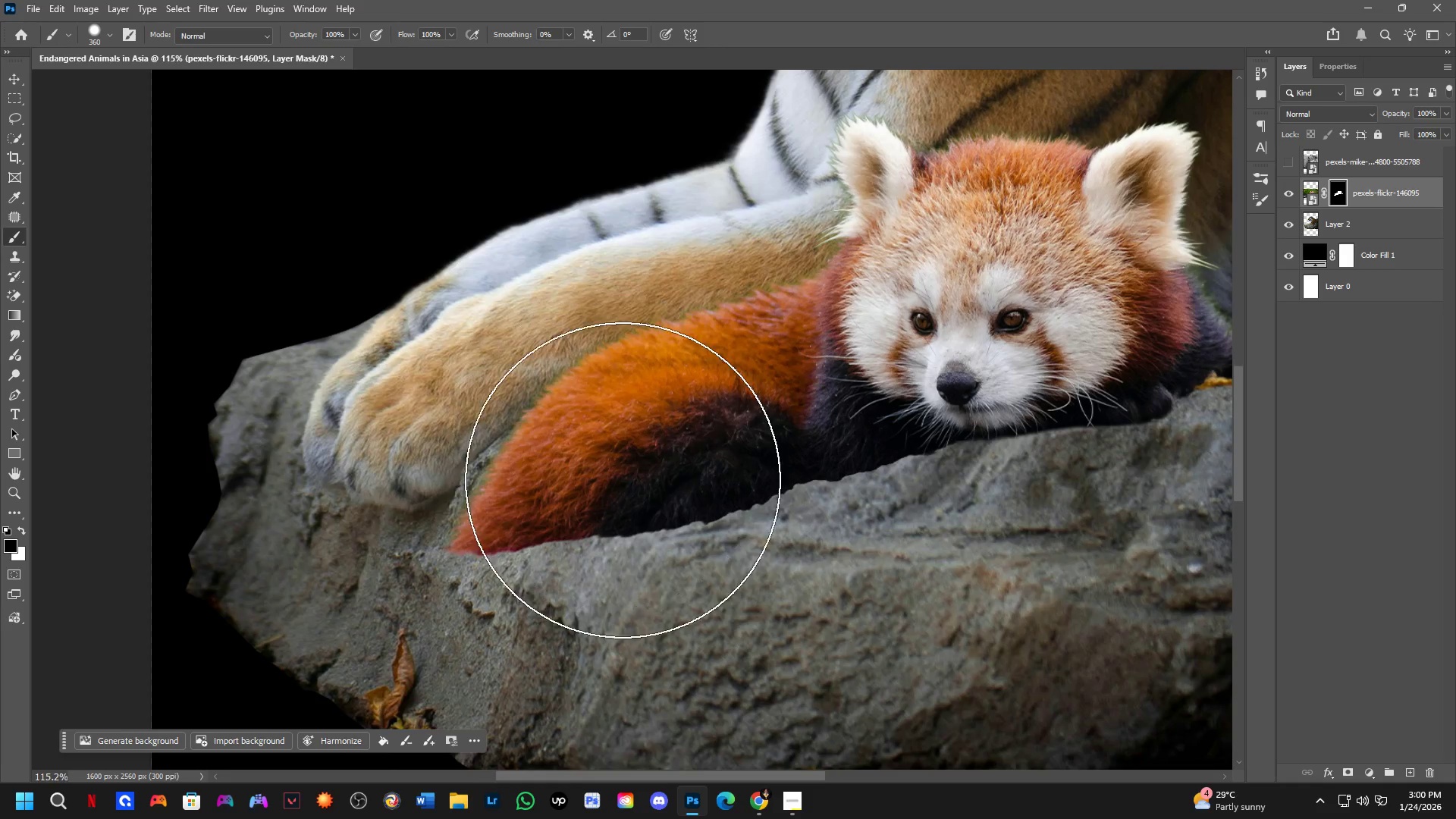 
key(Control+J)
 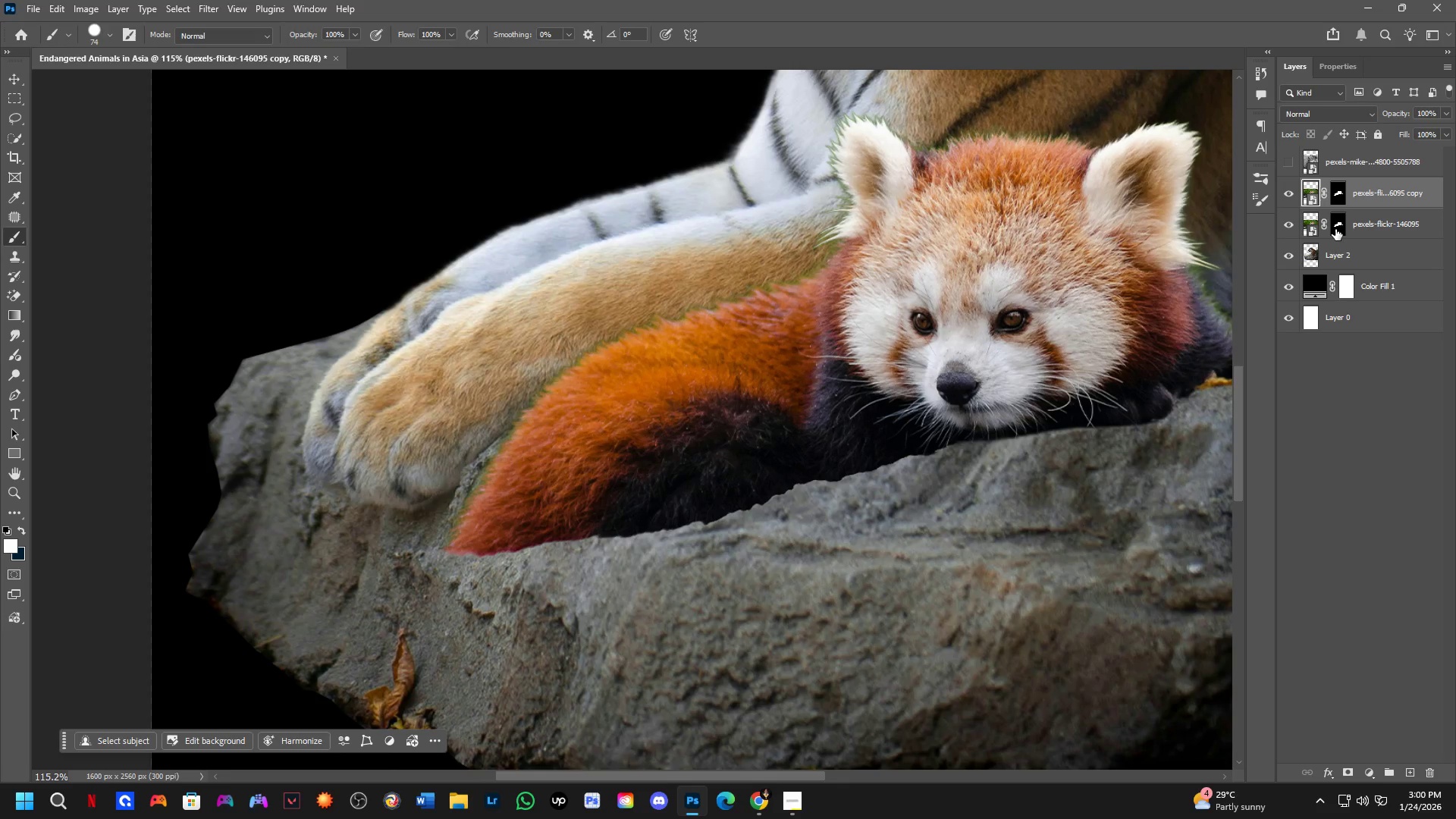 
left_click([1335, 229])
 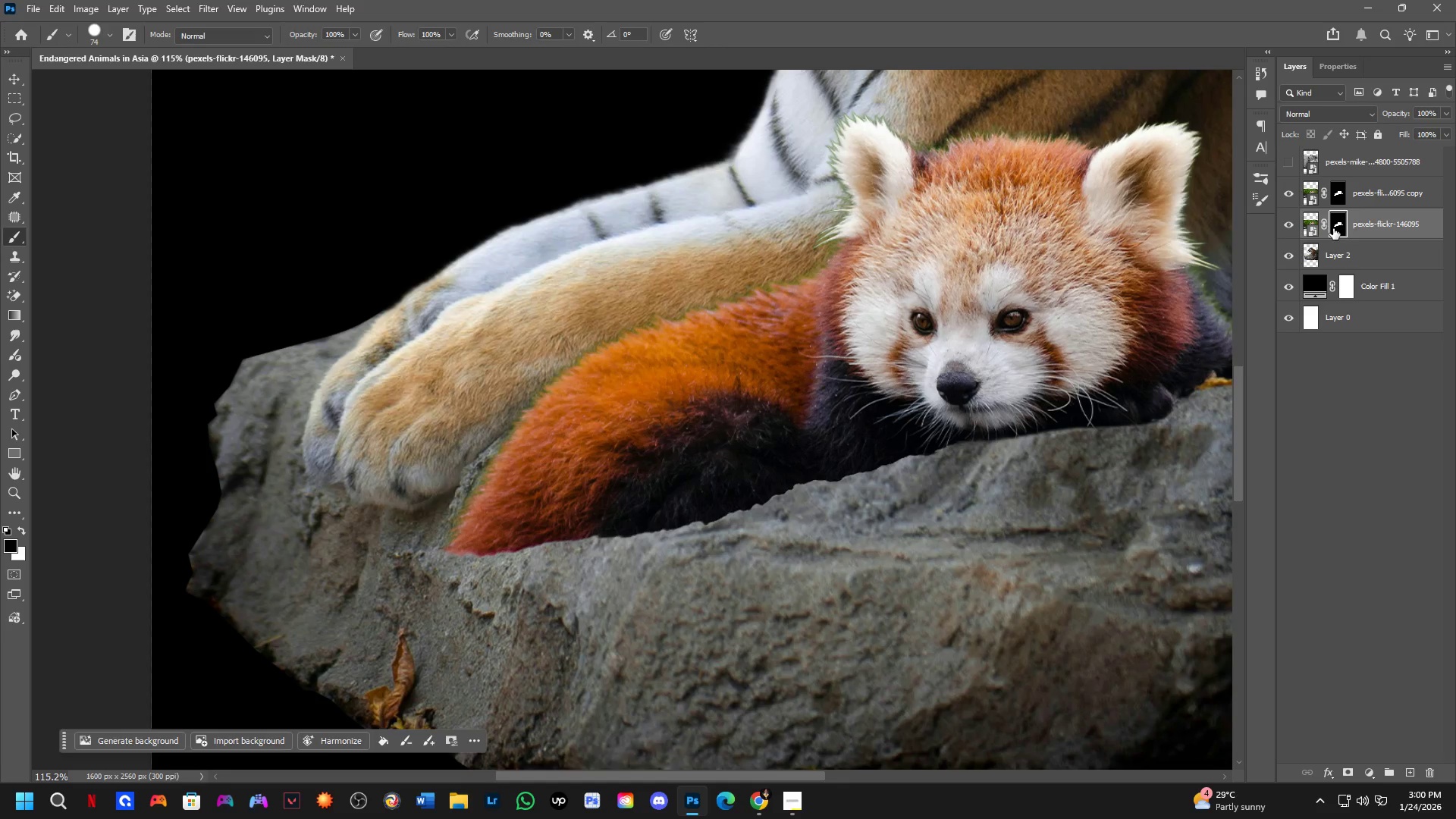 
key(Backspace)
 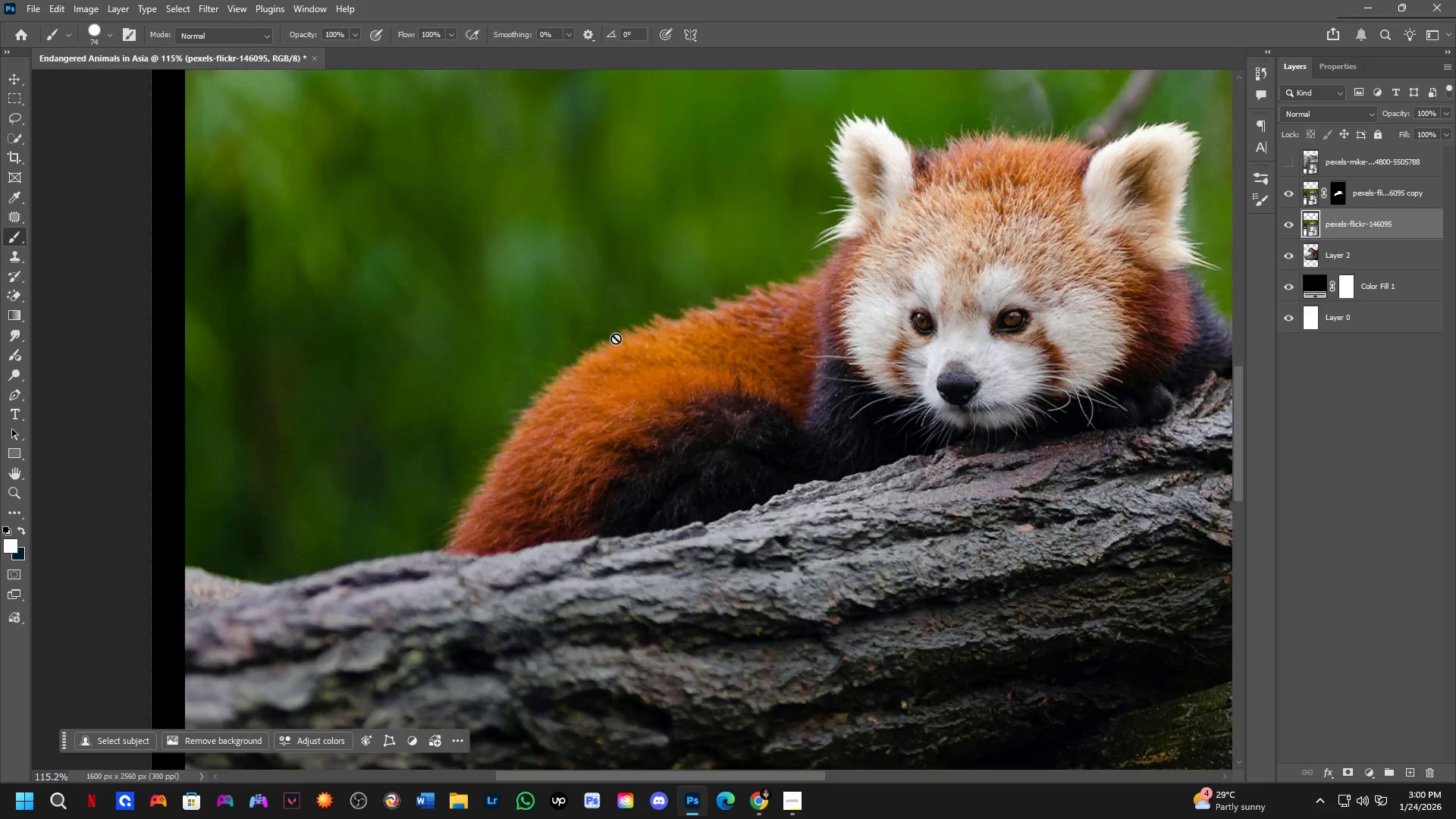 
hold_key(key=Space, duration=0.88)
 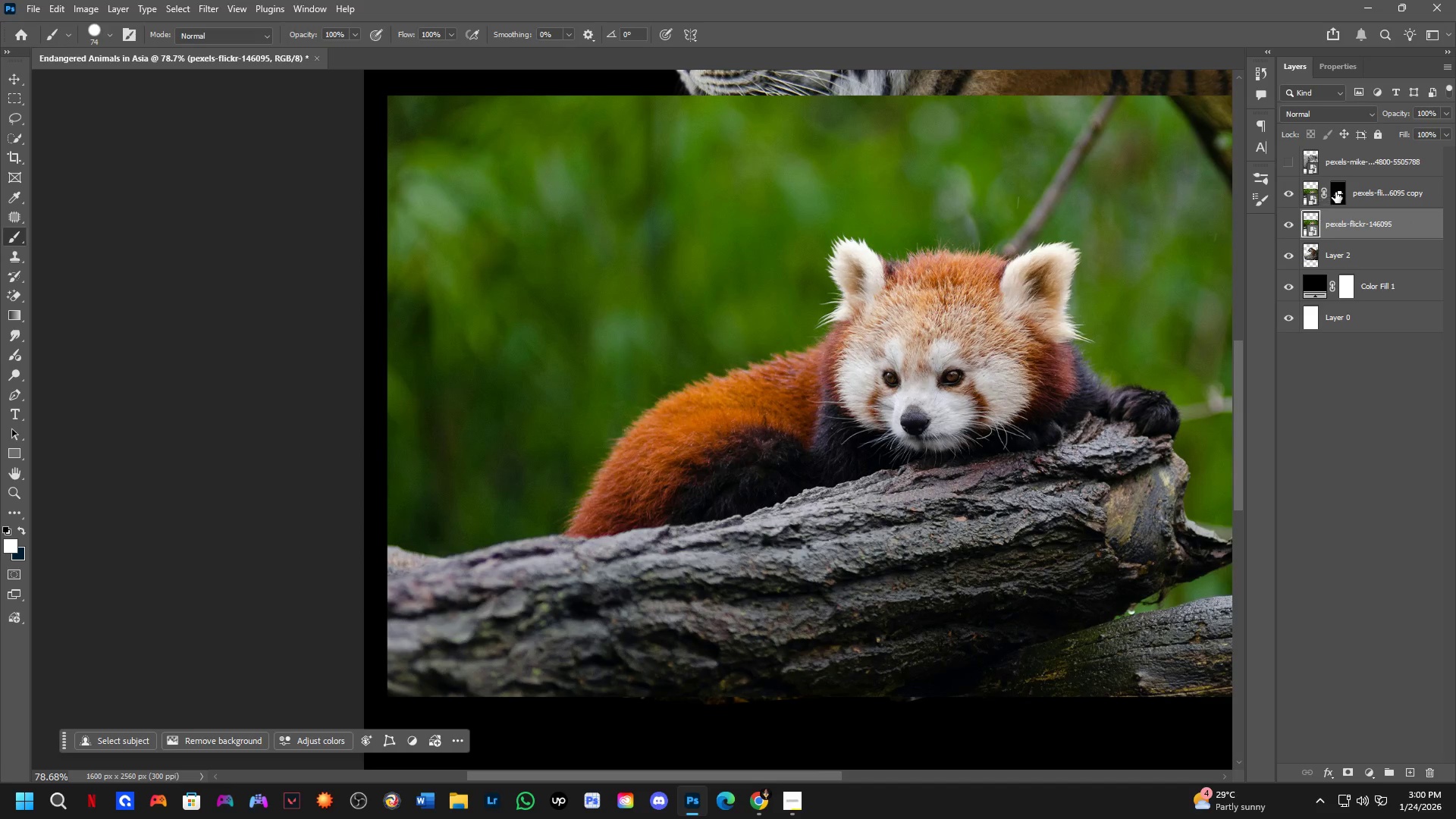 
scroll: coordinate [597, 334], scroll_direction: down, amount: 4.0
 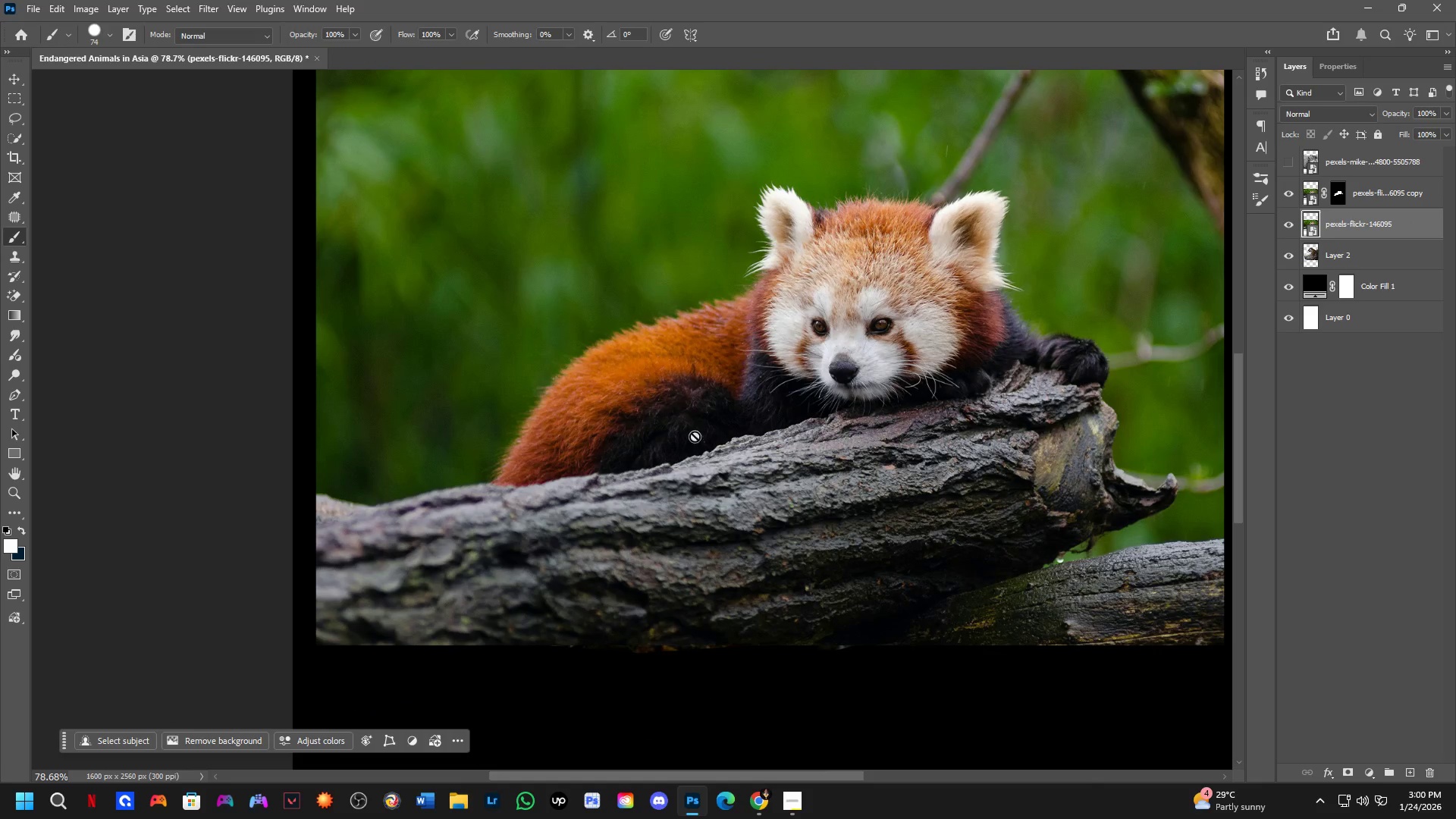 
left_click_drag(start_coordinate=[686, 442], to_coordinate=[757, 494])
 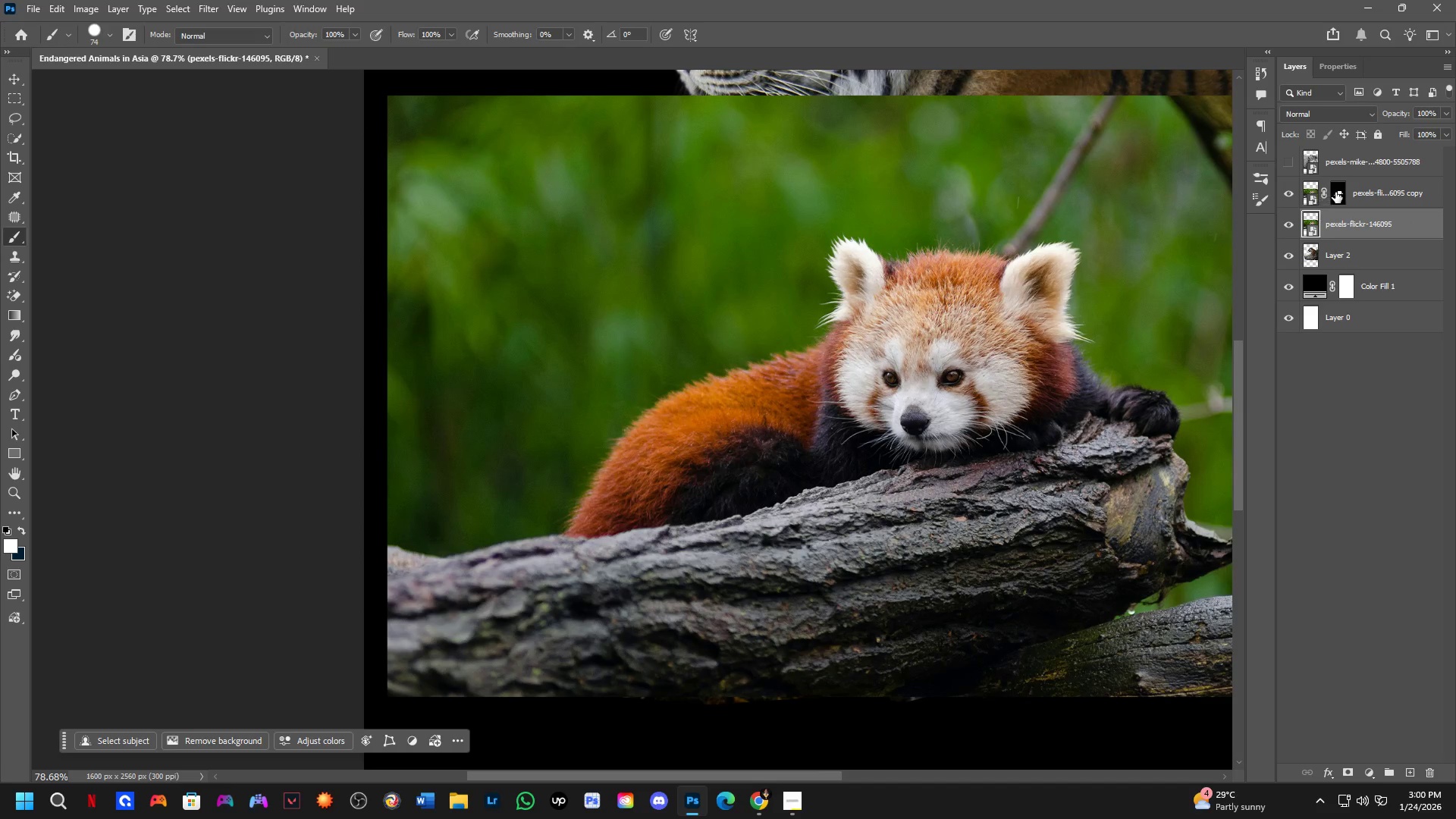 
left_click([1335, 192])
 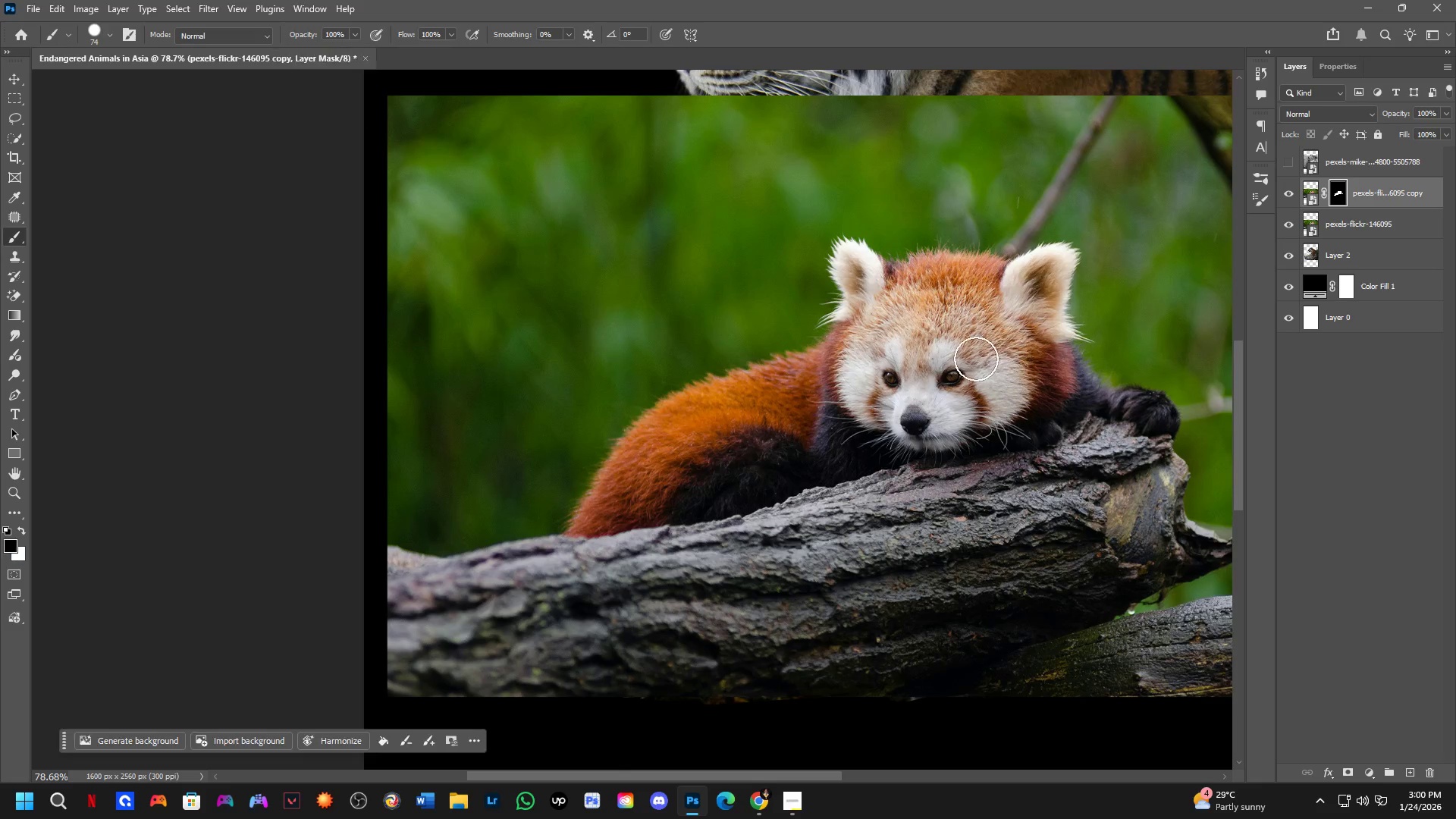 
hold_key(key=Space, duration=0.84)
 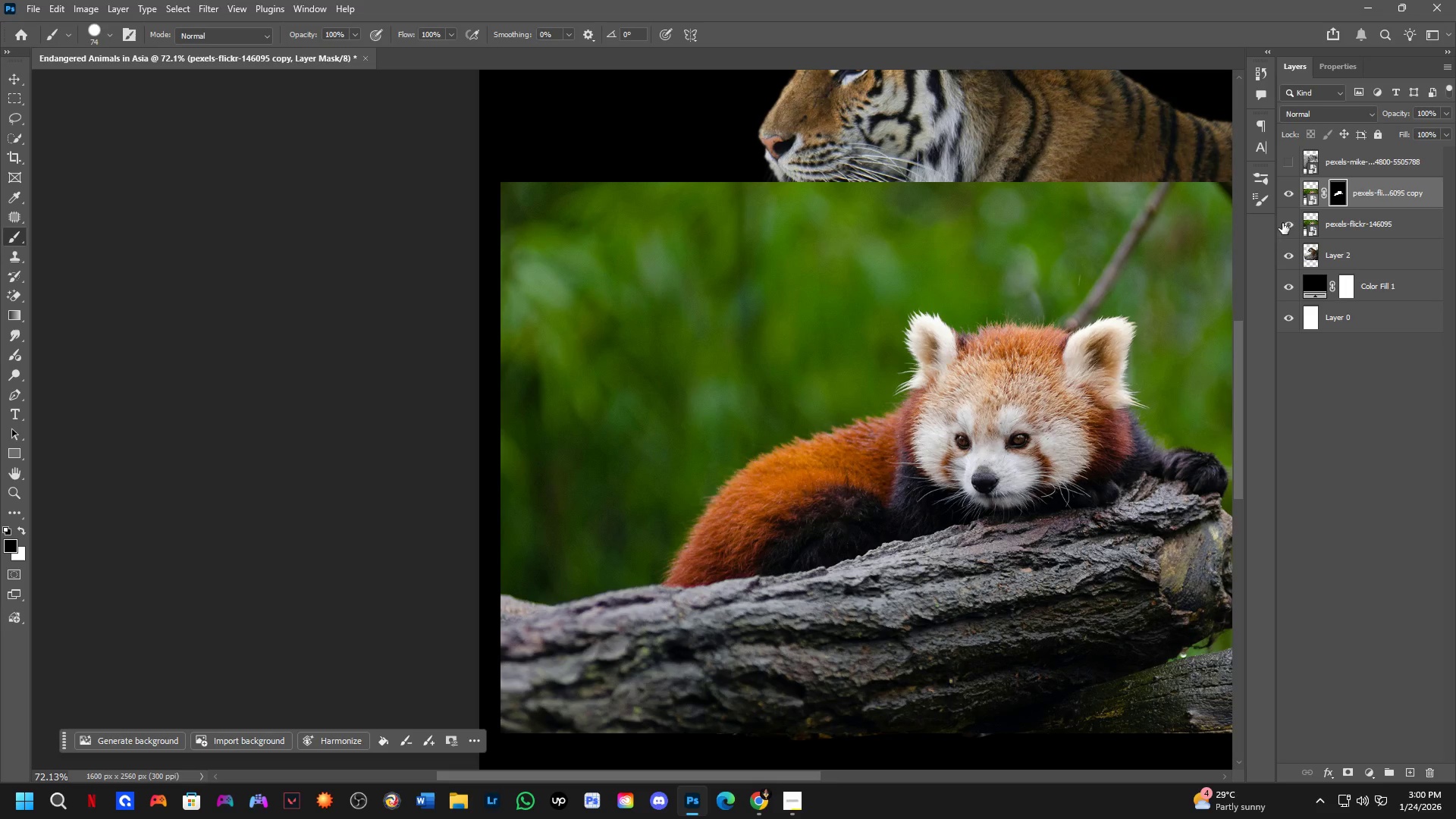 
left_click_drag(start_coordinate=[694, 427], to_coordinate=[786, 485])
 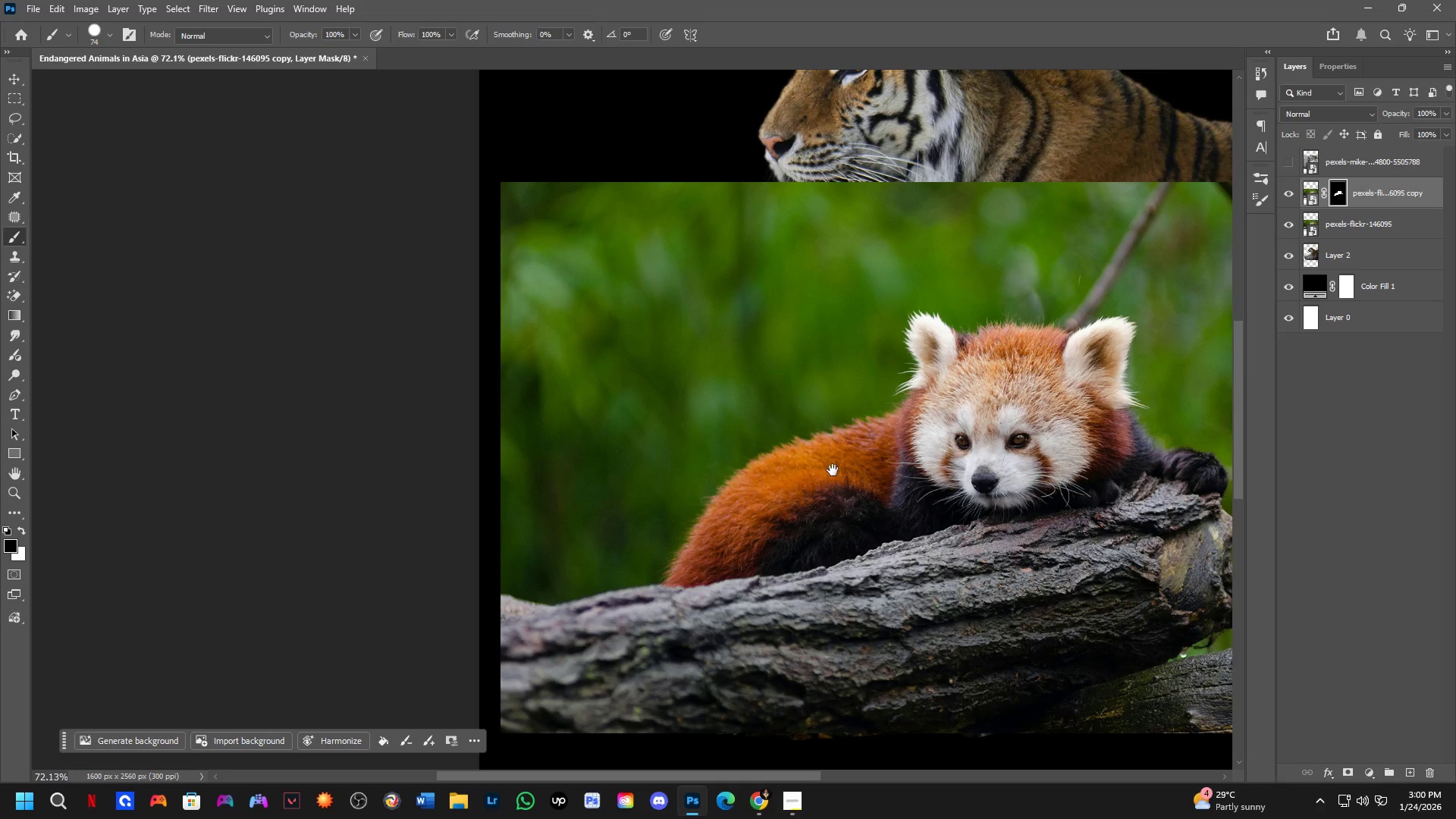 
scroll: coordinate [835, 403], scroll_direction: down, amount: 1.0
 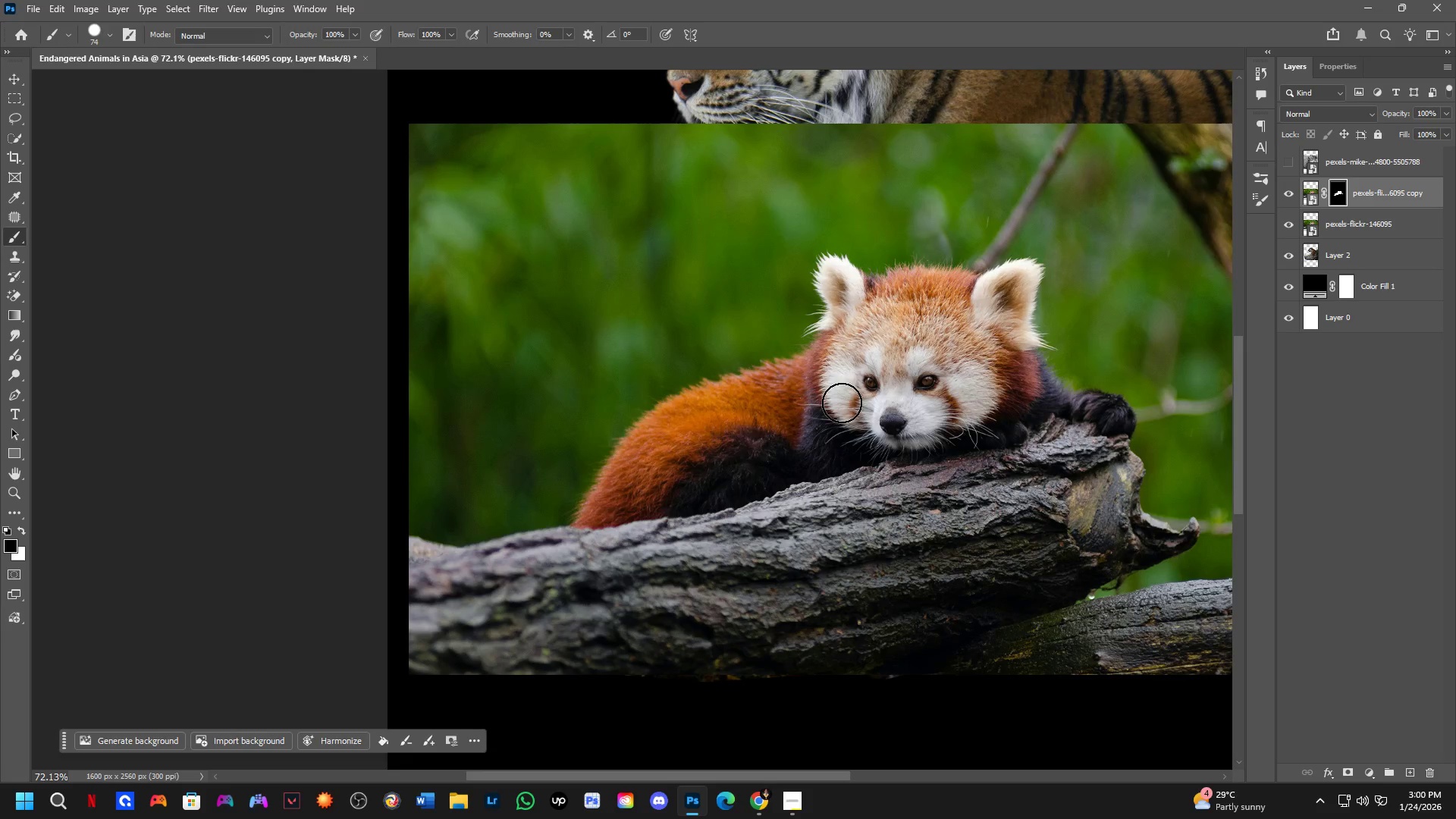 
hold_key(key=Space, duration=10.11)
 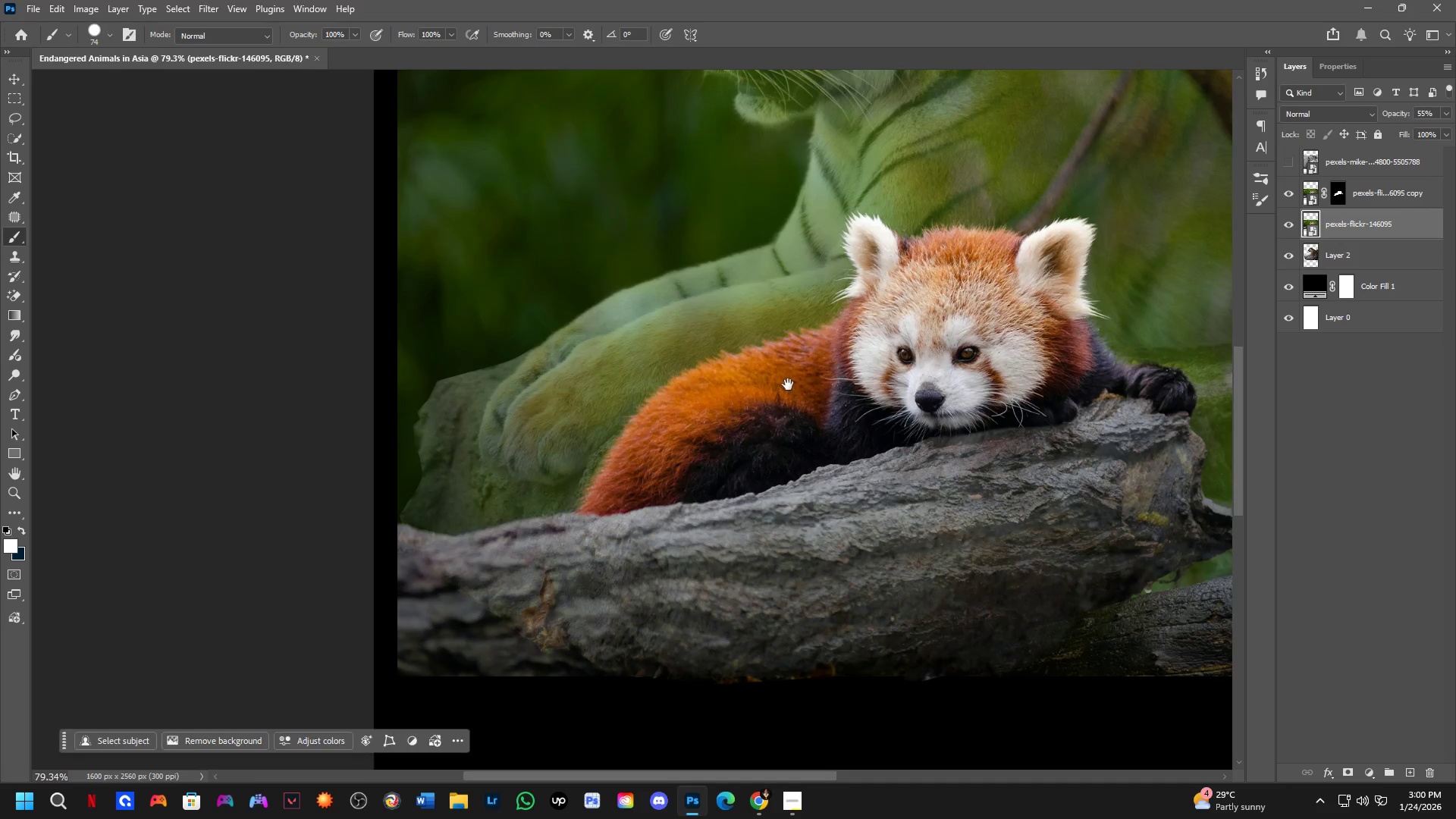 
left_click([1290, 216])
 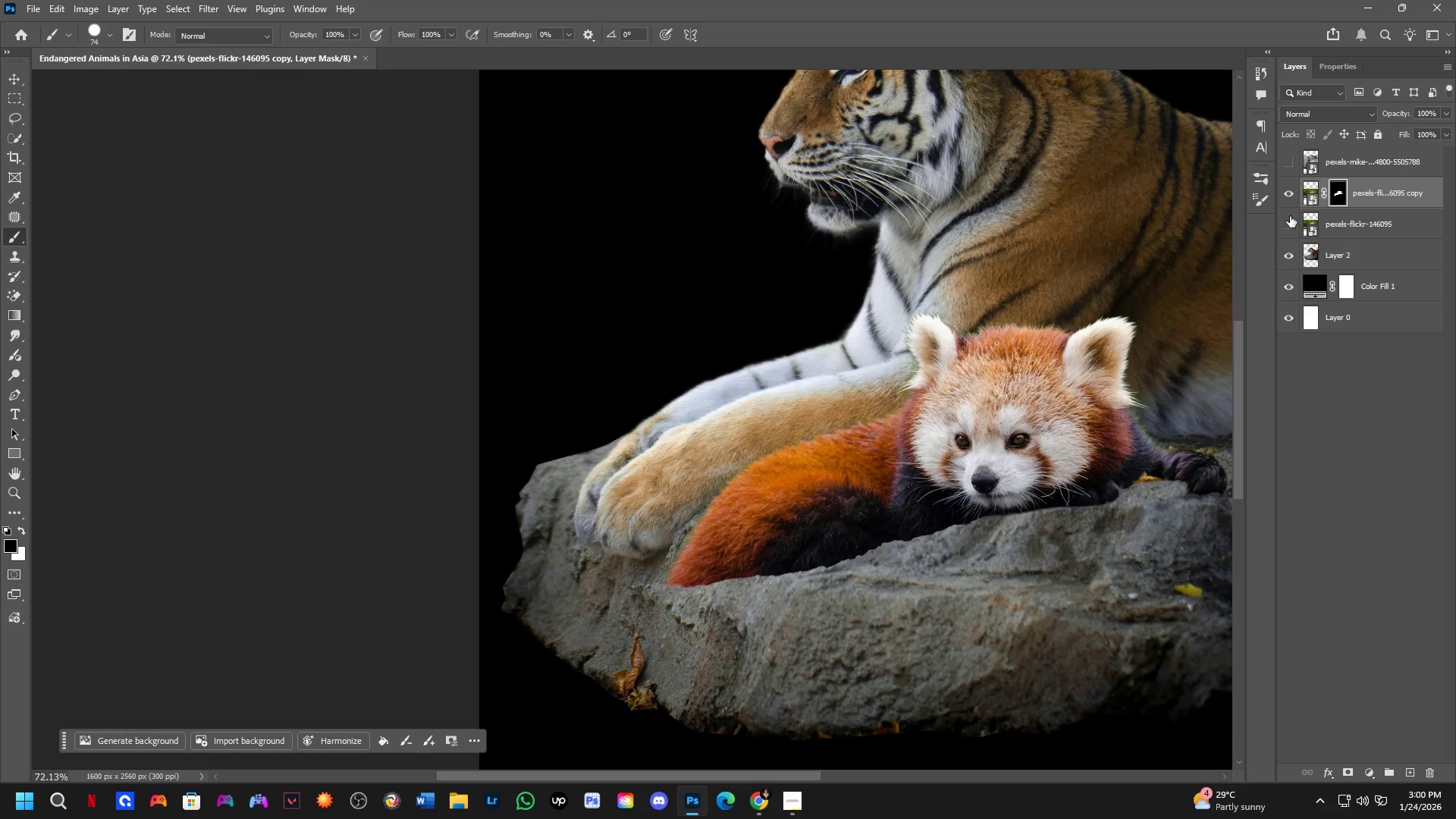 
left_click([1290, 216])
 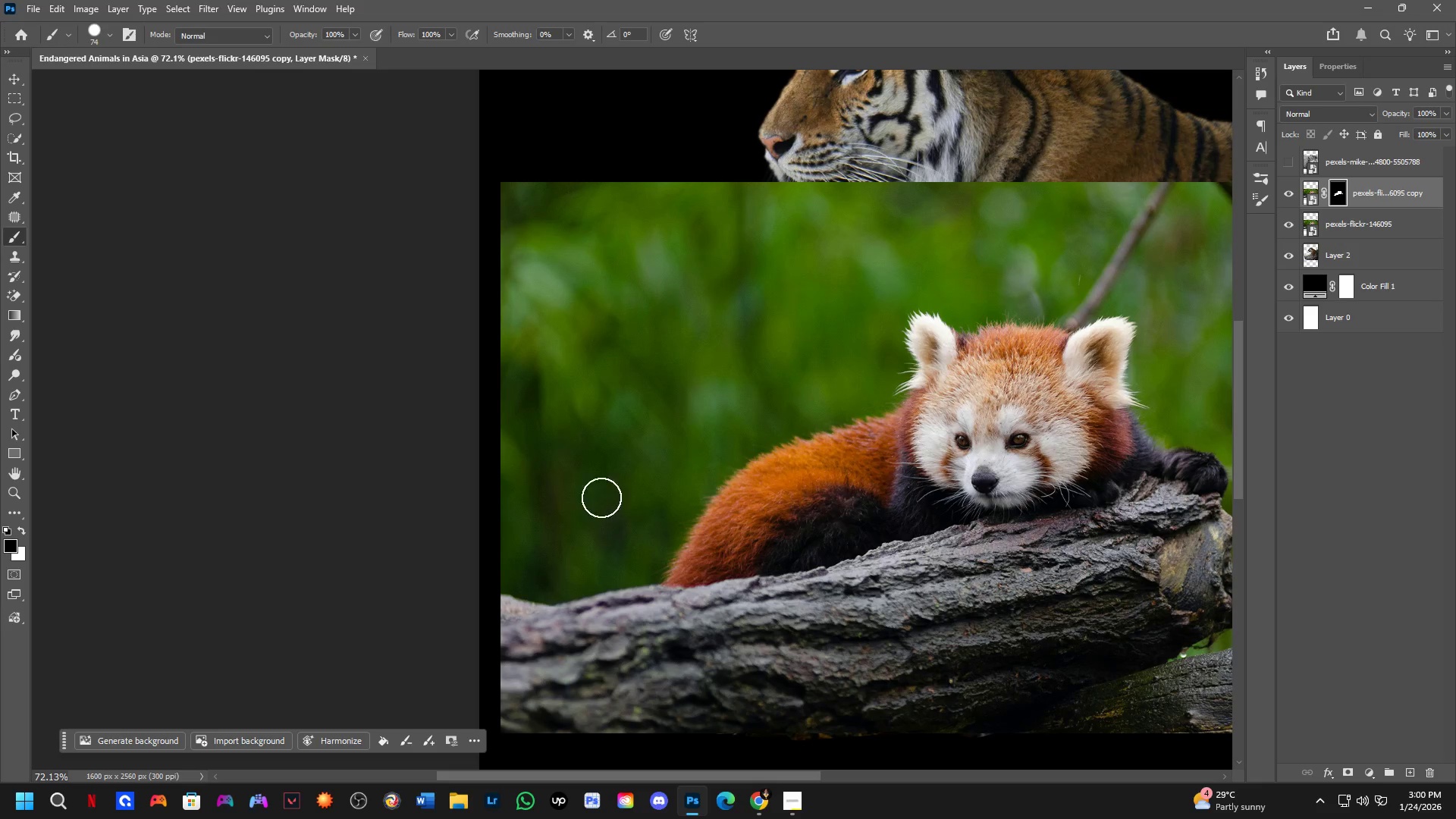 
left_click_drag(start_coordinate=[805, 444], to_coordinate=[589, 592])
 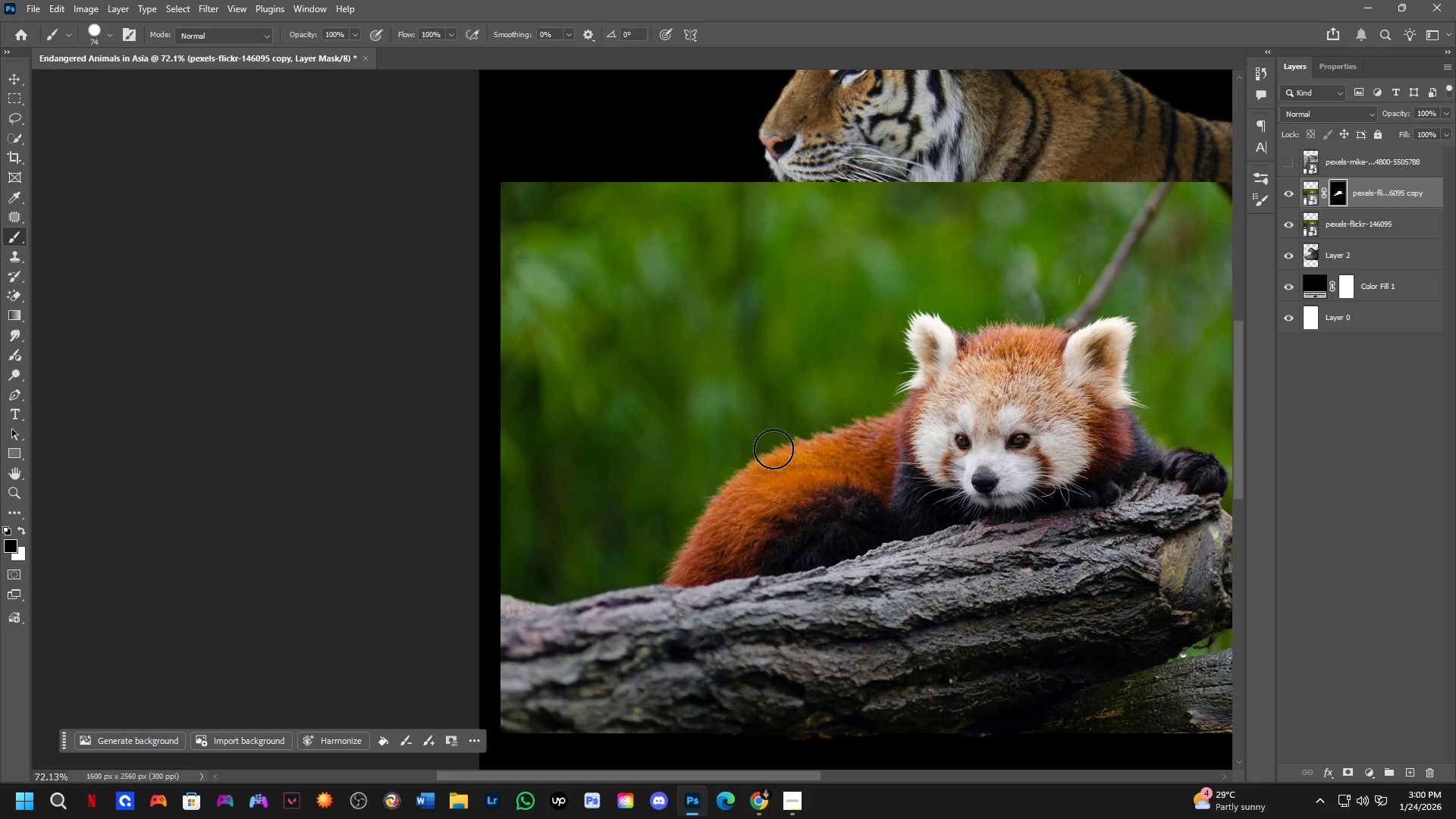 
key(X)
 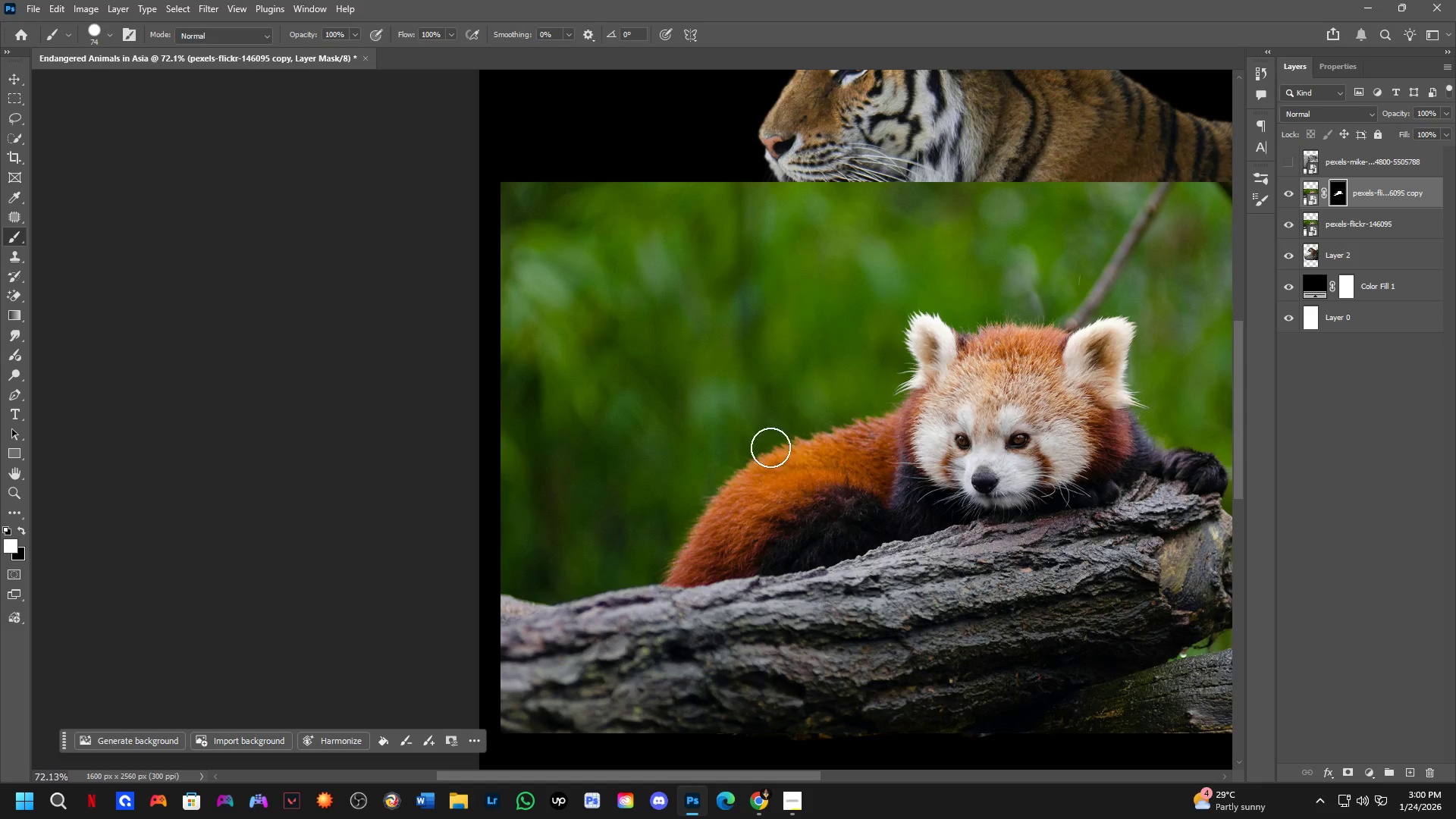 
left_click_drag(start_coordinate=[738, 462], to_coordinate=[765, 480])
 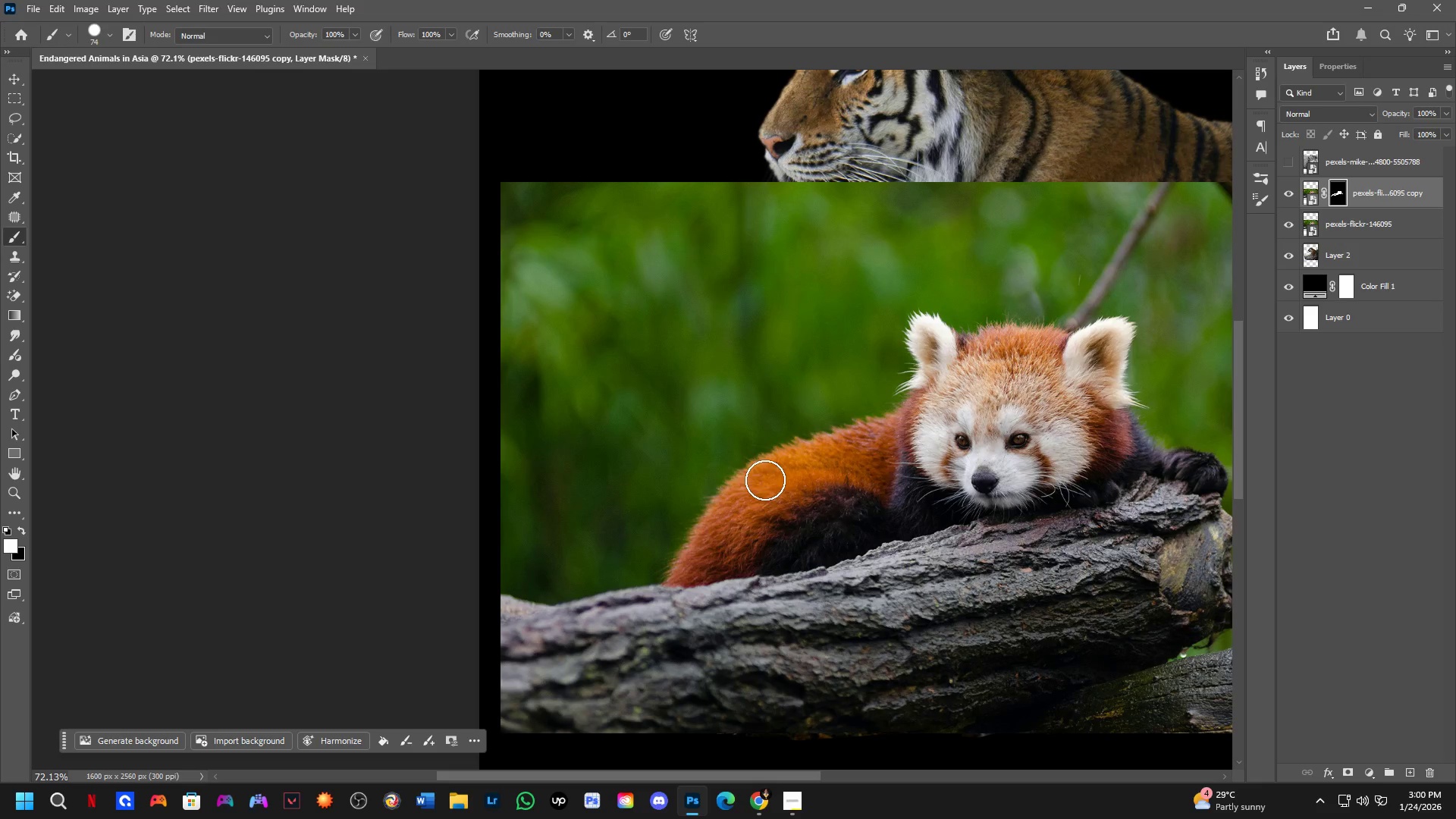 
key(Control+Z)
 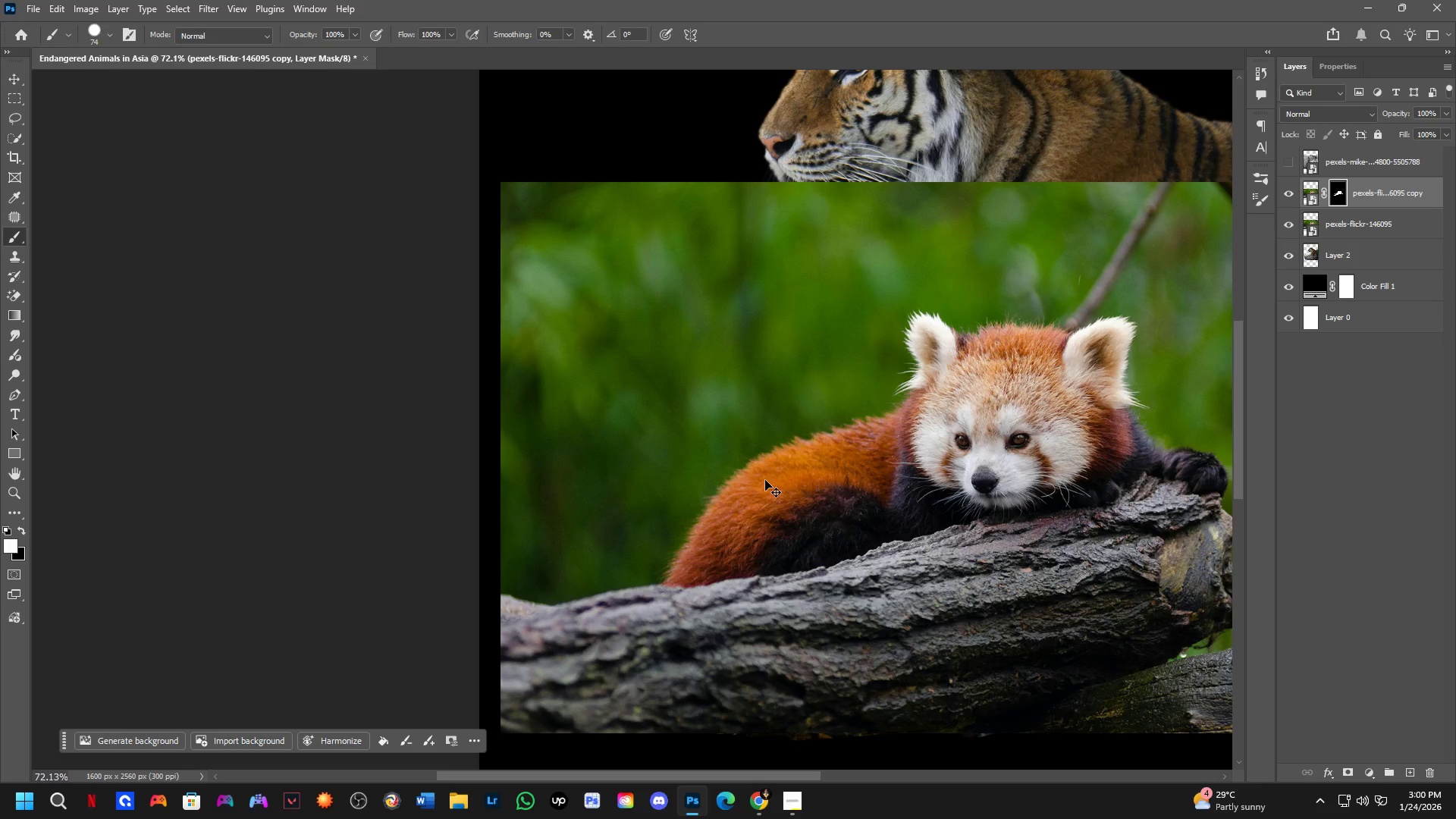 
key(Control+Z)
 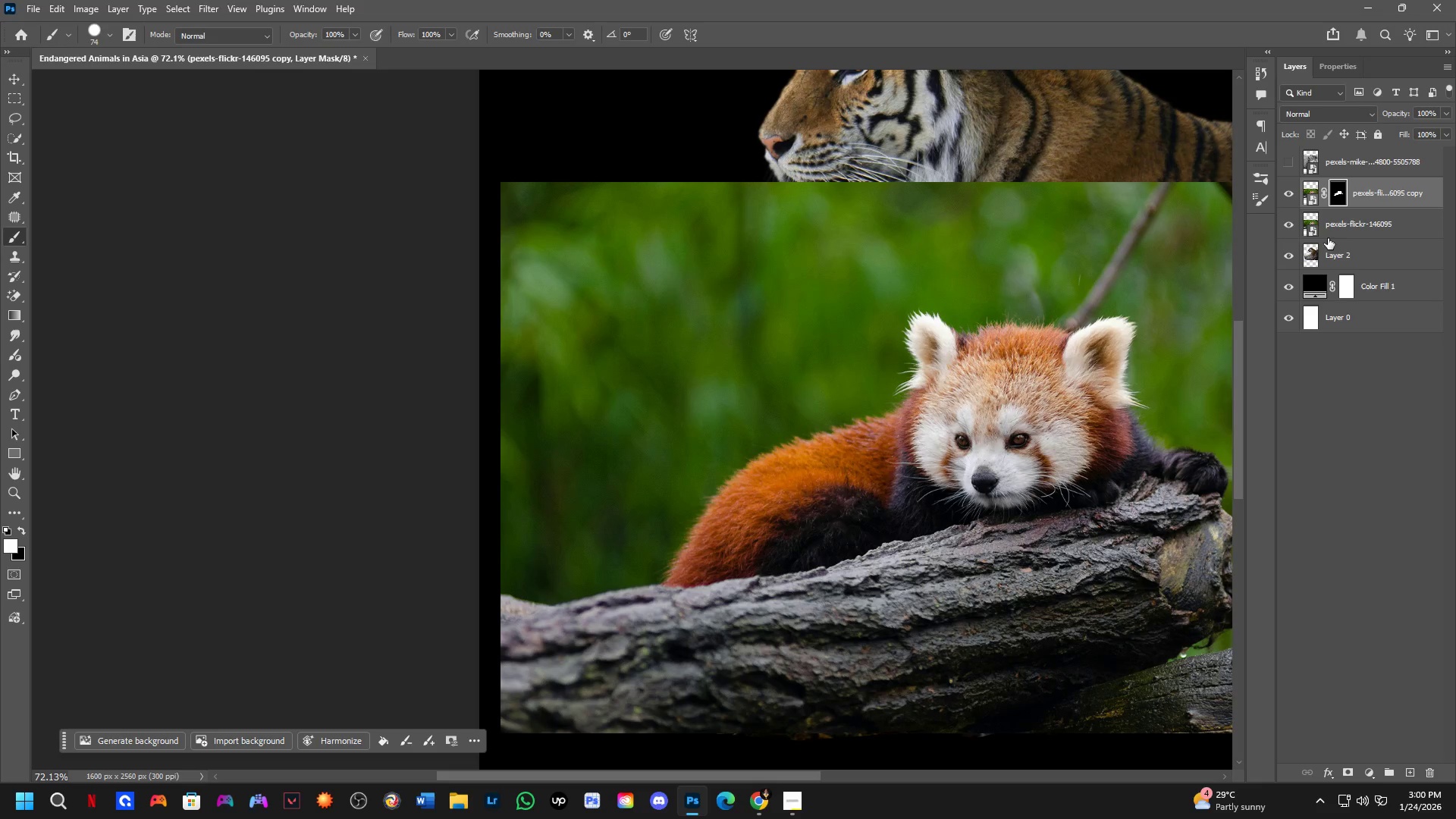 
scroll: coordinate [910, 460], scroll_direction: up, amount: 1.0
 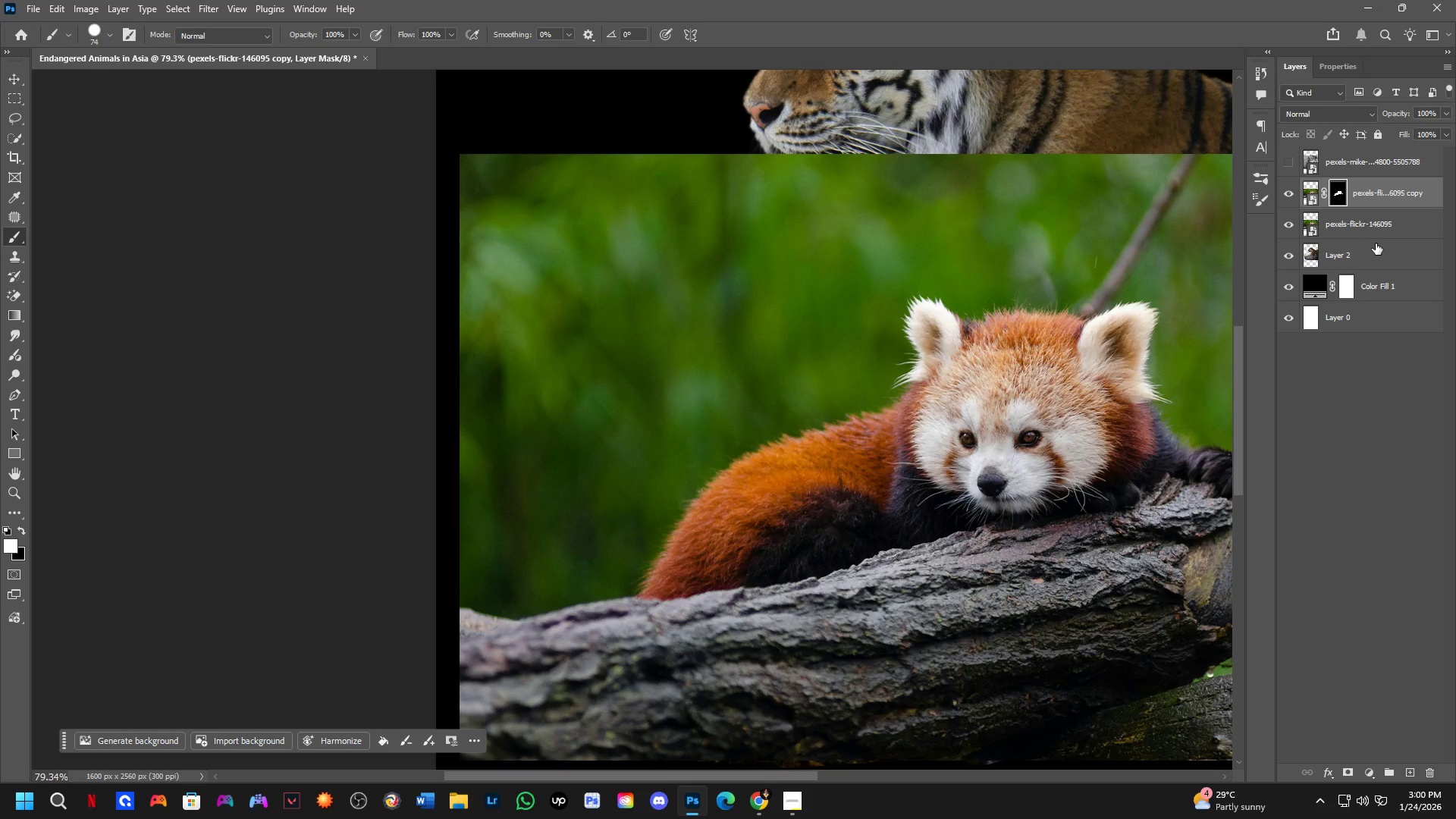 
left_click([1373, 224])
 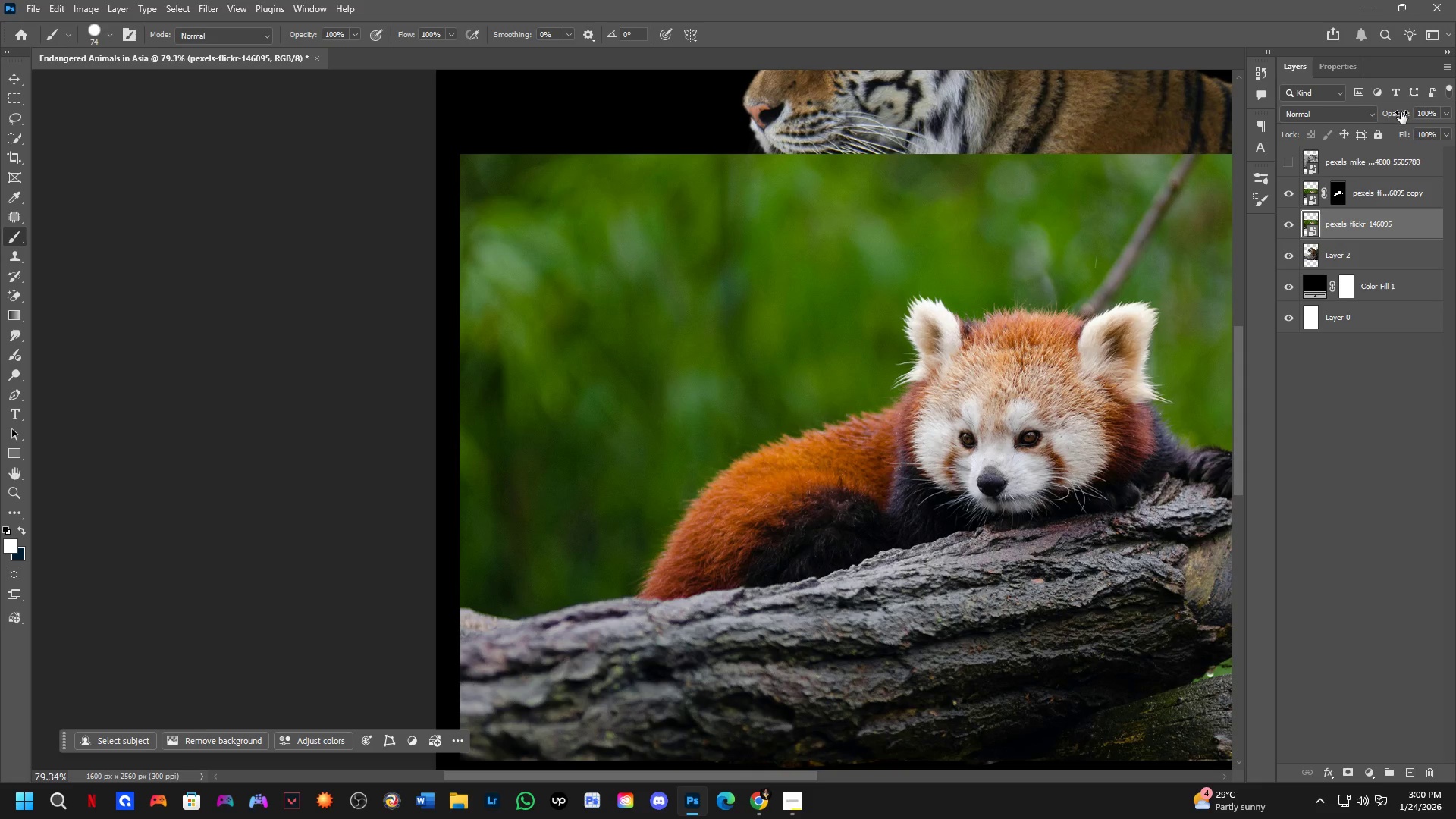 
left_click_drag(start_coordinate=[1401, 112], to_coordinate=[1366, 132])
 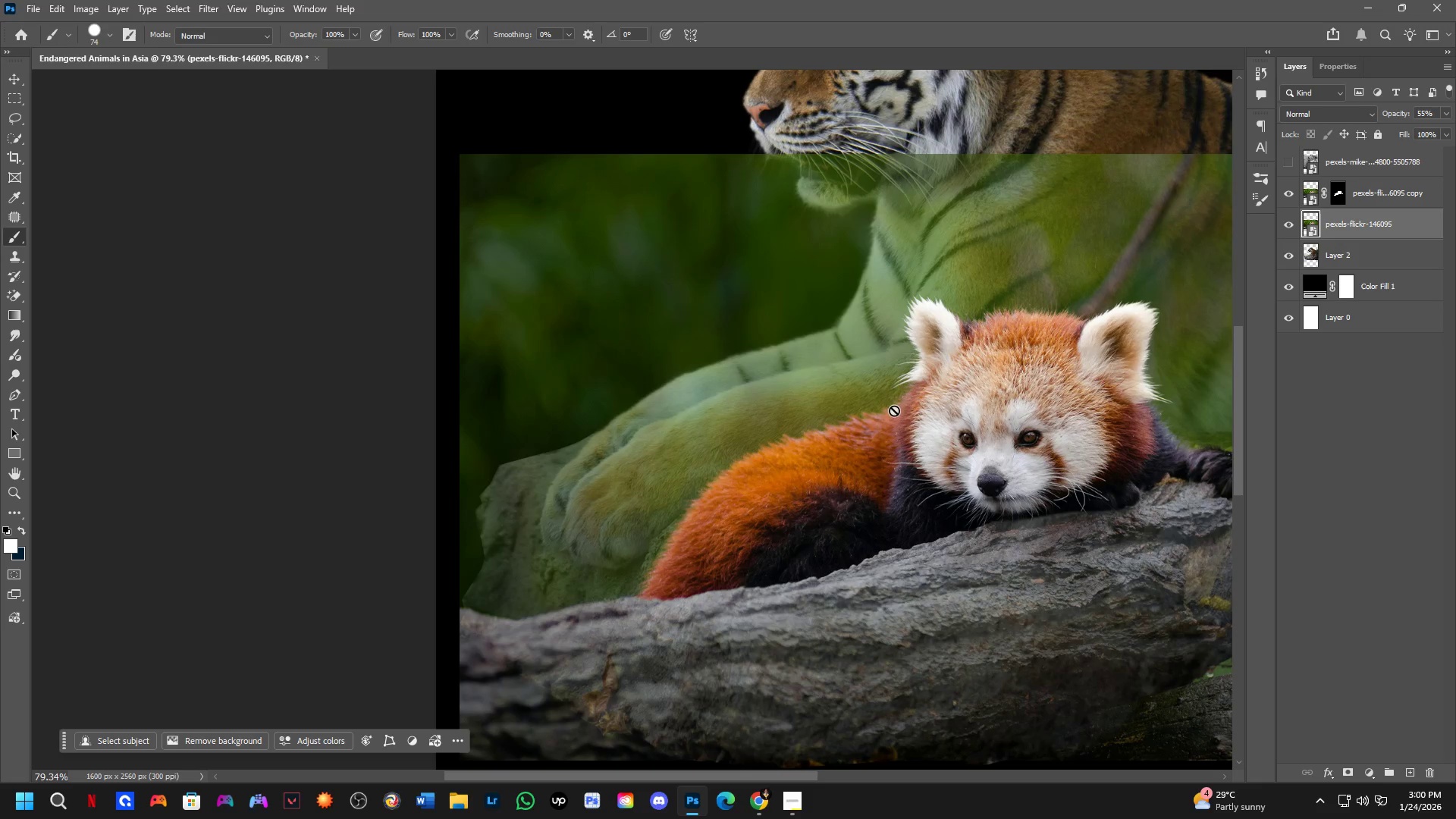 
hold_key(key=Space, duration=0.67)
 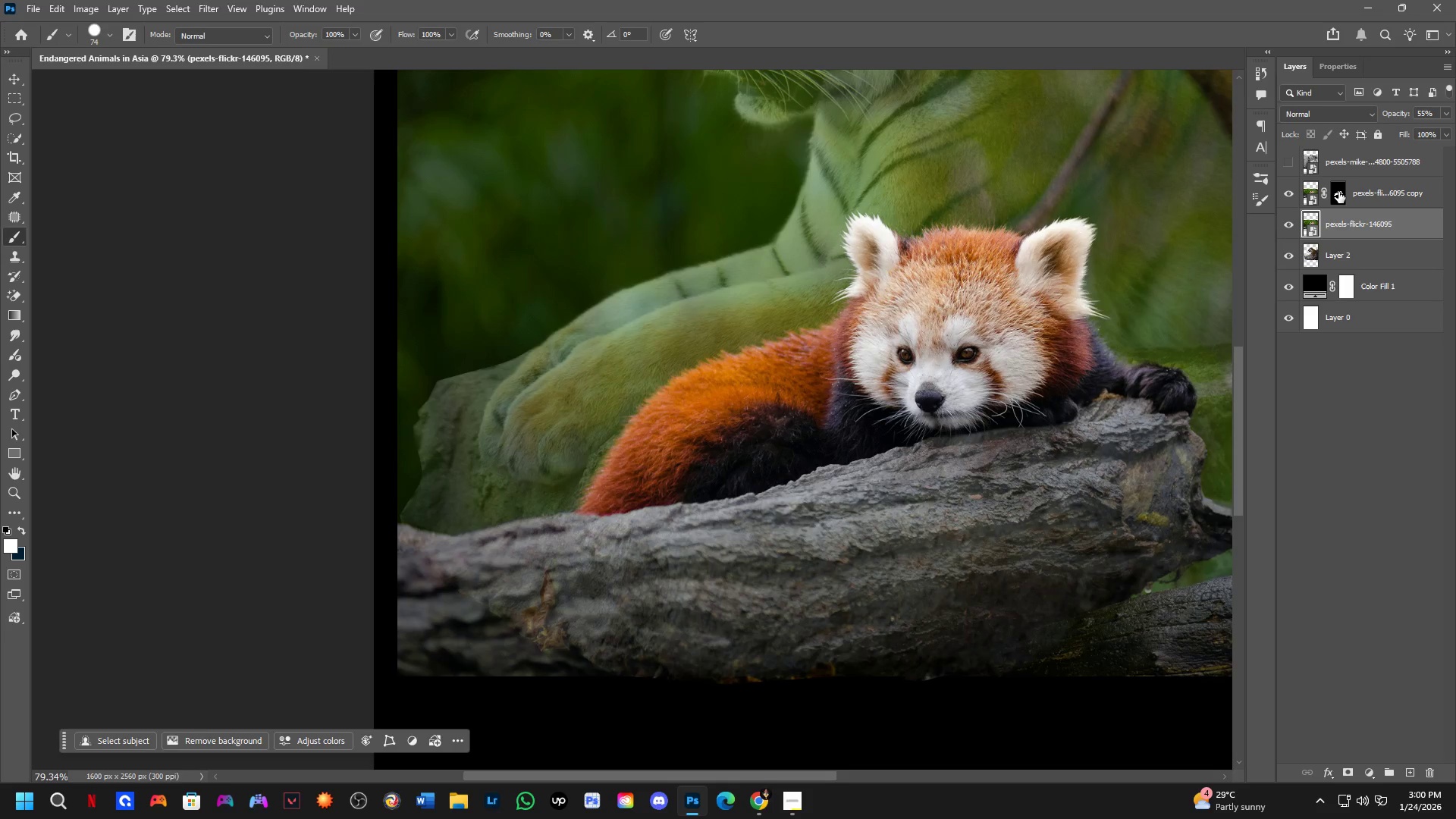 
left_click_drag(start_coordinate=[850, 469], to_coordinate=[788, 384])
 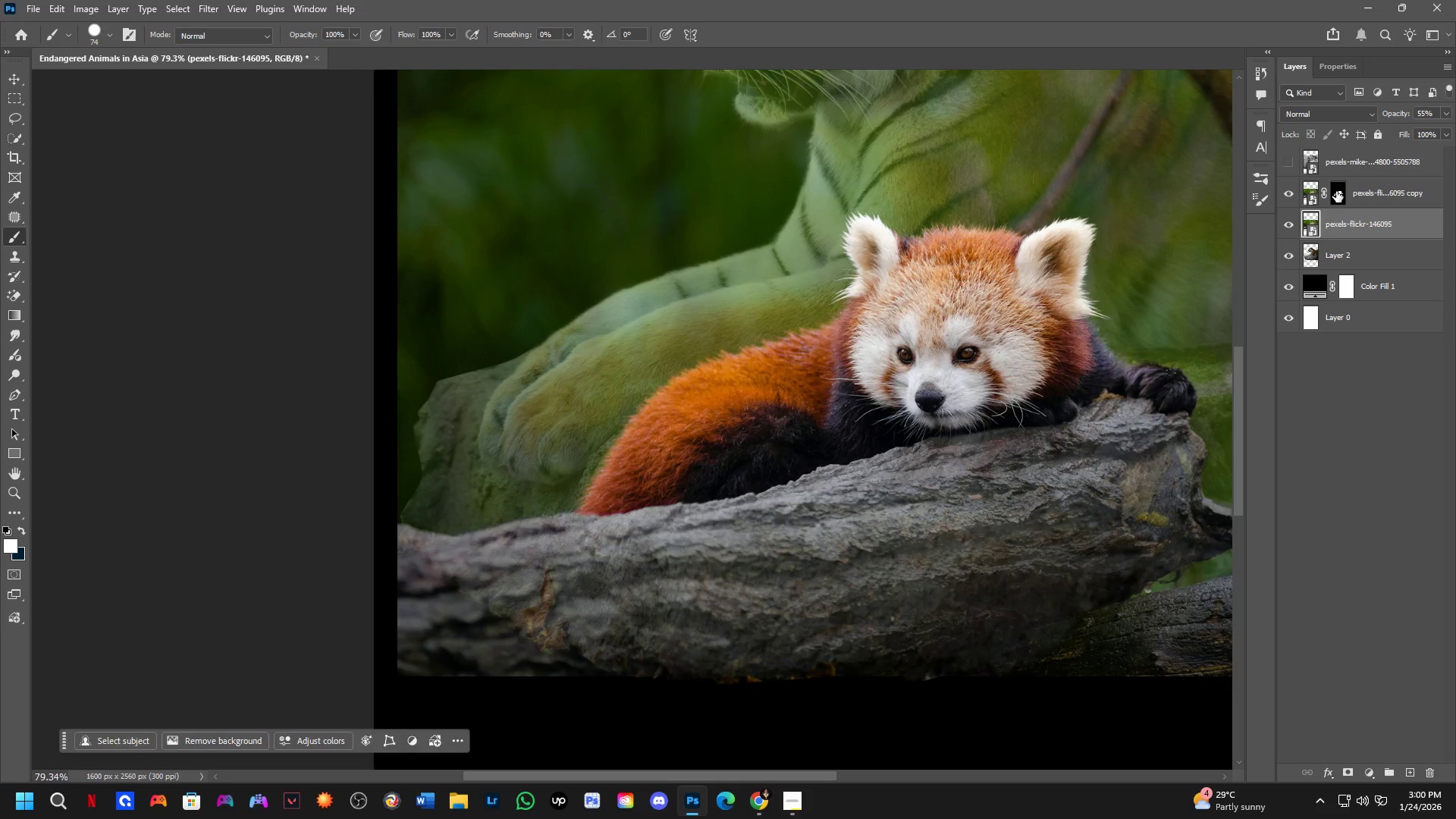 
left_click_drag(start_coordinate=[603, 522], to_coordinate=[529, 558])
 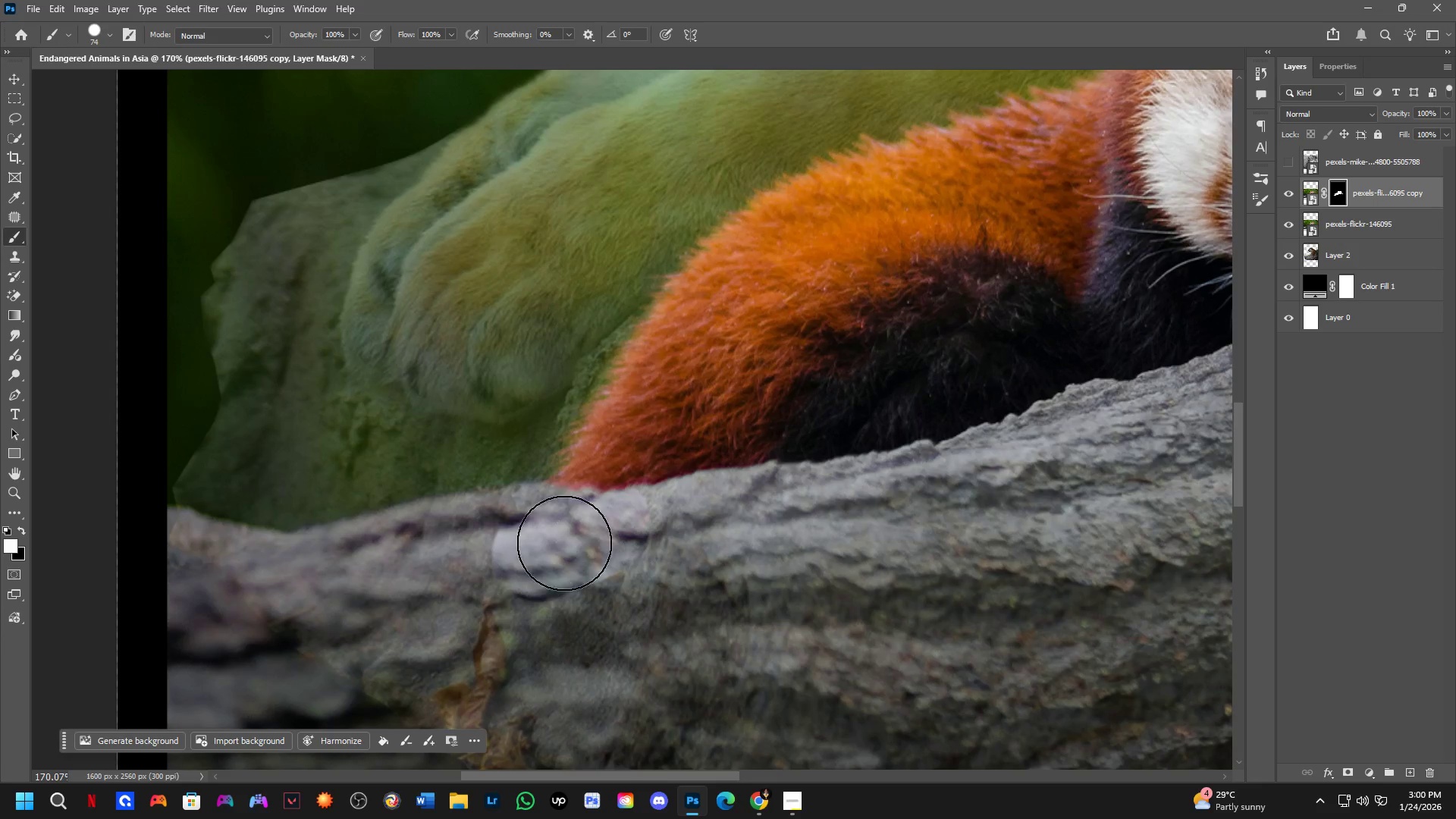 
scroll: coordinate [560, 515], scroll_direction: up, amount: 8.0
 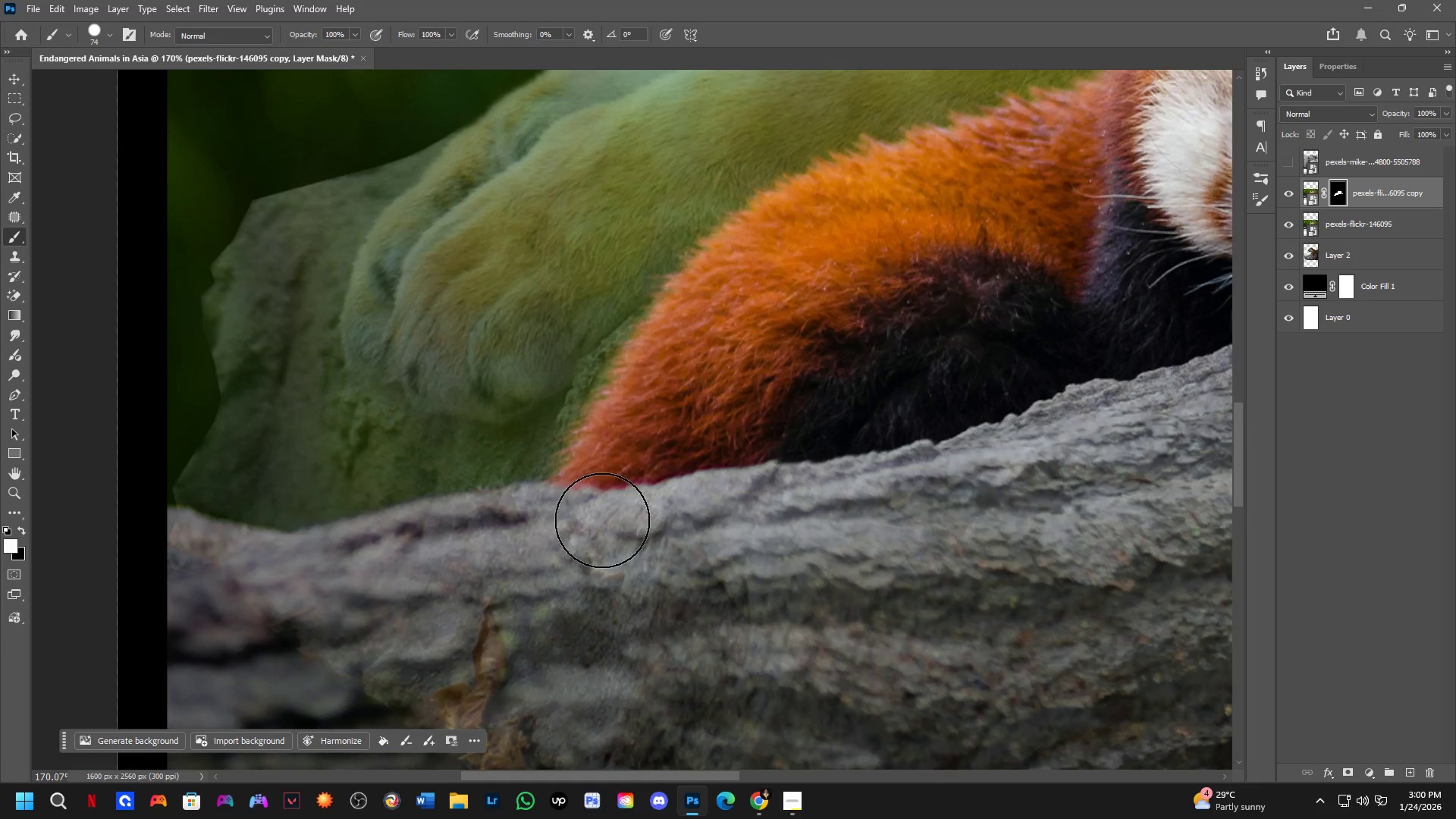 
key(Control+ControlLeft)
 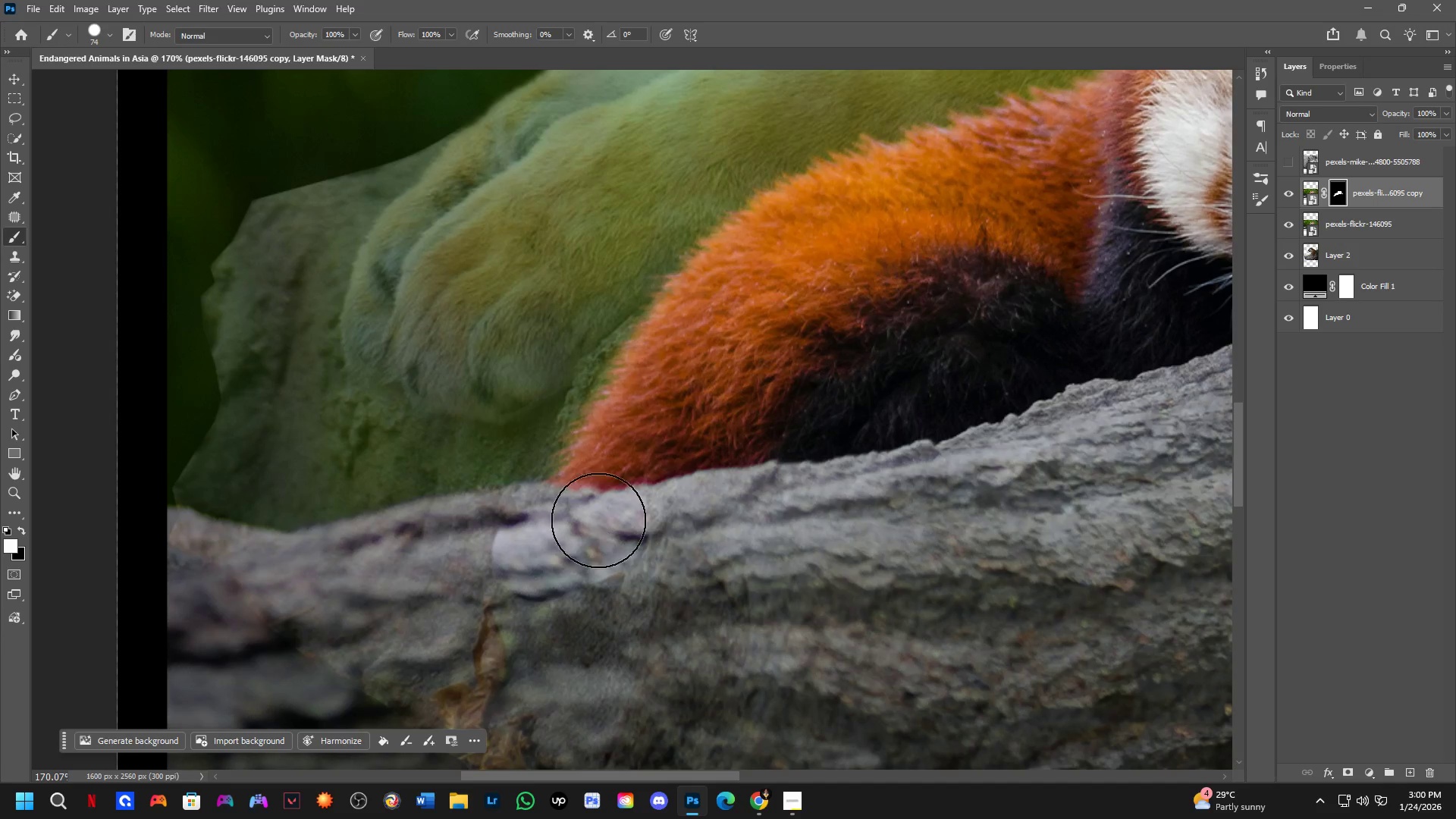 
key(Control+ControlLeft)
 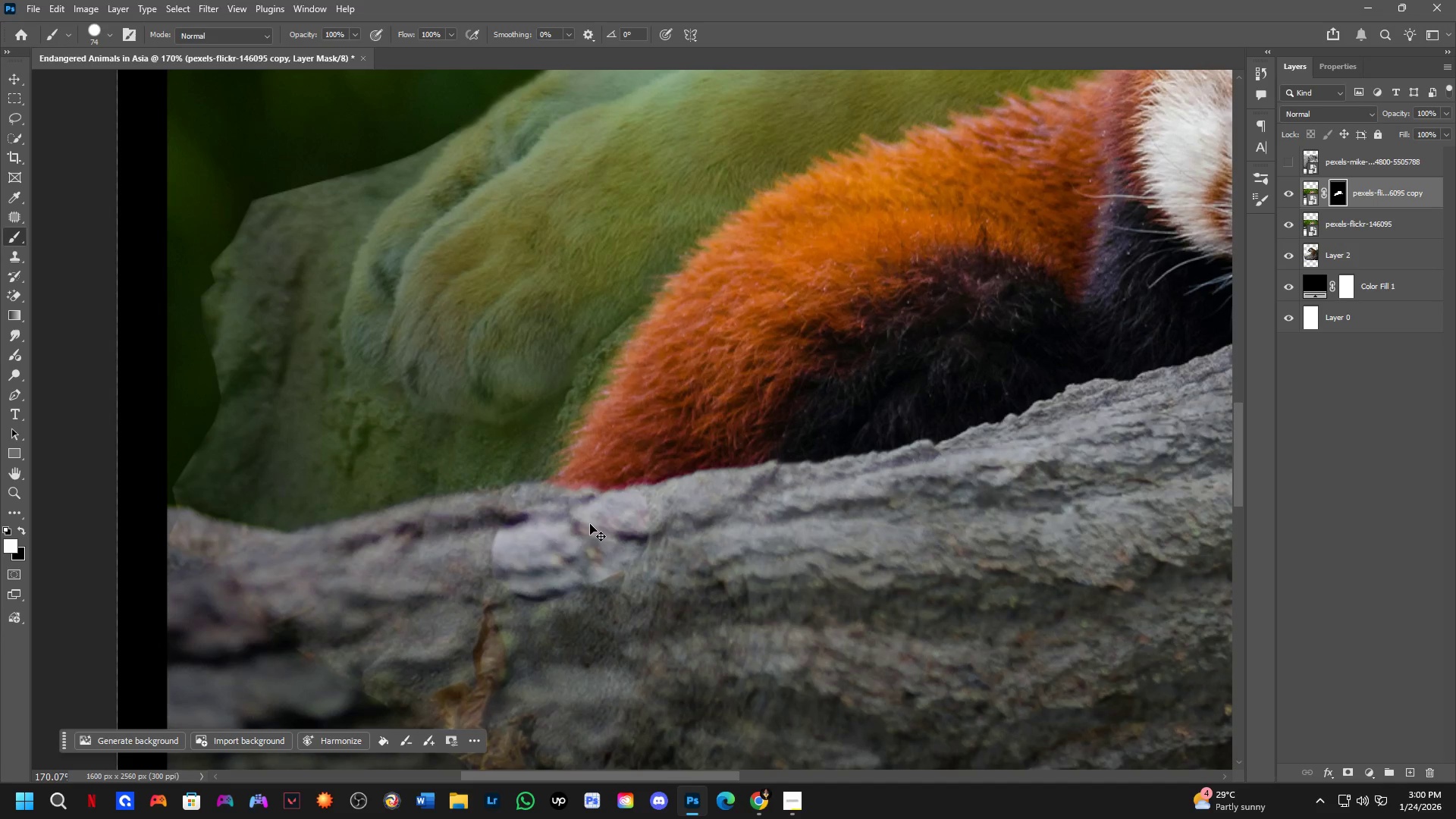 
key(Control+Z)
 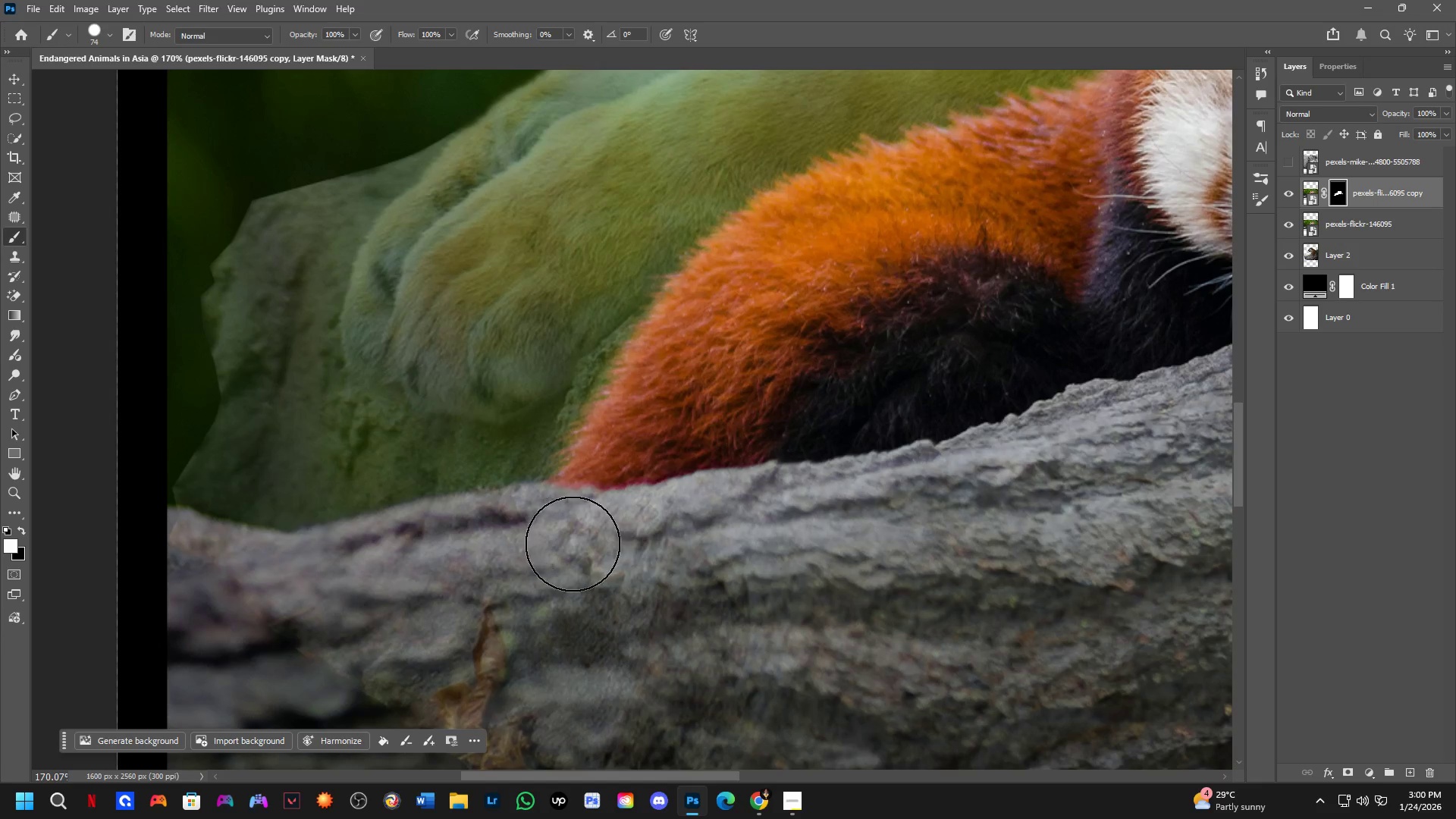 
hold_key(key=AltLeft, duration=0.64)
 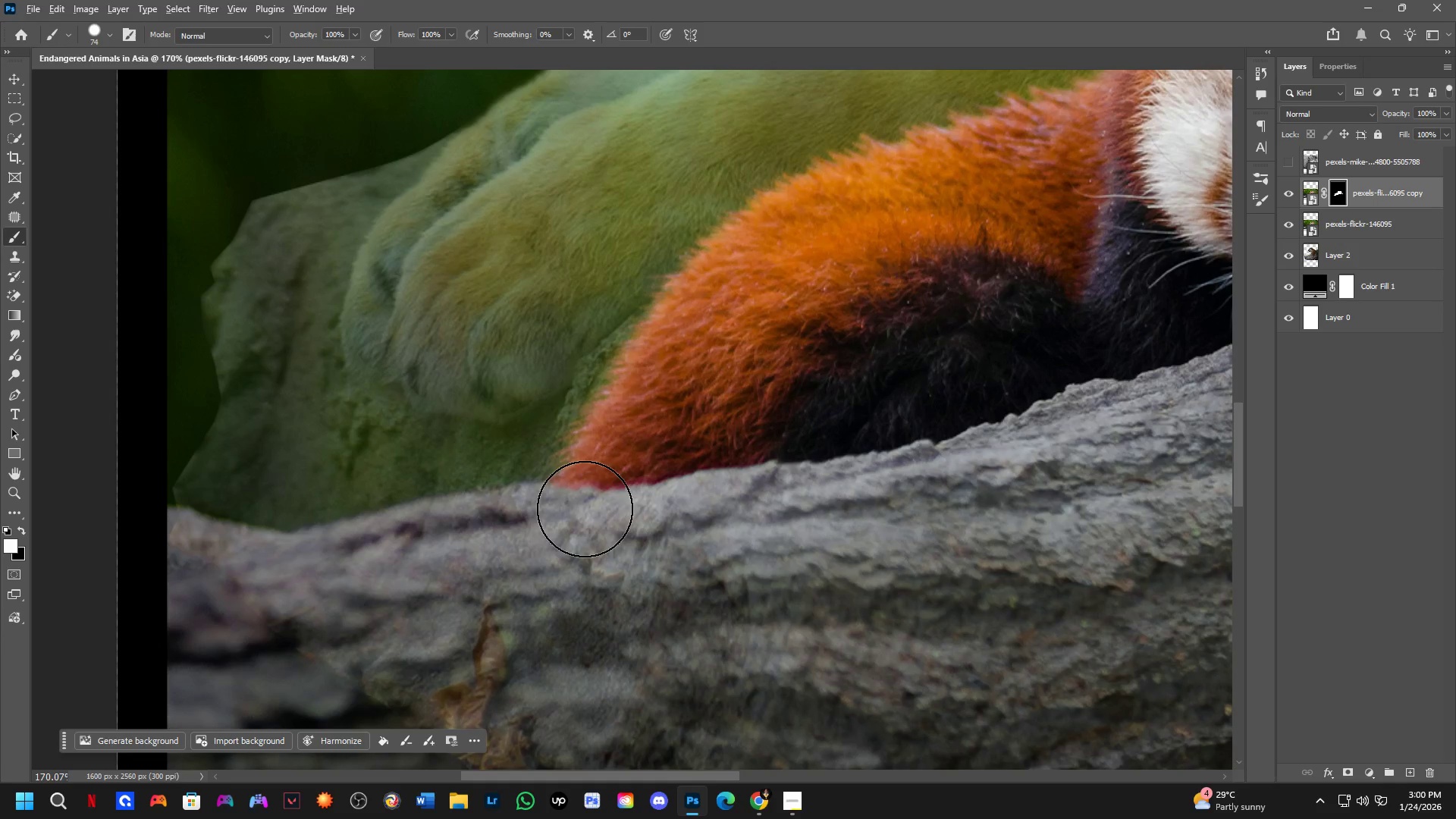 
hold_key(key=AltLeft, duration=0.5)
 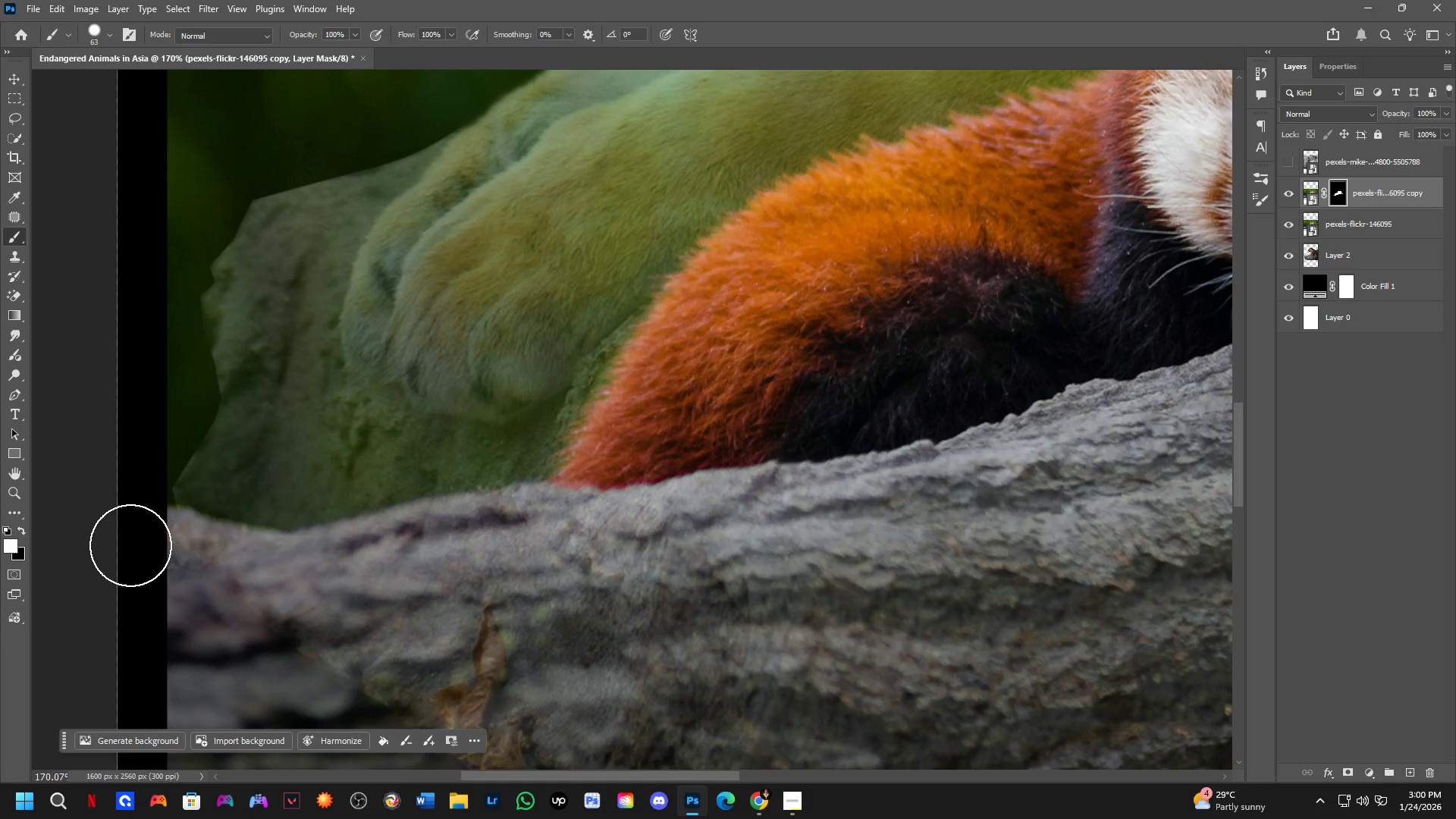 
left_click_drag(start_coordinate=[131, 541], to_coordinate=[286, 572])
 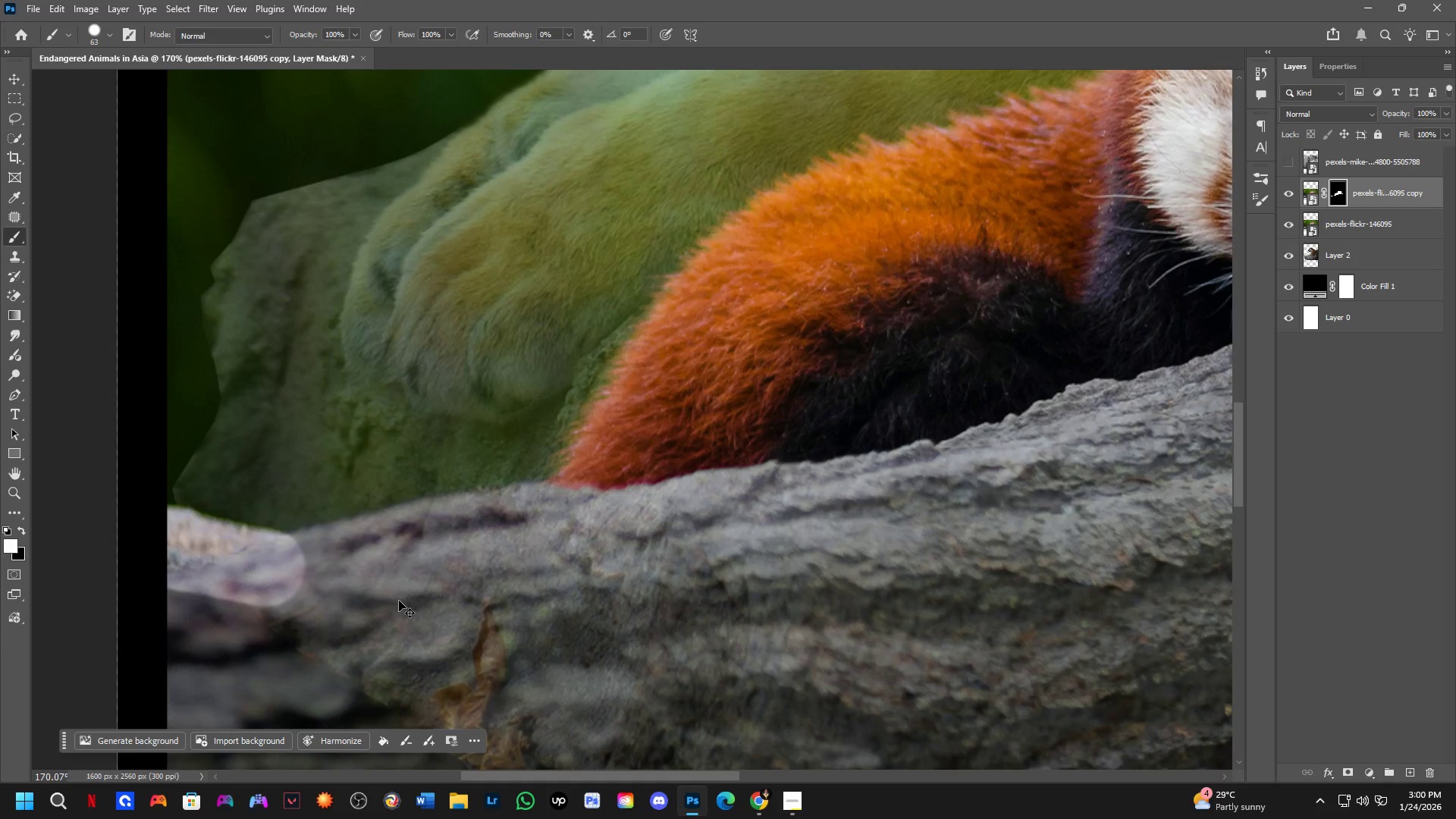 
key(Control+Z)
 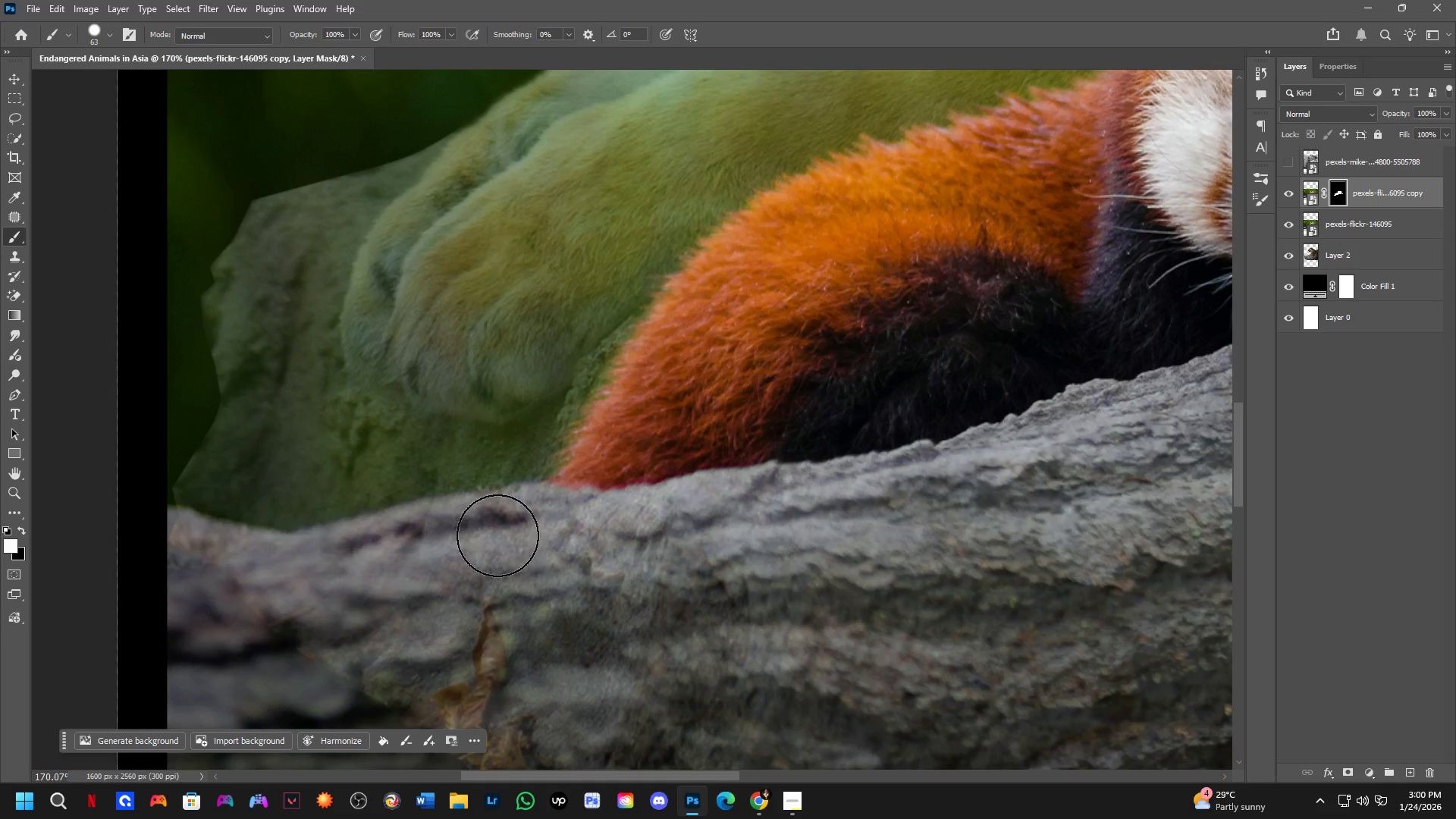 
hold_key(key=Space, duration=0.48)
 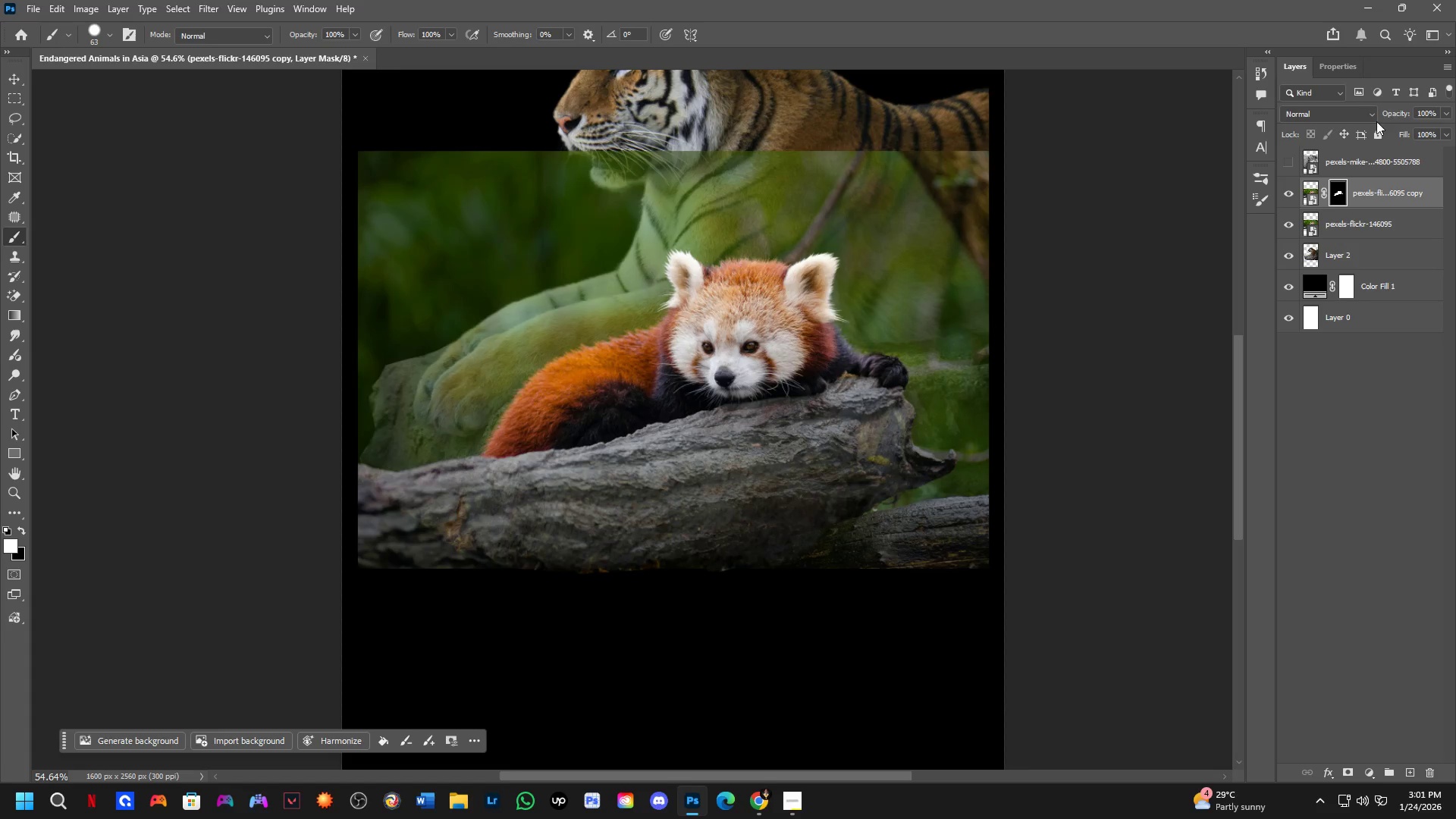 
scroll: coordinate [1034, 375], scroll_direction: down, amount: 12.0
 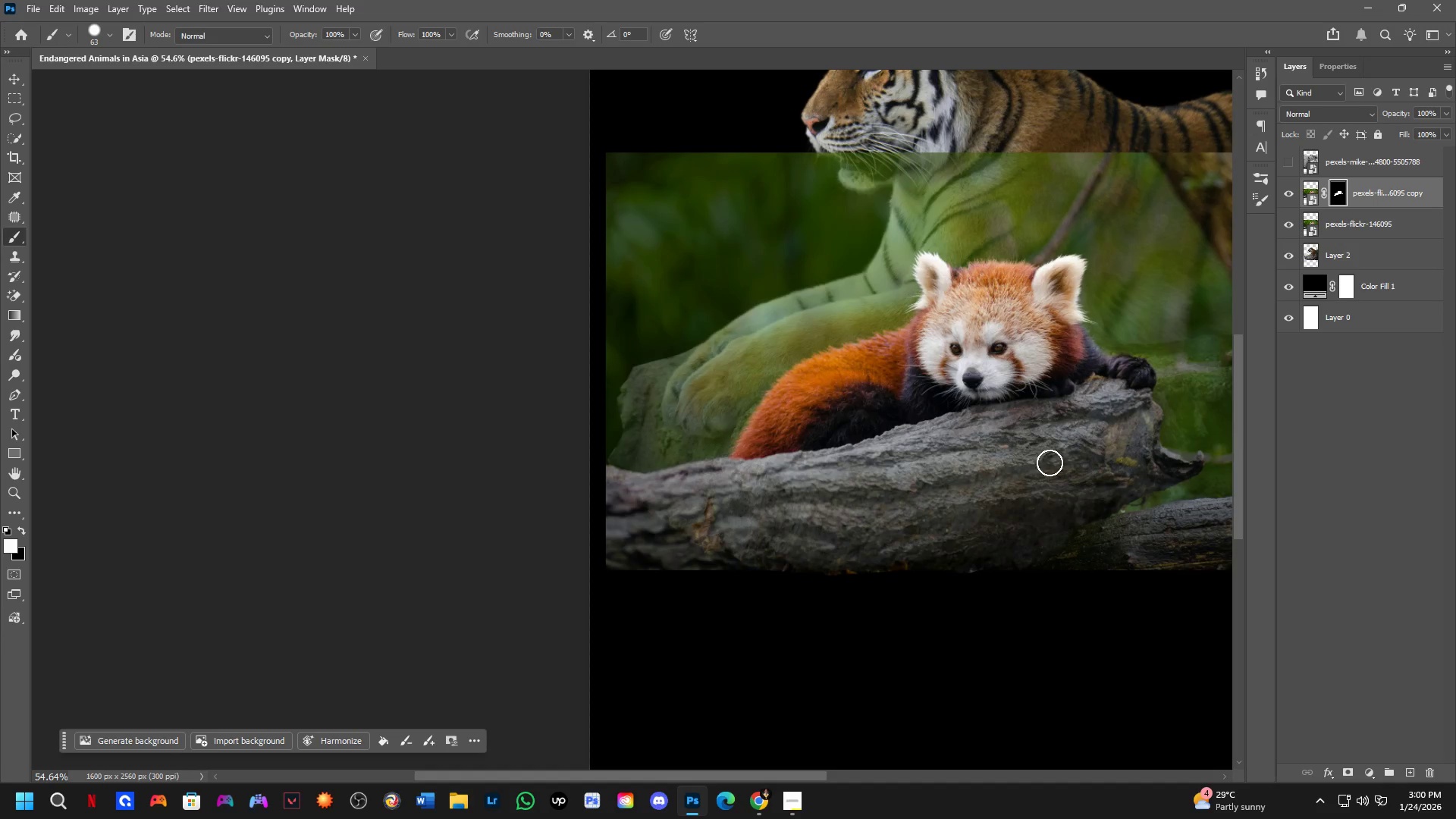 
left_click_drag(start_coordinate=[1050, 465], to_coordinate=[802, 463])
 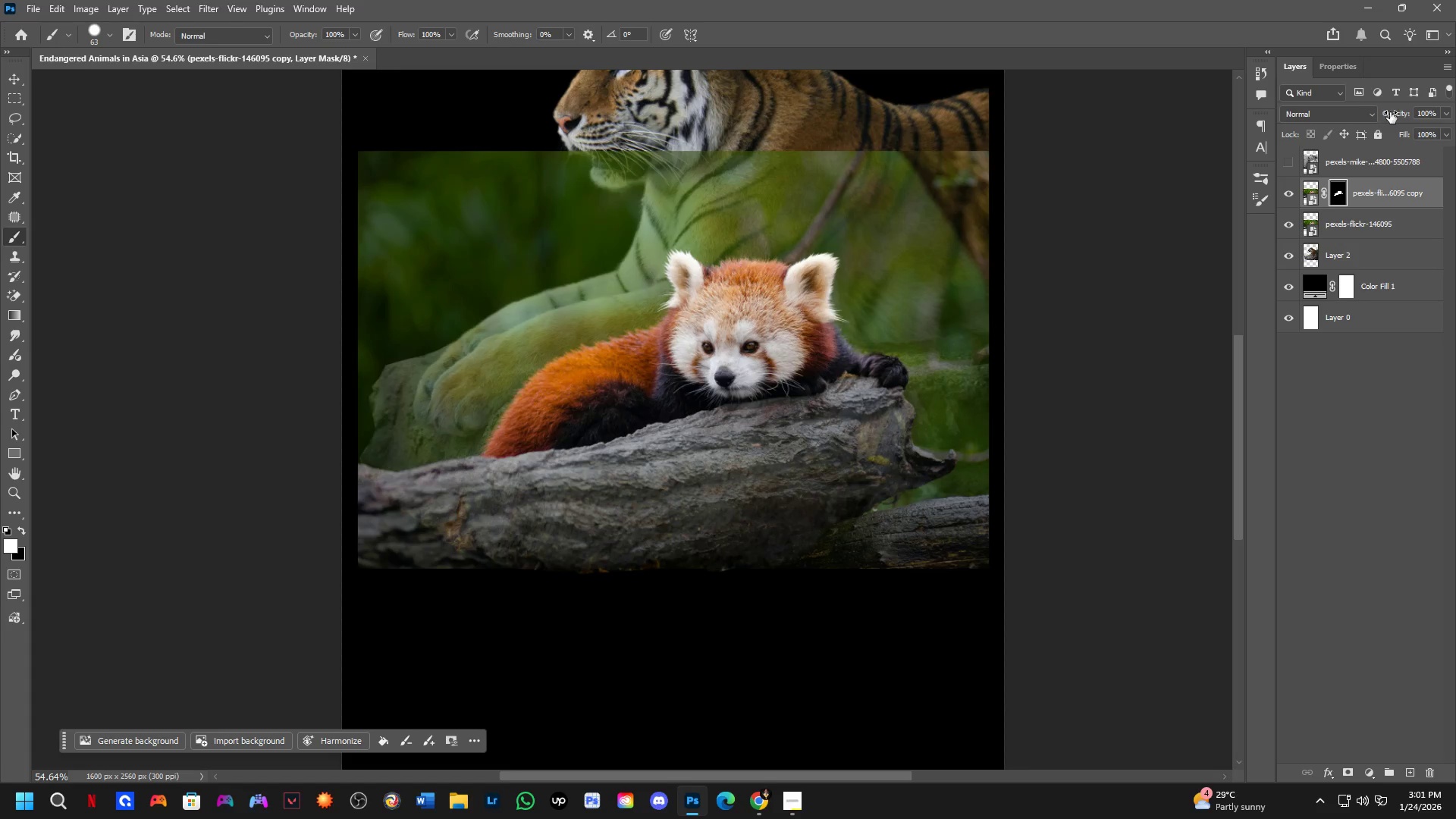 
left_click_drag(start_coordinate=[1392, 112], to_coordinate=[1455, 116])
 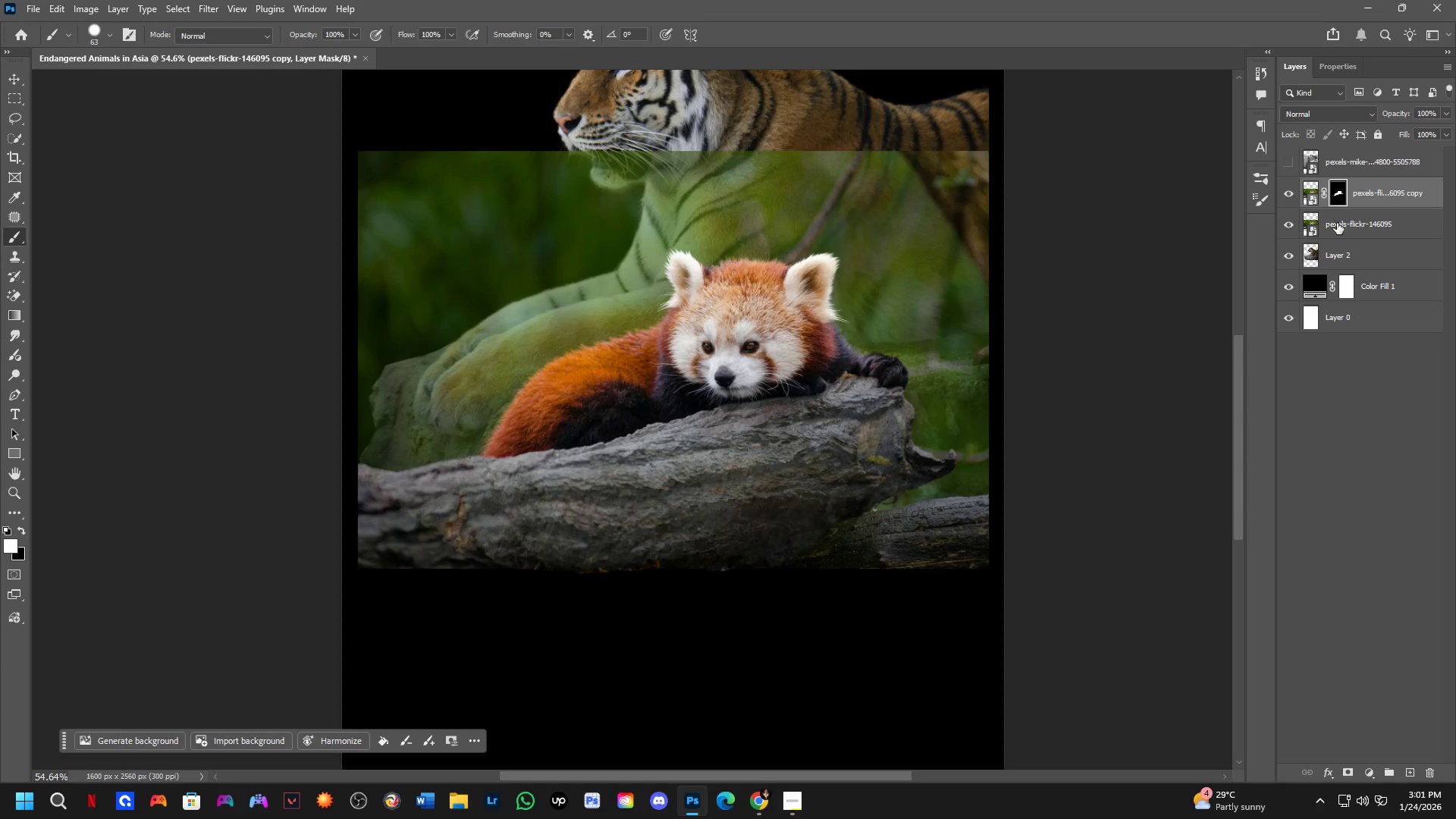 
left_click([1289, 194])
 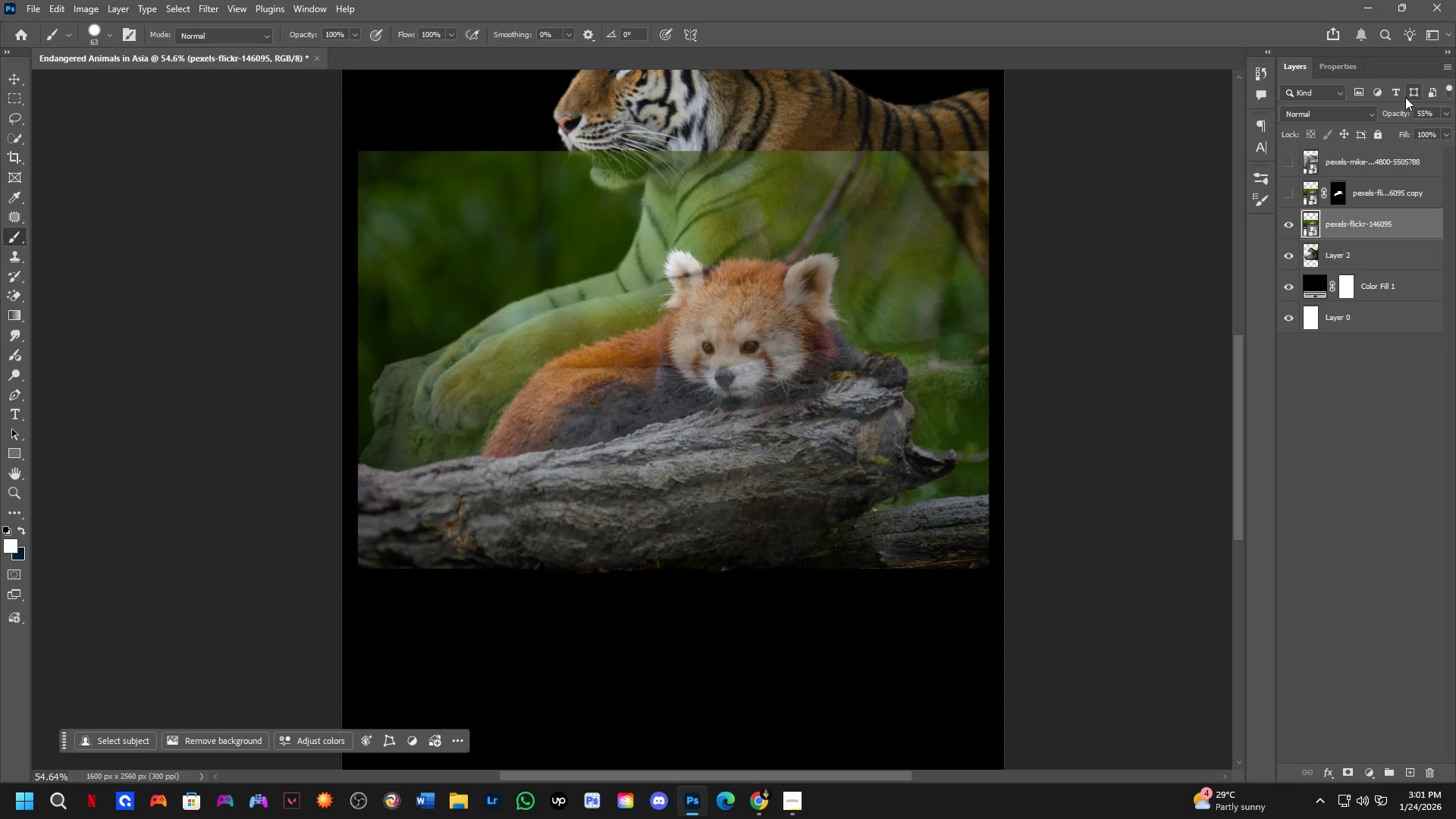 
left_click_drag(start_coordinate=[1396, 117], to_coordinate=[1455, 136])
 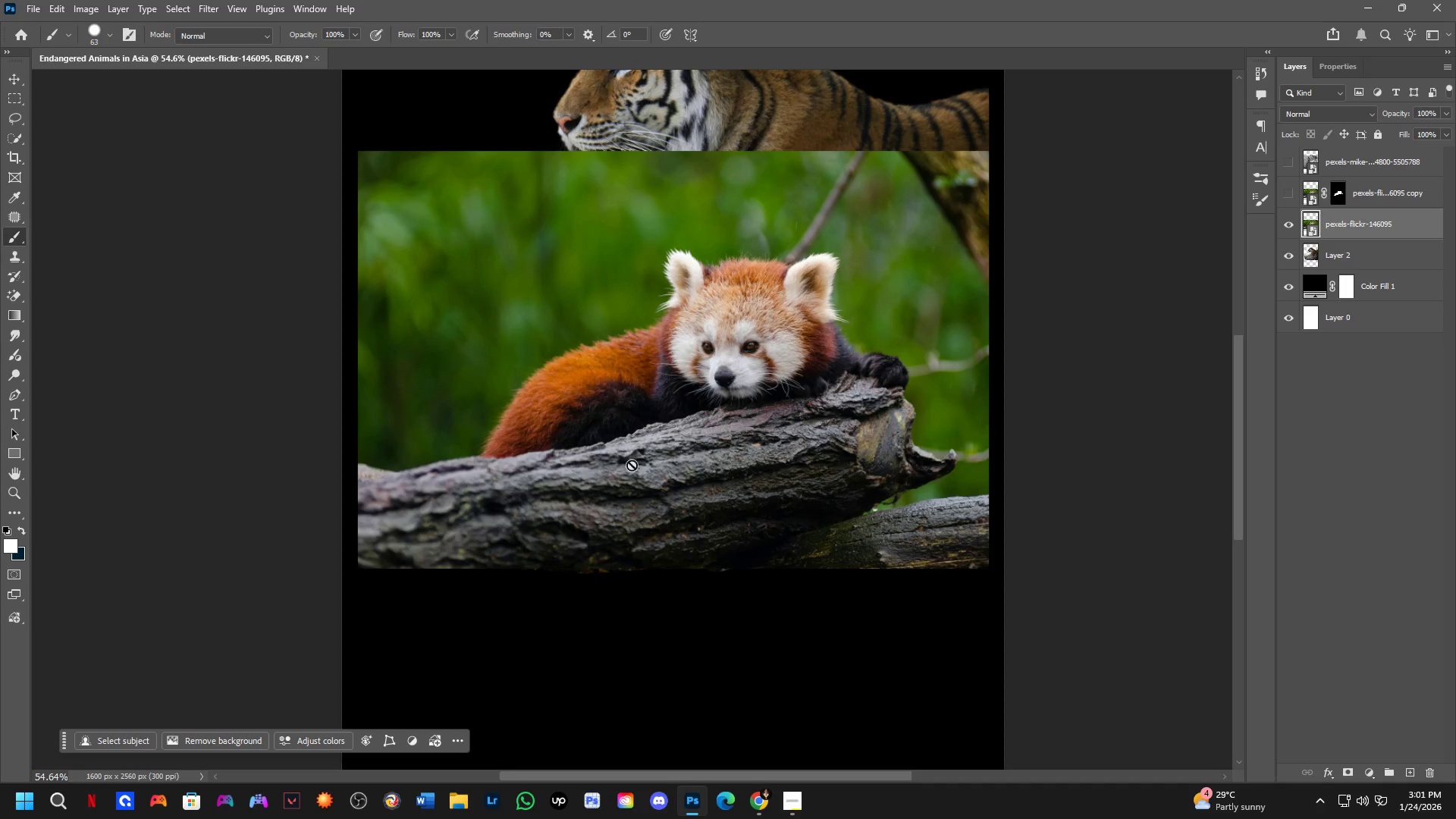 
hold_key(key=Space, duration=0.44)
 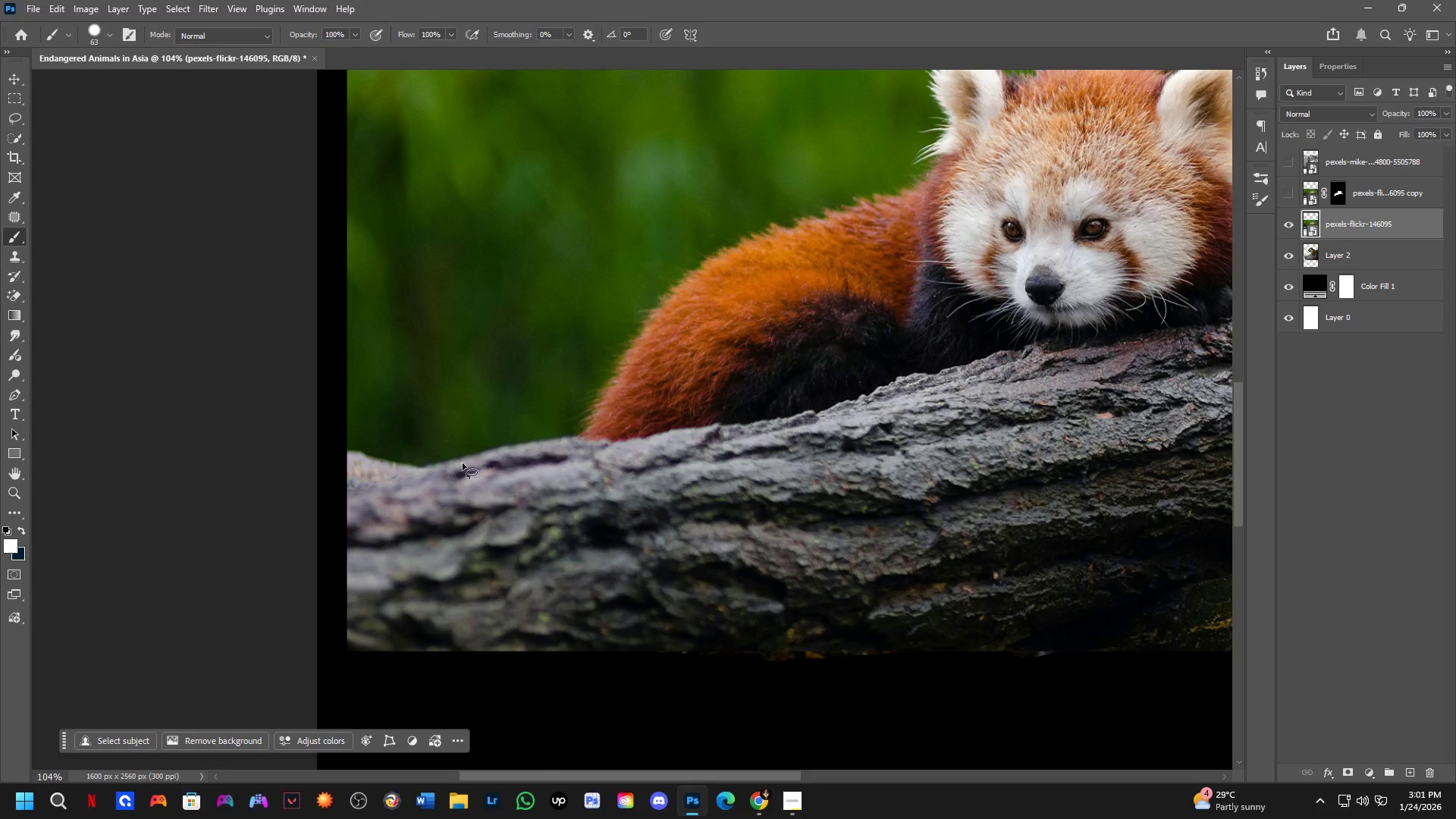 
left_click_drag(start_coordinate=[499, 482], to_coordinate=[528, 479])
 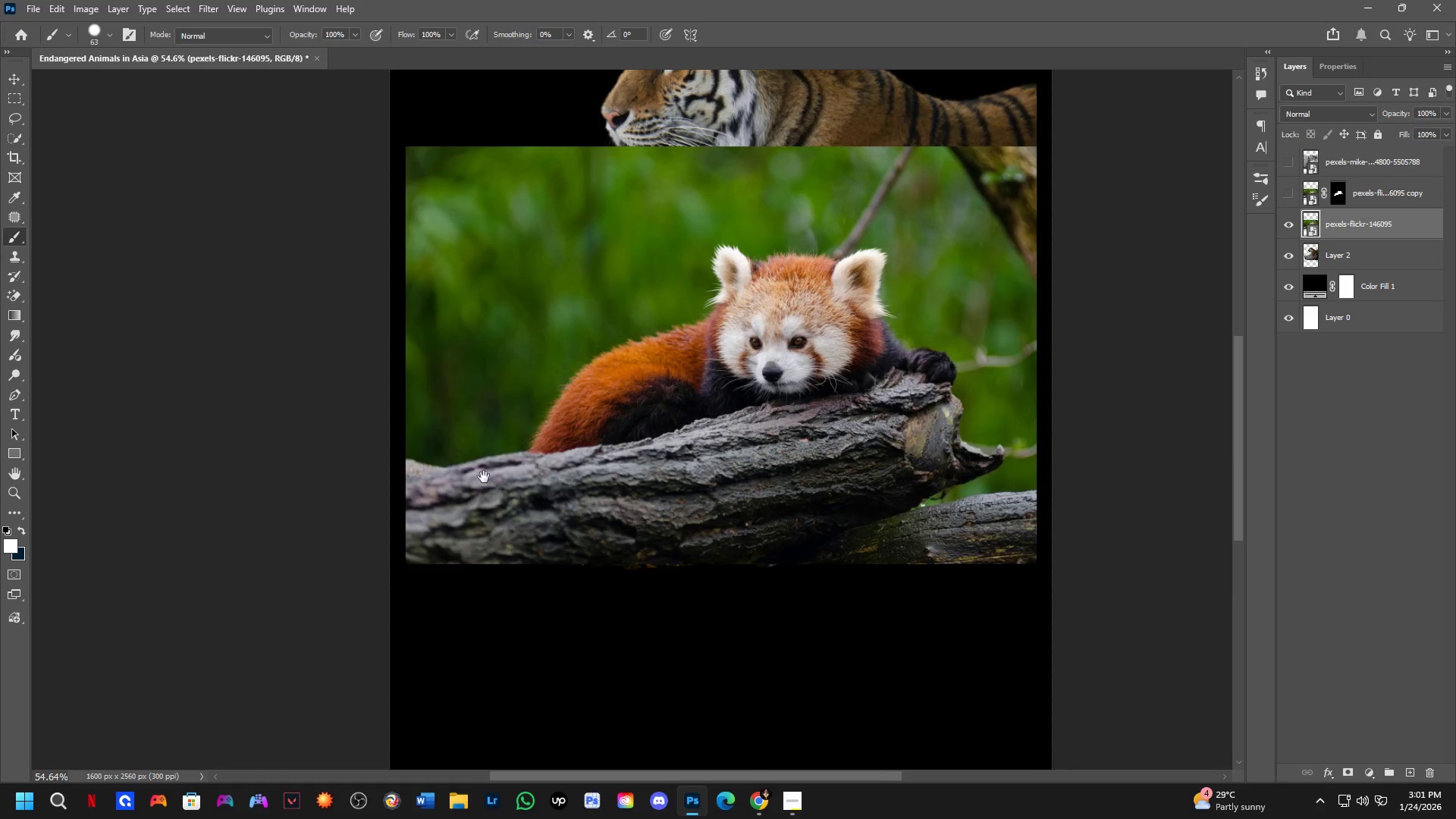 
key(L)
 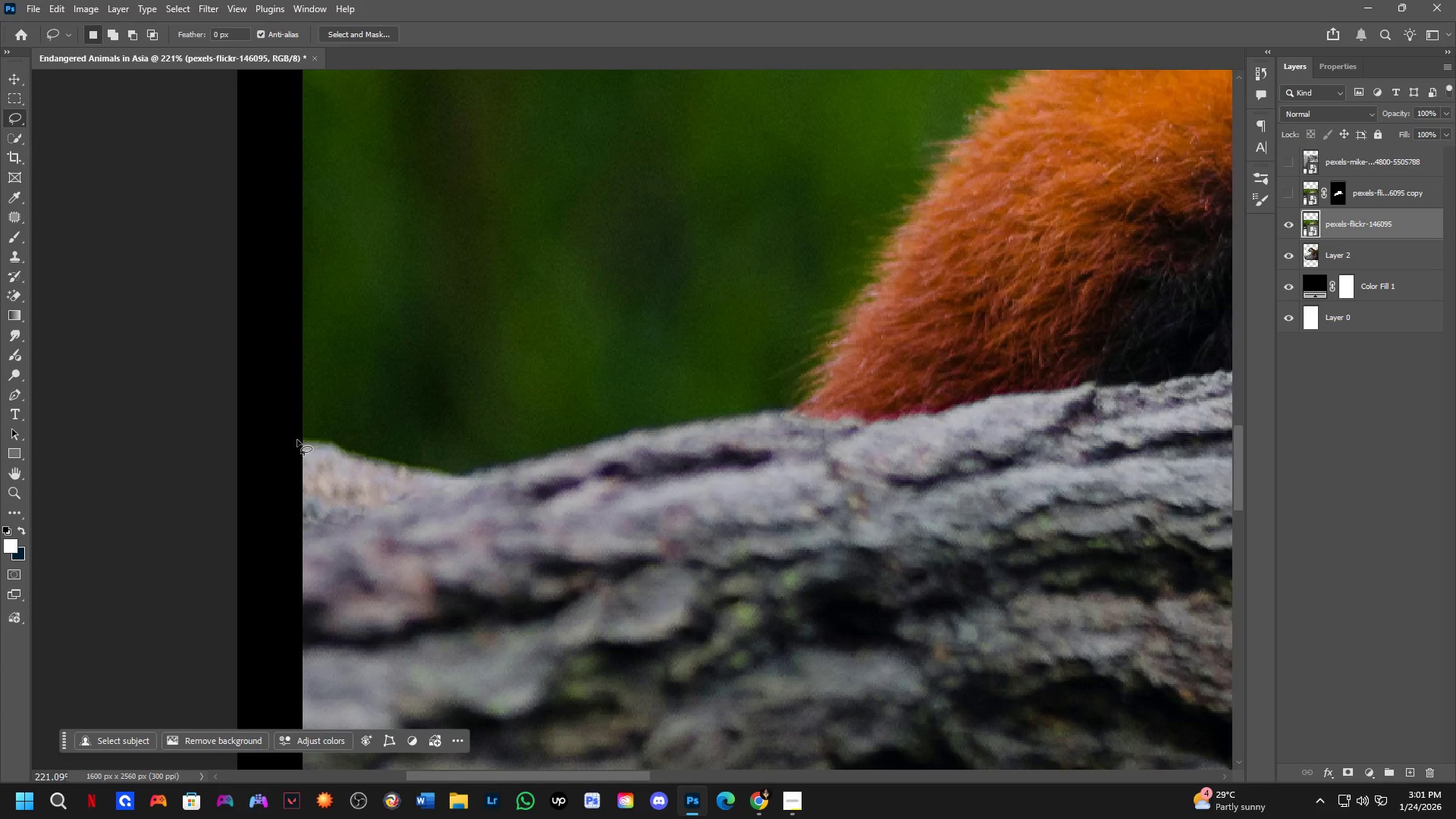 
scroll: coordinate [353, 451], scroll_direction: up, amount: 15.0
 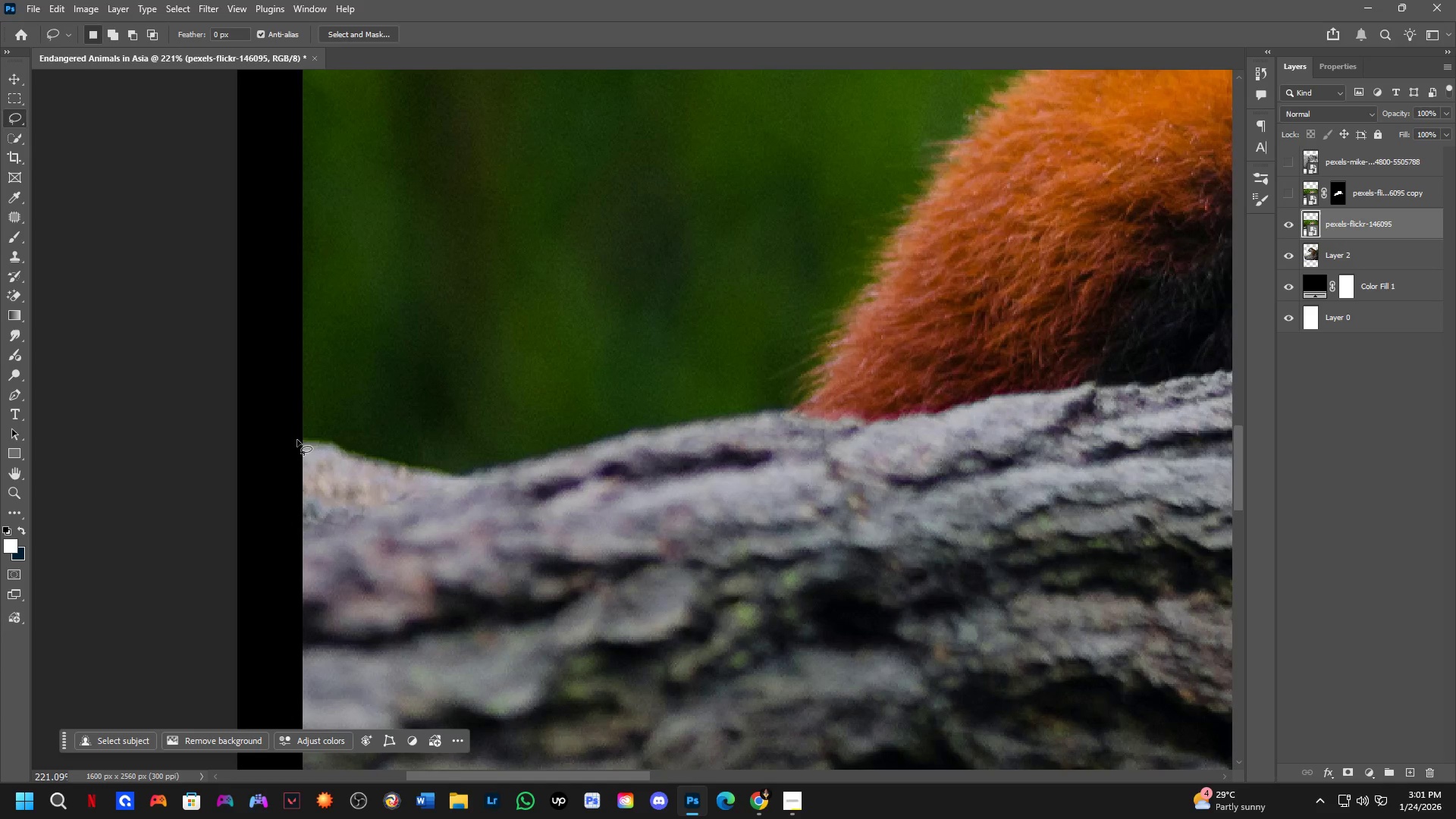 
key(P)
 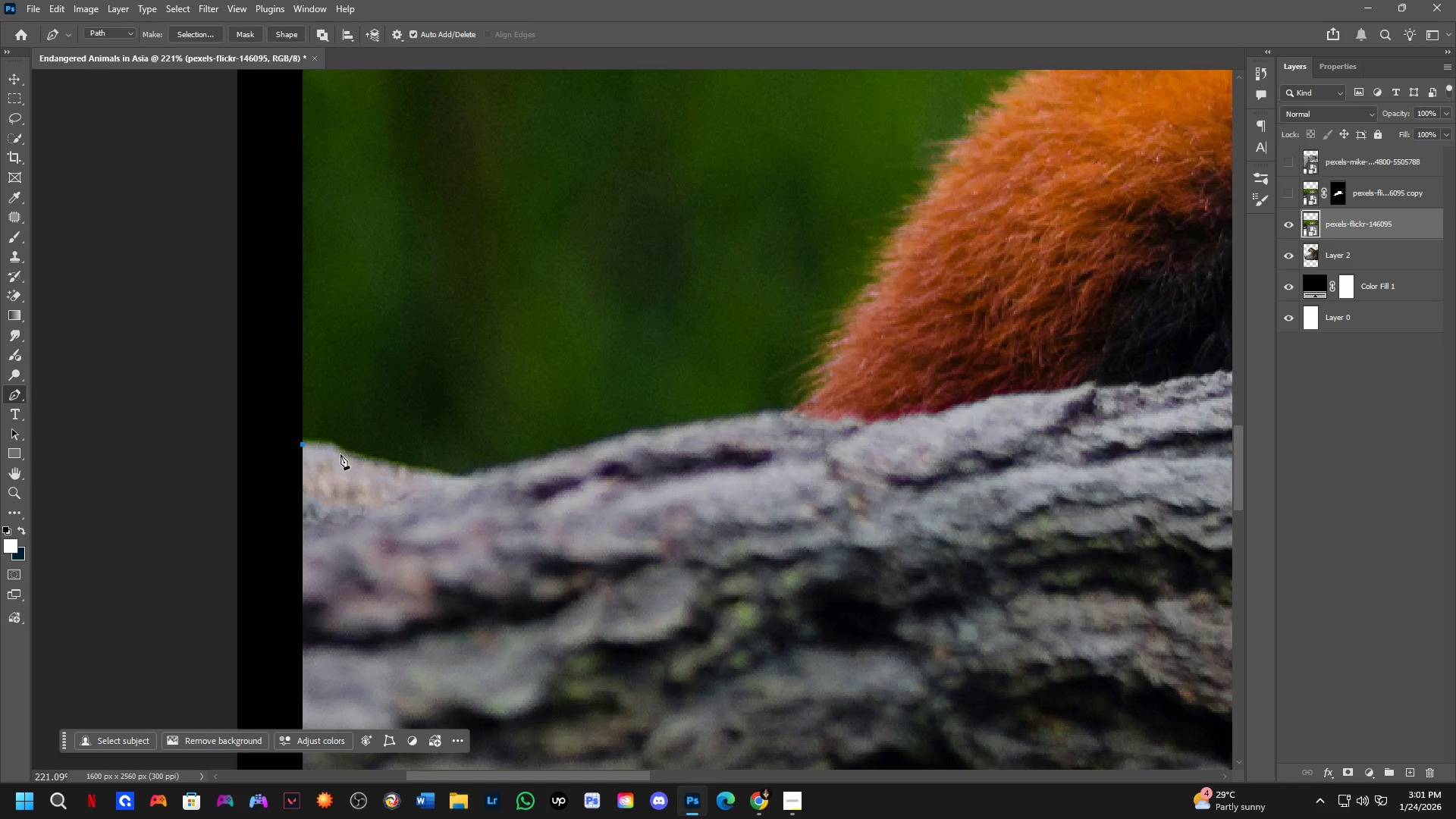 
left_click([337, 457])
 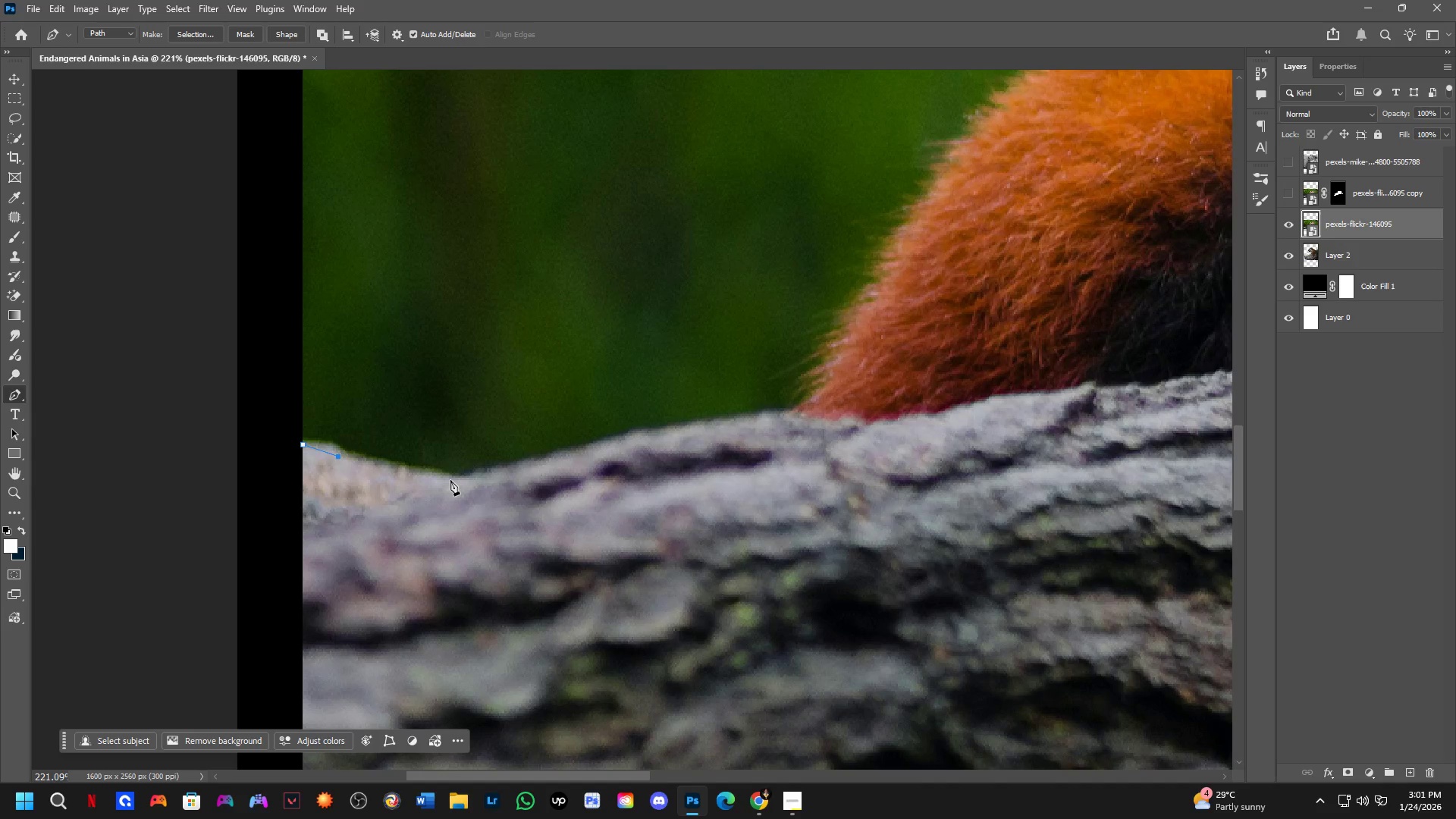 
left_click_drag(start_coordinate=[453, 480], to_coordinate=[476, 480])
 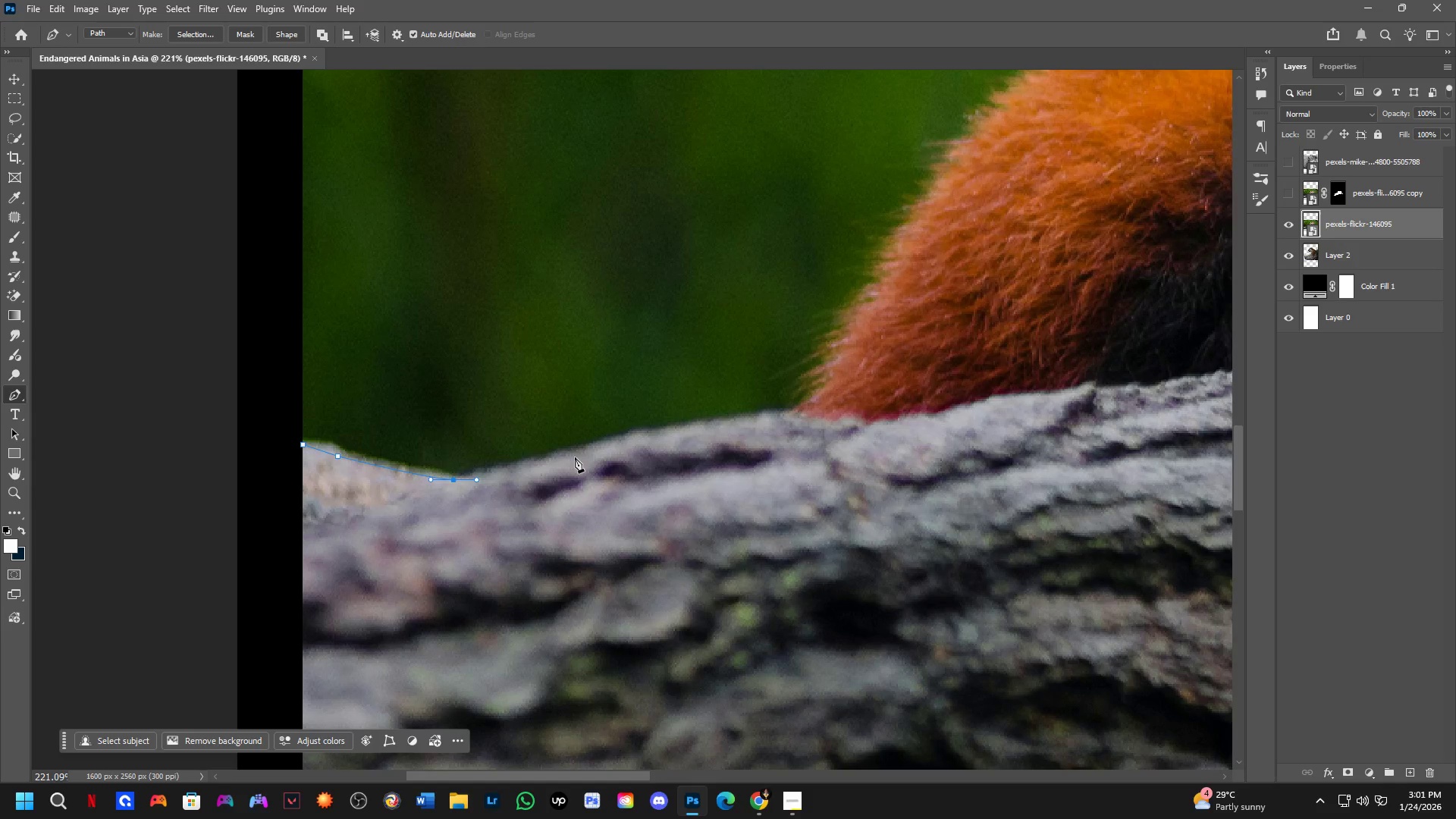 
left_click([575, 457])
 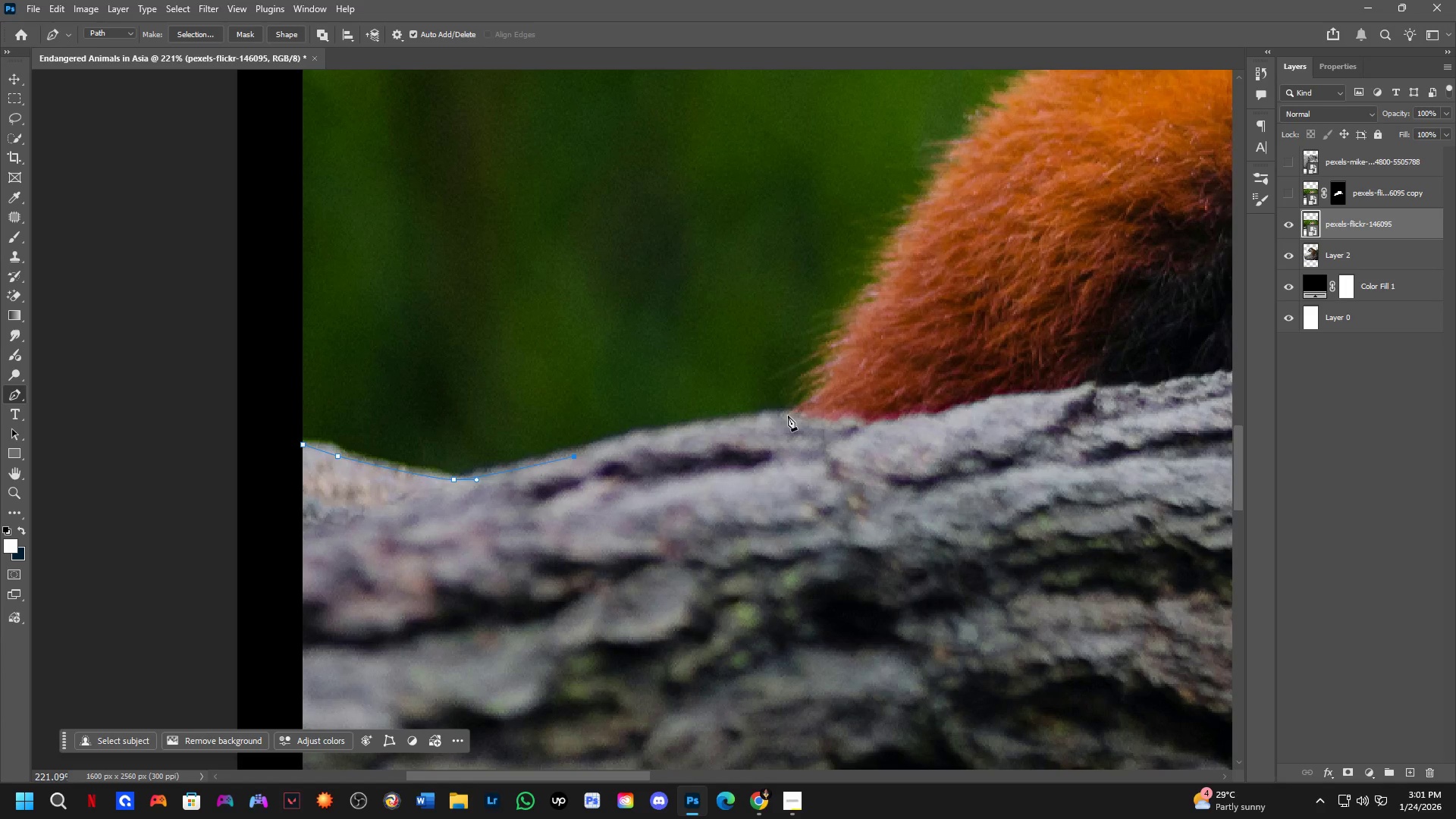 
left_click_drag(start_coordinate=[792, 415], to_coordinate=[815, 417])
 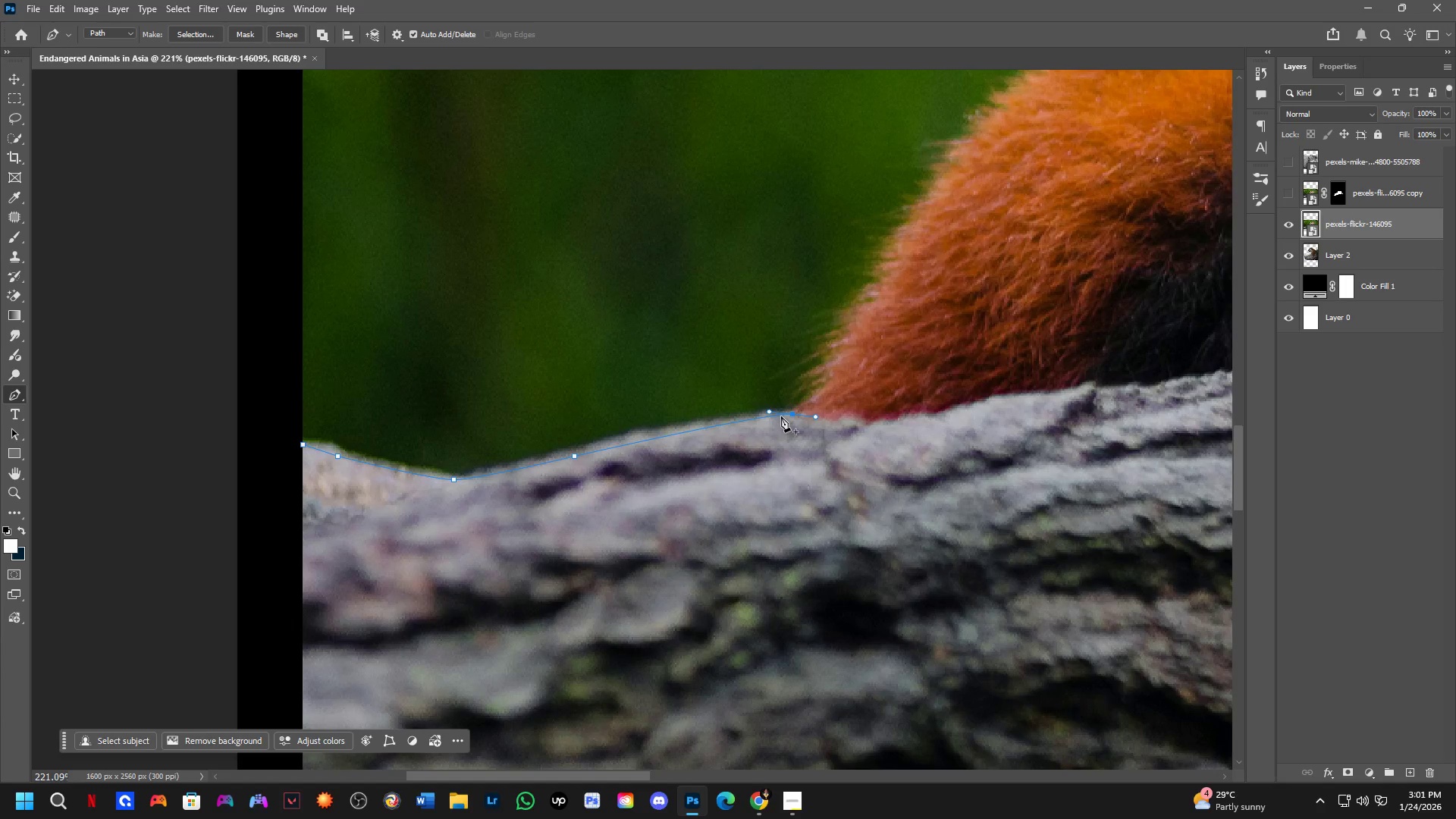 
hold_key(key=AltLeft, duration=0.84)
left_click([795, 414])
 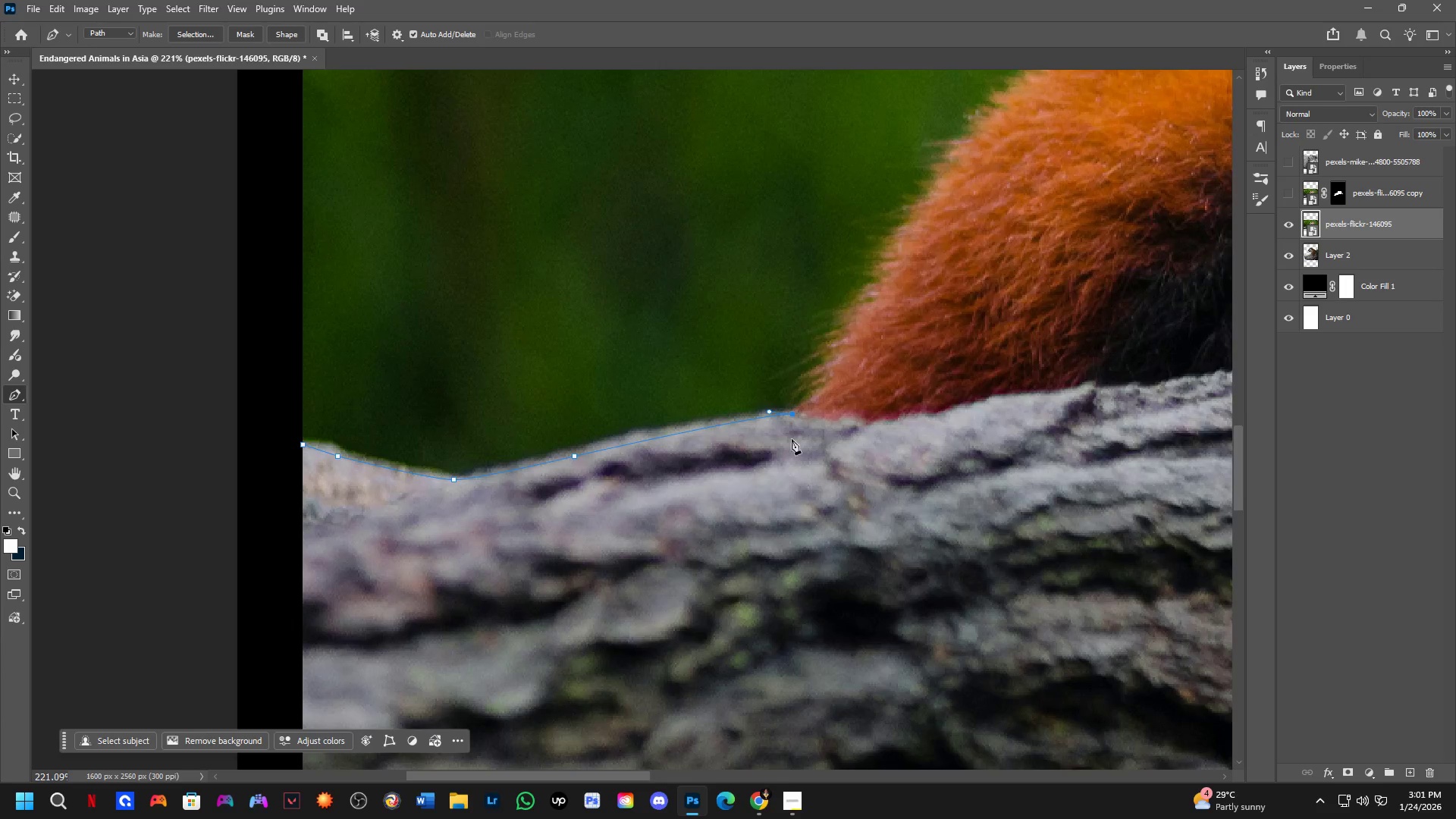 
hold_key(key=Space, duration=0.5)
 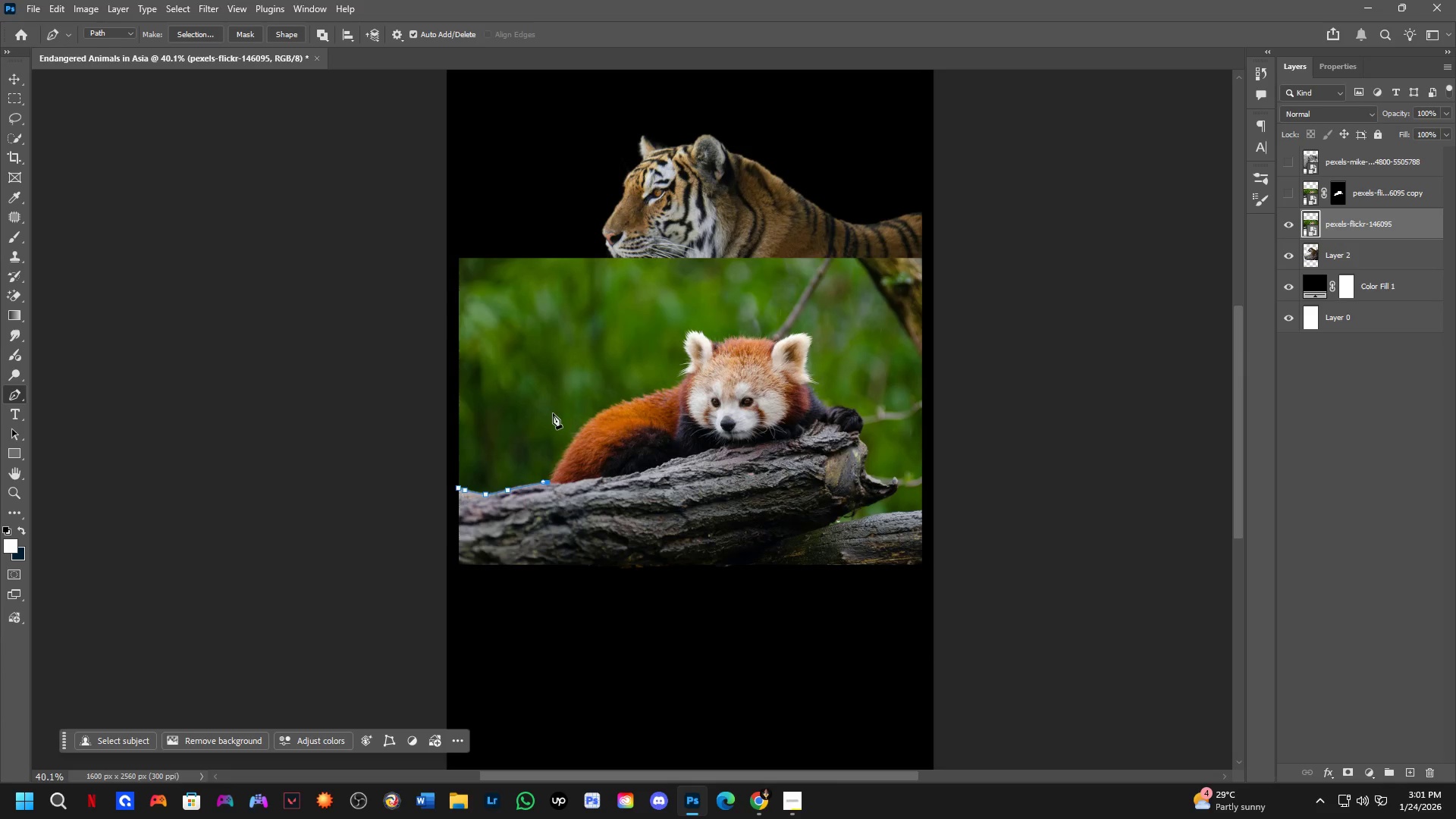 
left_click_drag(start_coordinate=[839, 413], to_coordinate=[594, 510])
 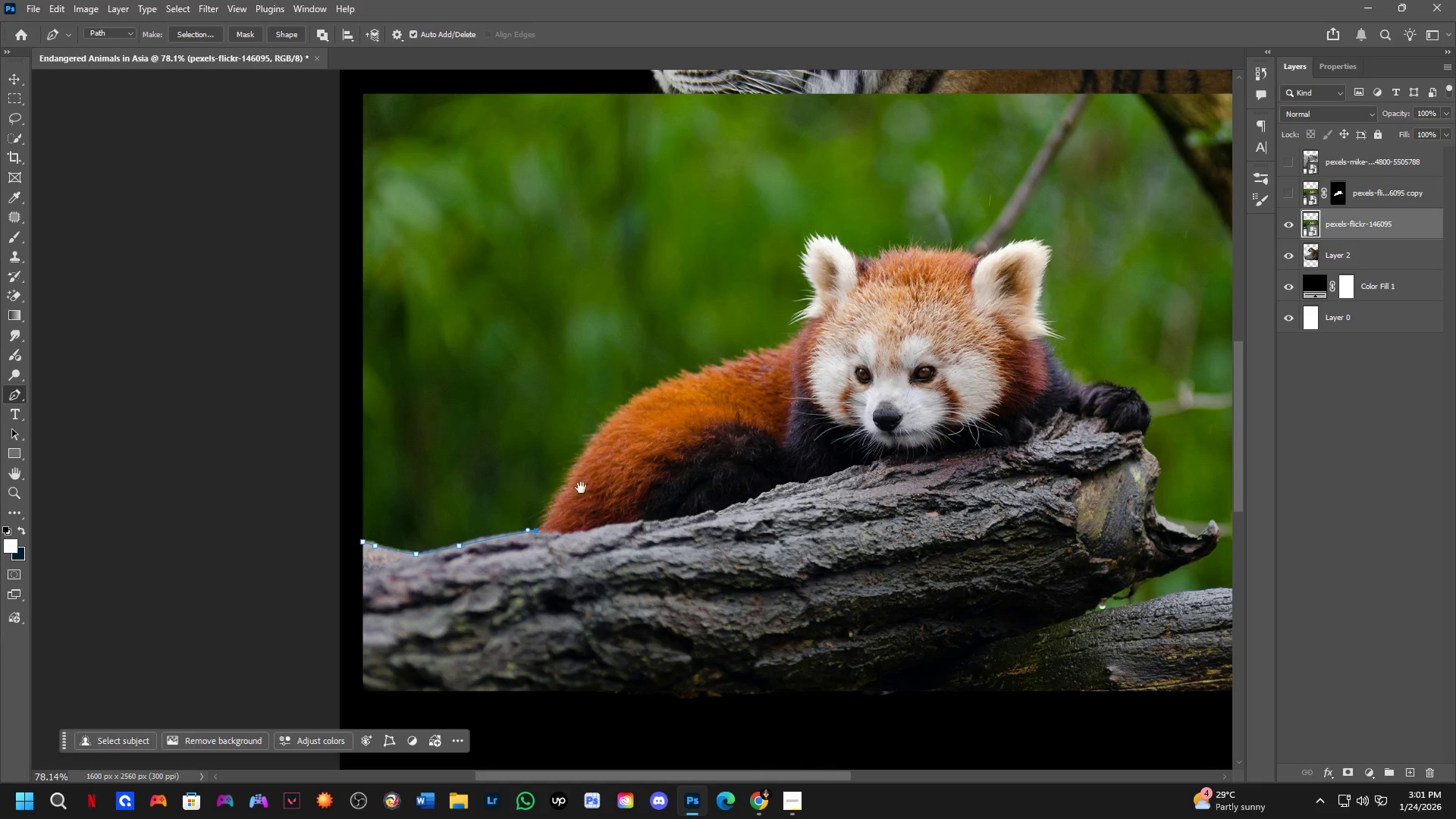 
scroll: coordinate [767, 442], scroll_direction: down, amount: 11.0
 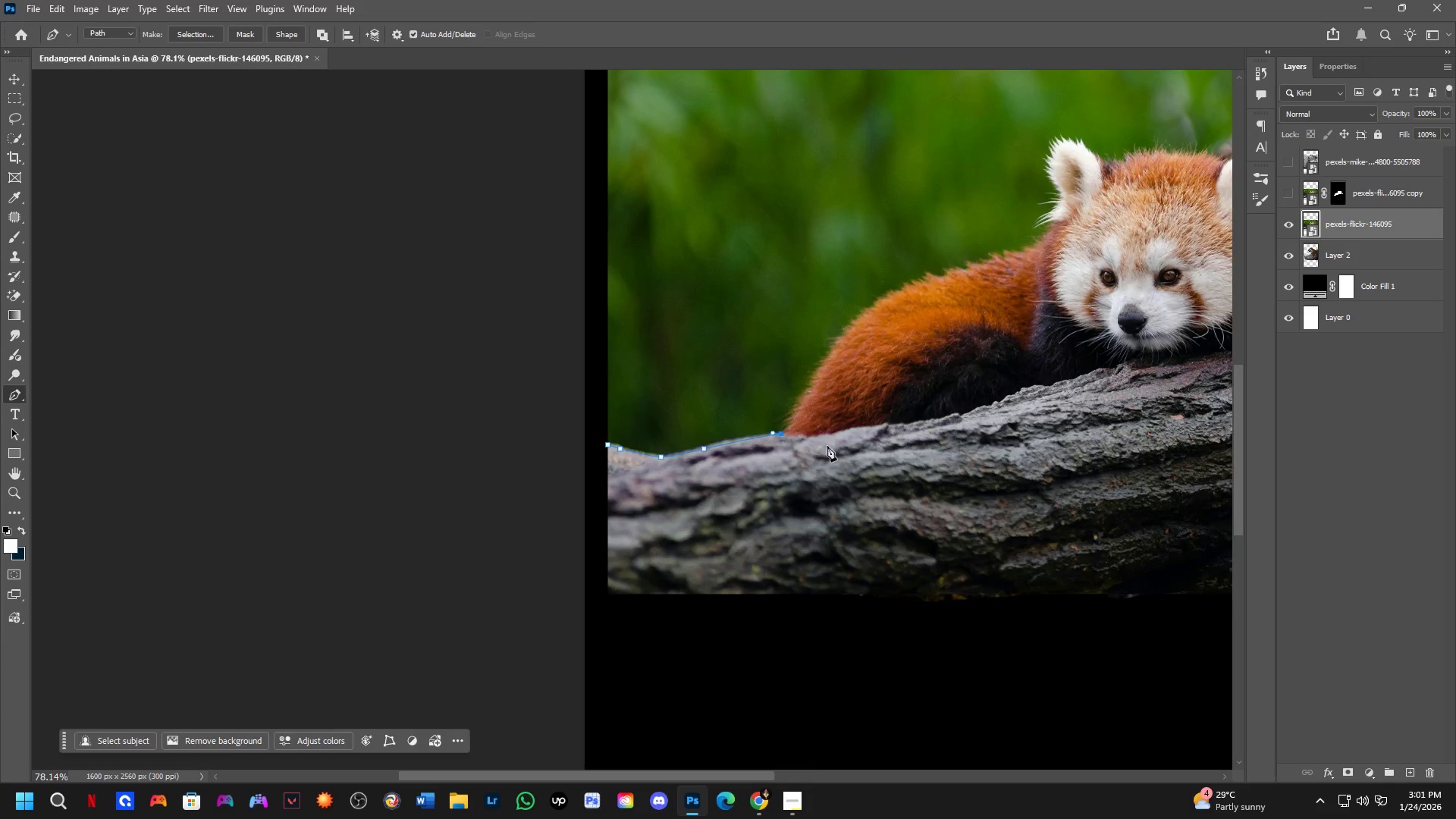 
left_click_drag(start_coordinate=[573, 369], to_coordinate=[589, 351])
 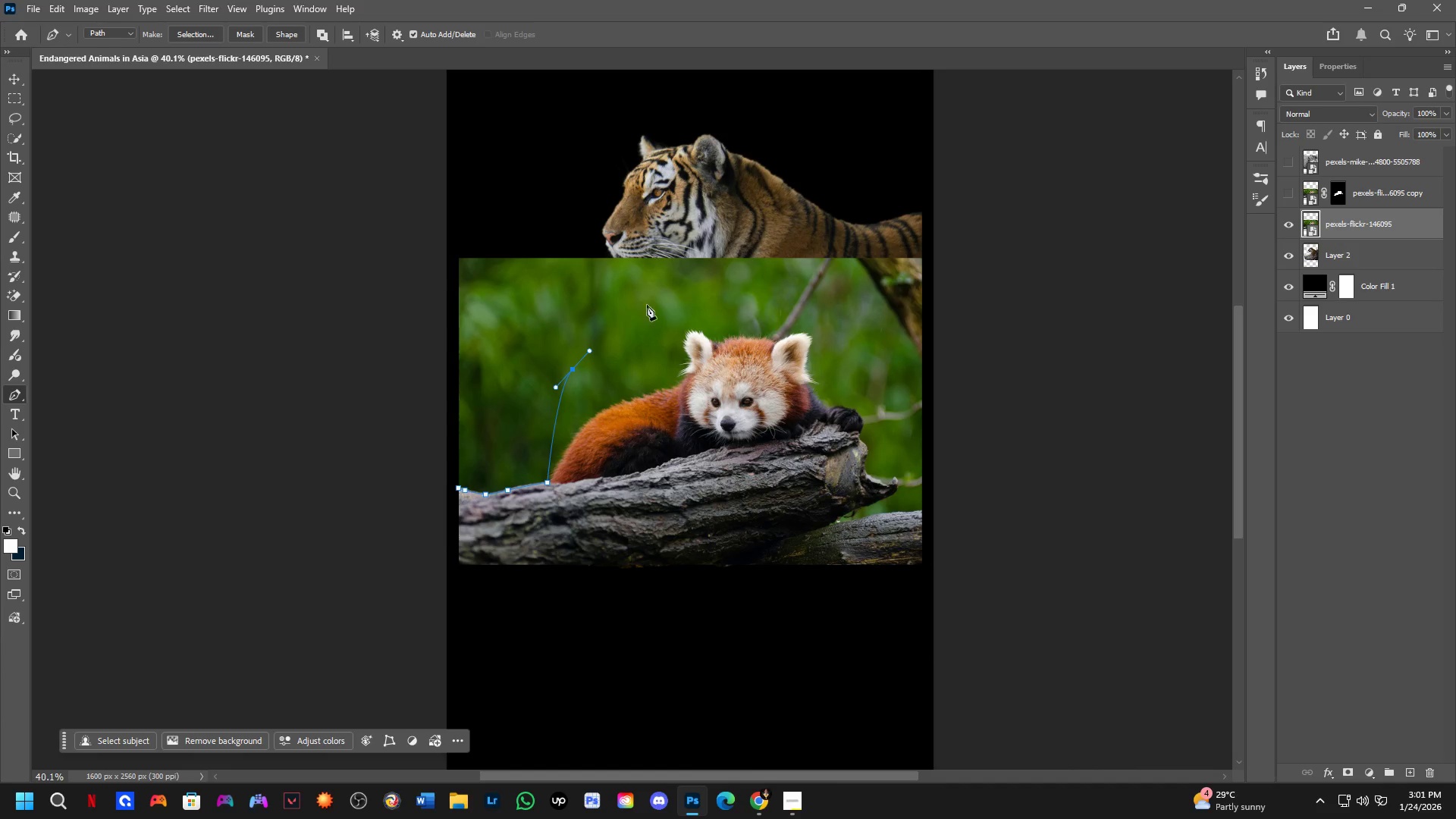 
scroll: coordinate [553, 413], scroll_direction: down, amount: 7.0
 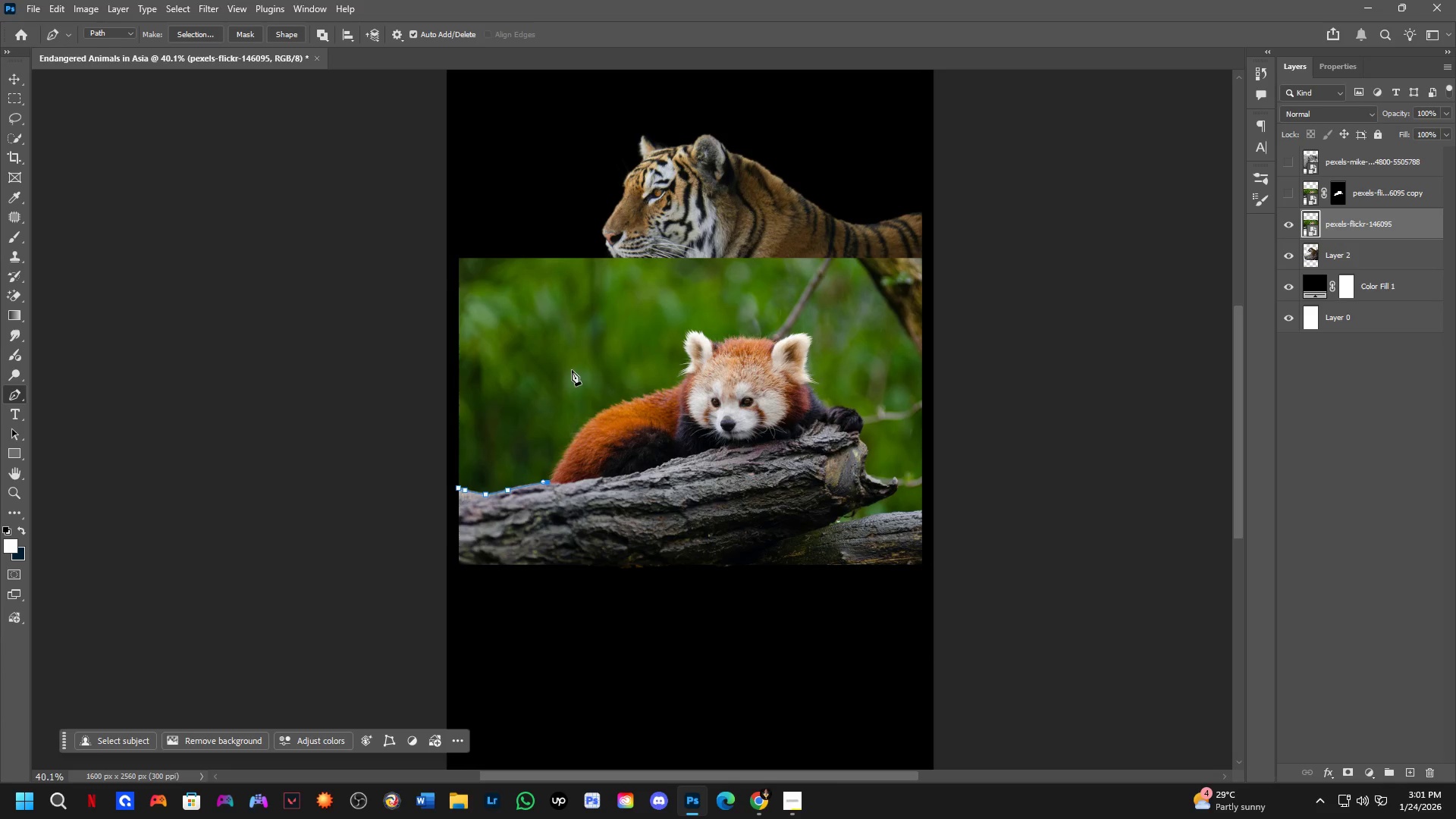 
left_click_drag(start_coordinate=[651, 304], to_coordinate=[701, 287])
 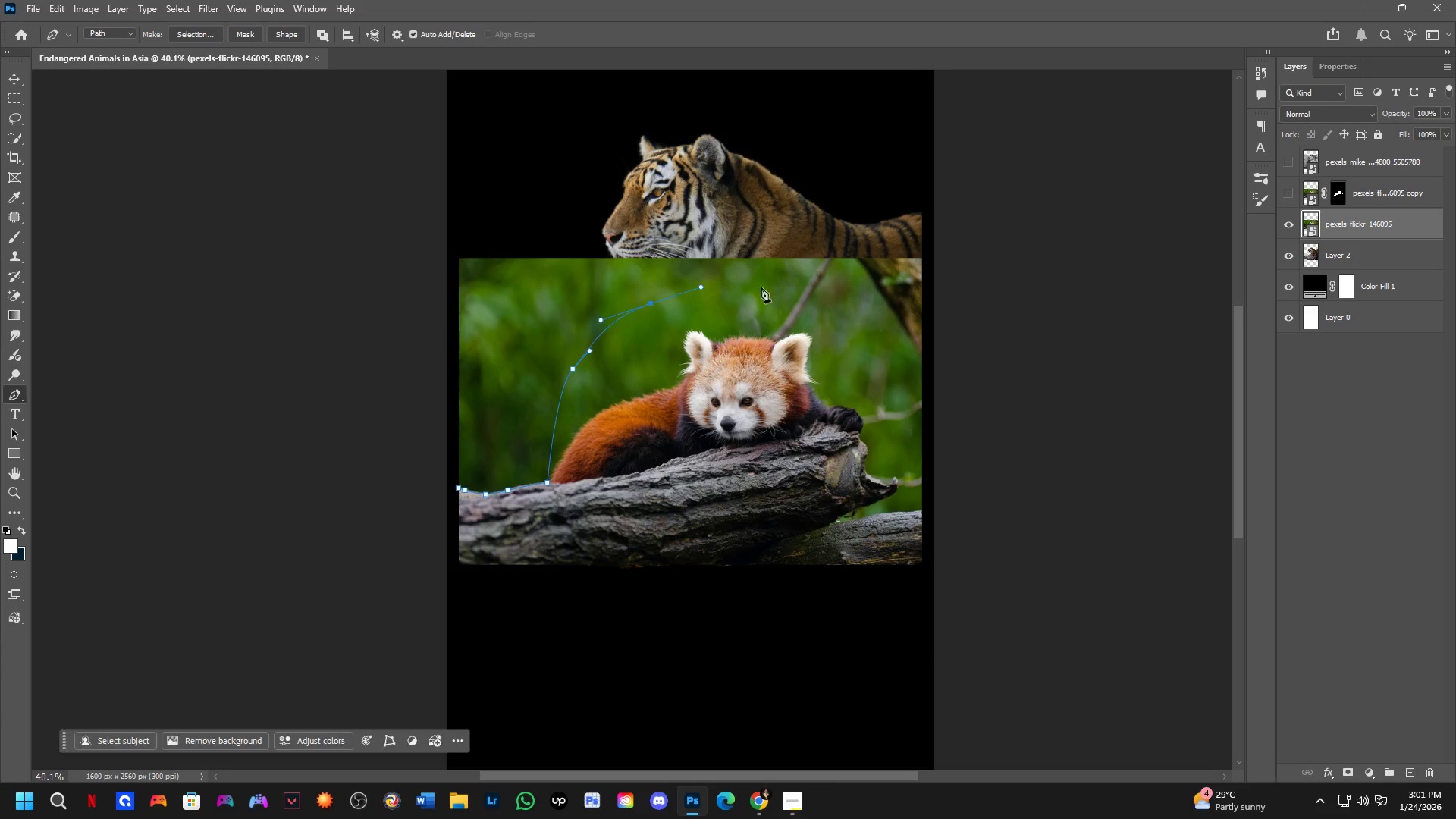 
left_click_drag(start_coordinate=[777, 293], to_coordinate=[788, 296])
 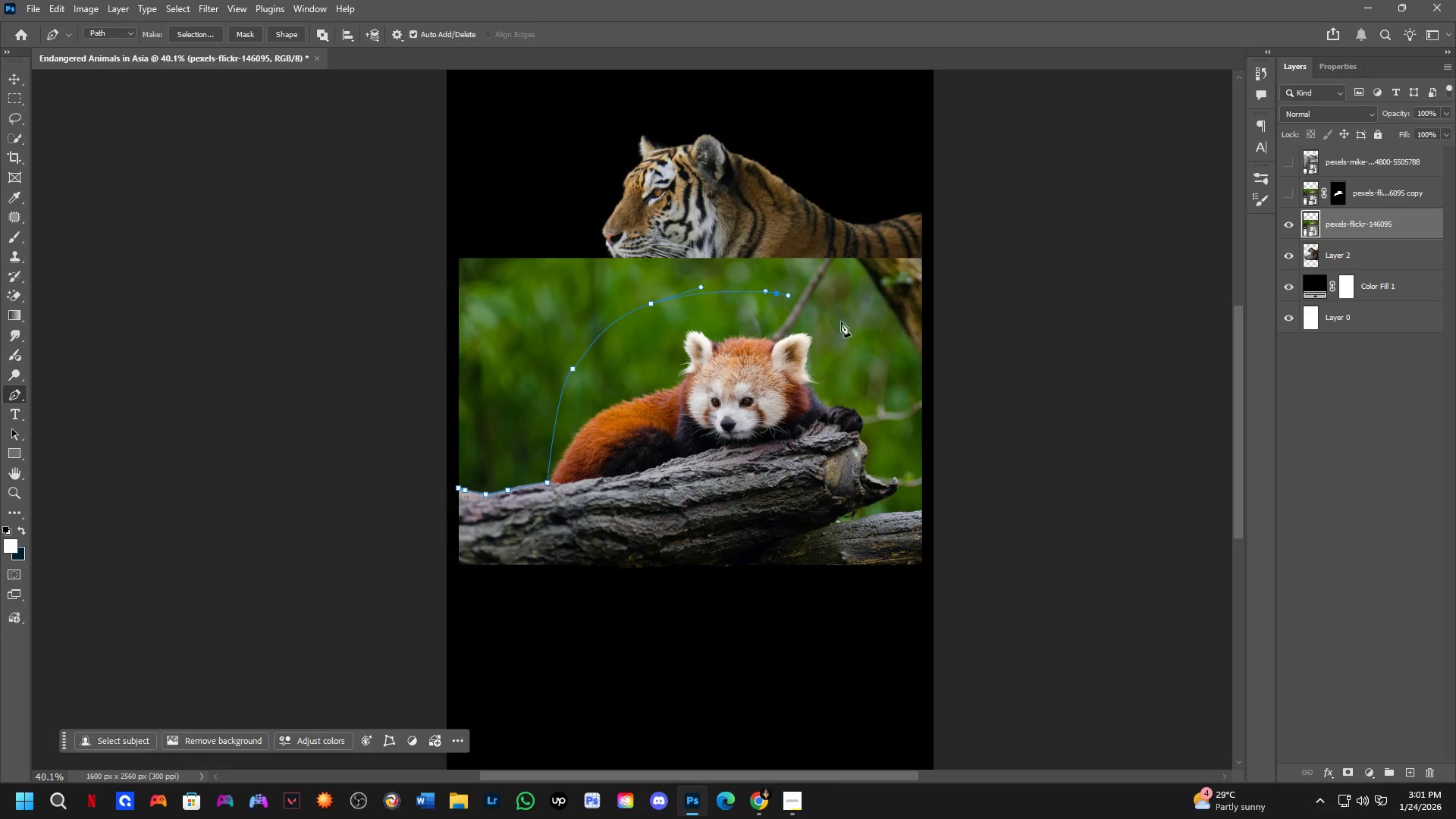 
left_click_drag(start_coordinate=[848, 329], to_coordinate=[855, 340])
 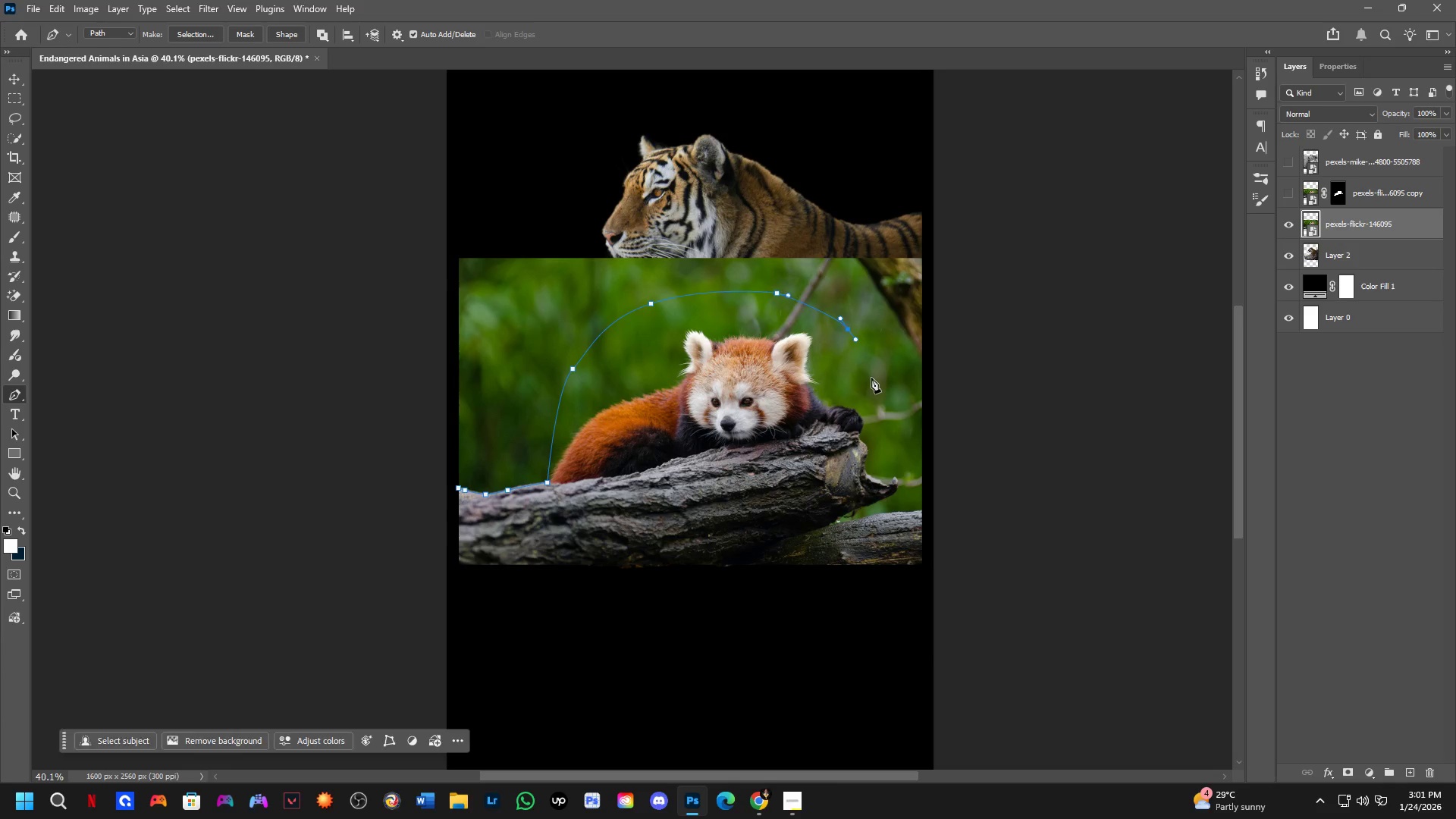 
left_click_drag(start_coordinate=[872, 384], to_coordinate=[873, 391])
 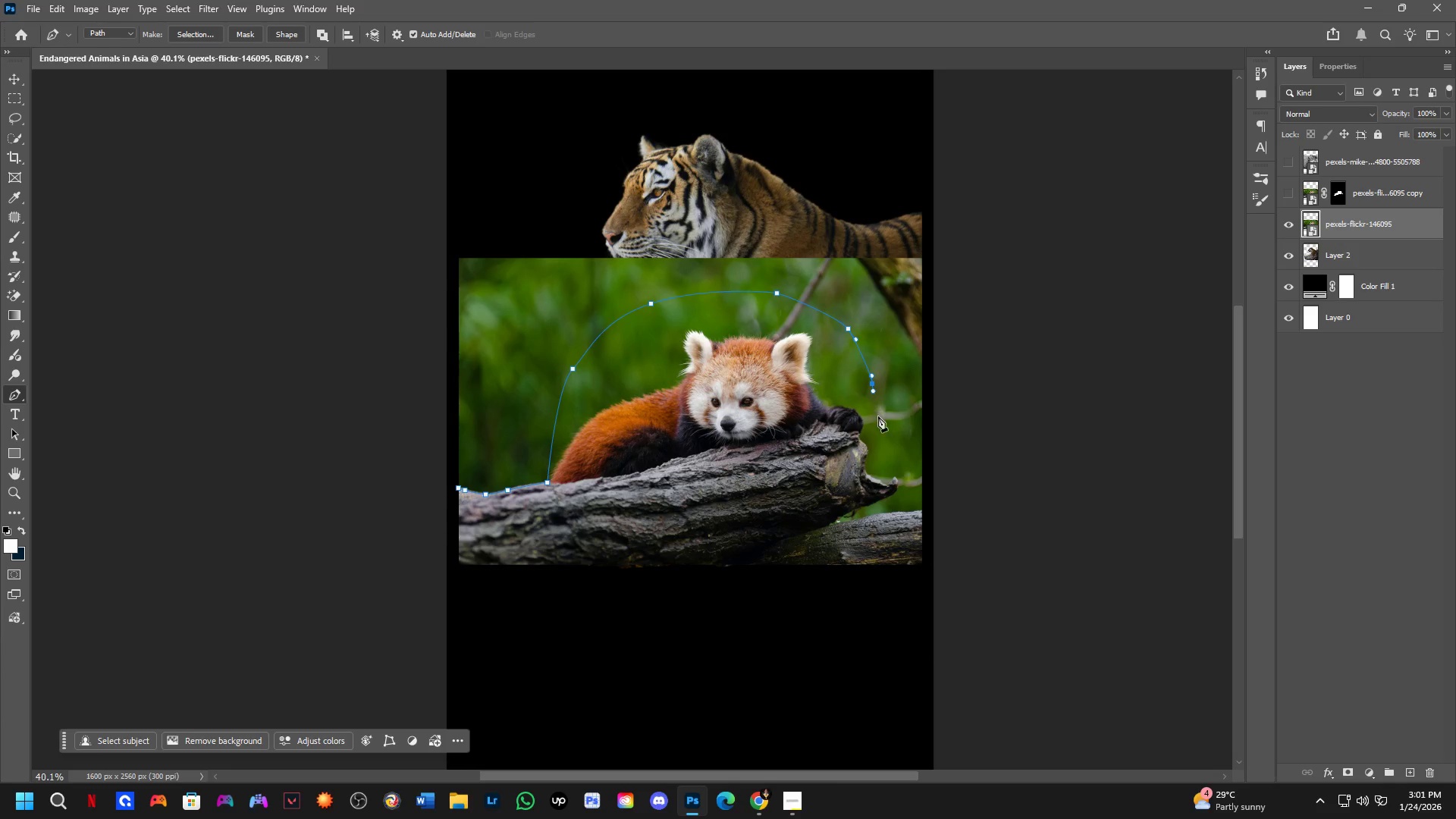 
scroll: coordinate [857, 414], scroll_direction: up, amount: 18.0
 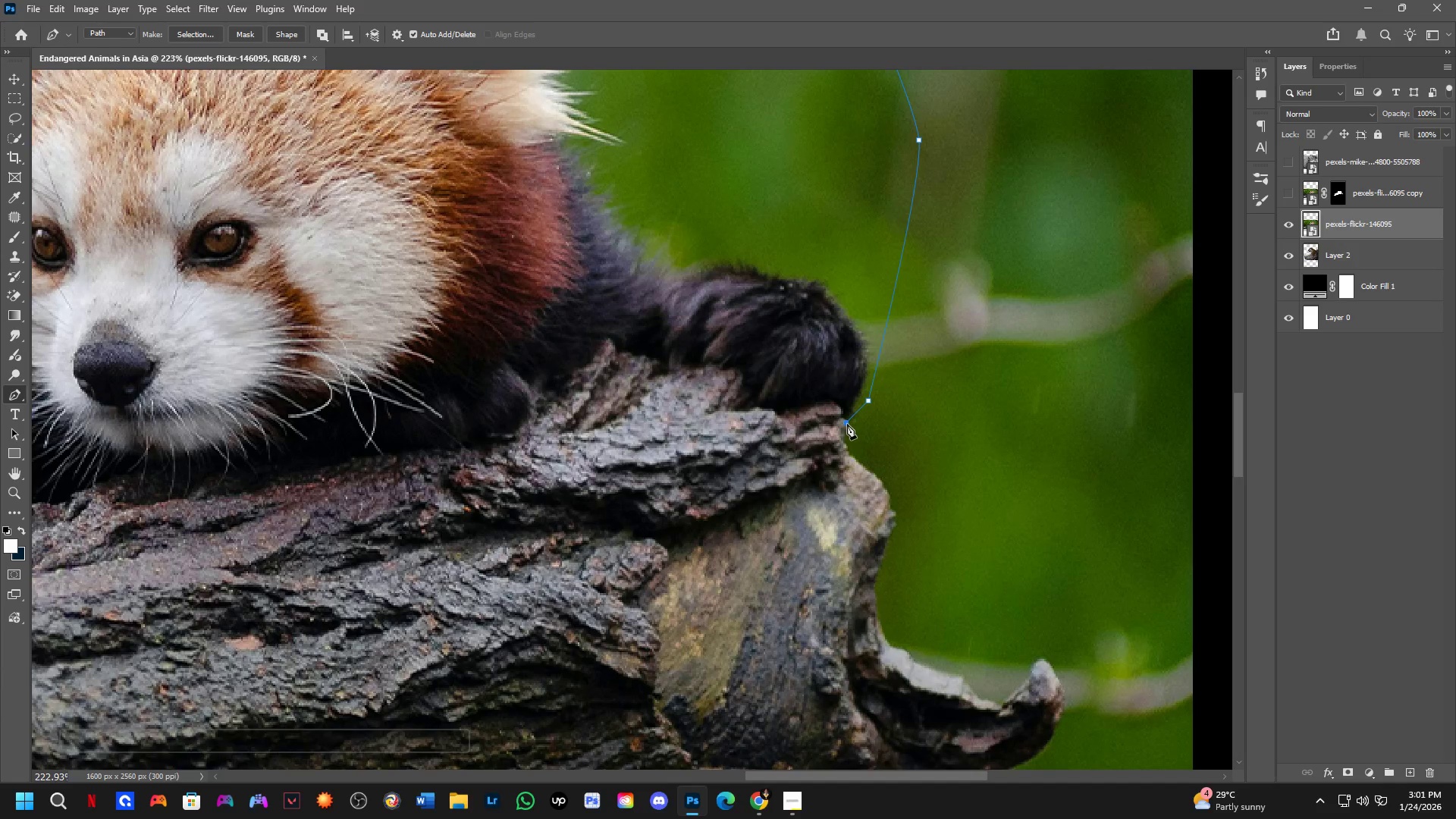 
double_click([842, 442])
 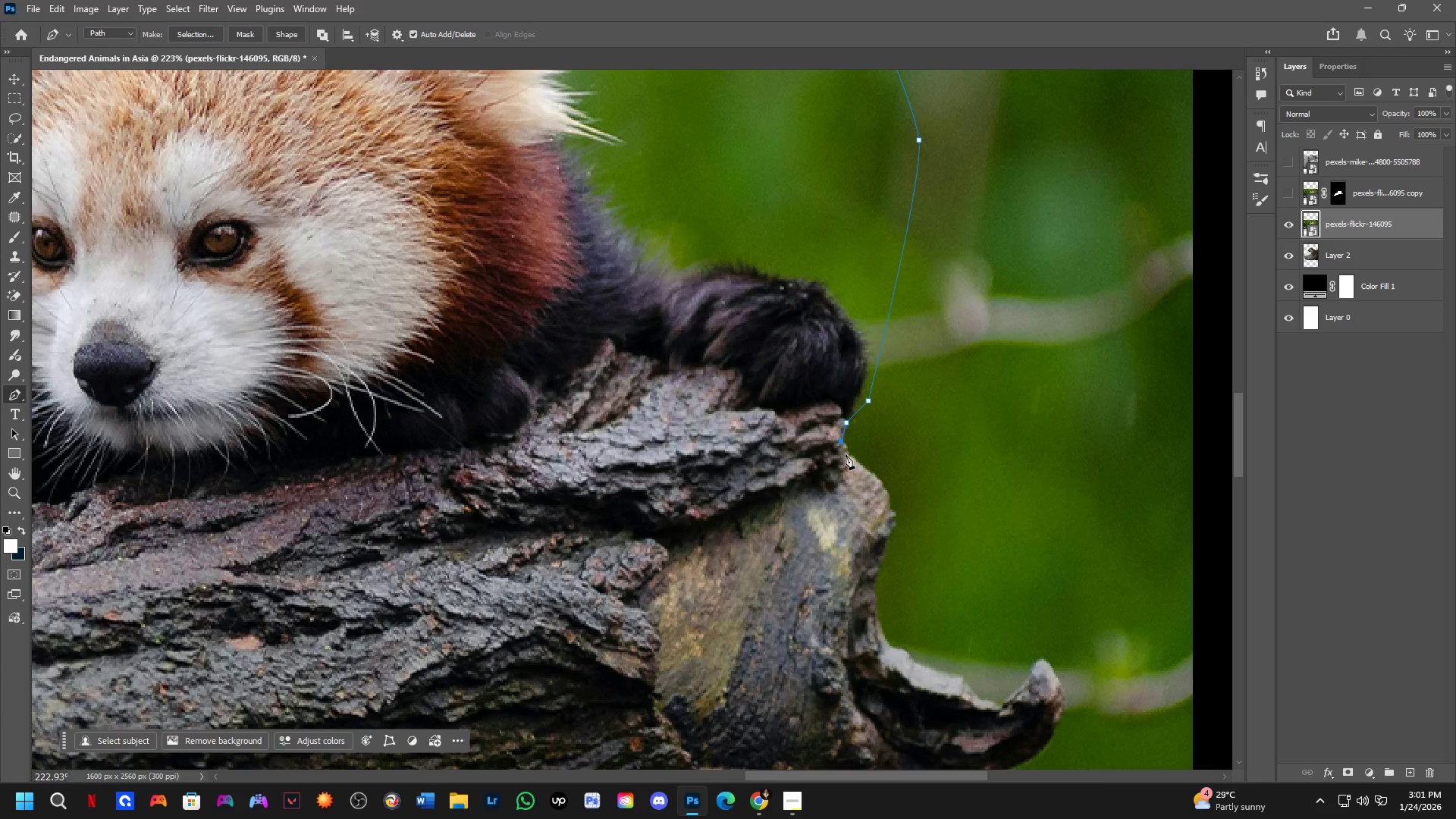 
left_click_drag(start_coordinate=[850, 456], to_coordinate=[854, 461])
 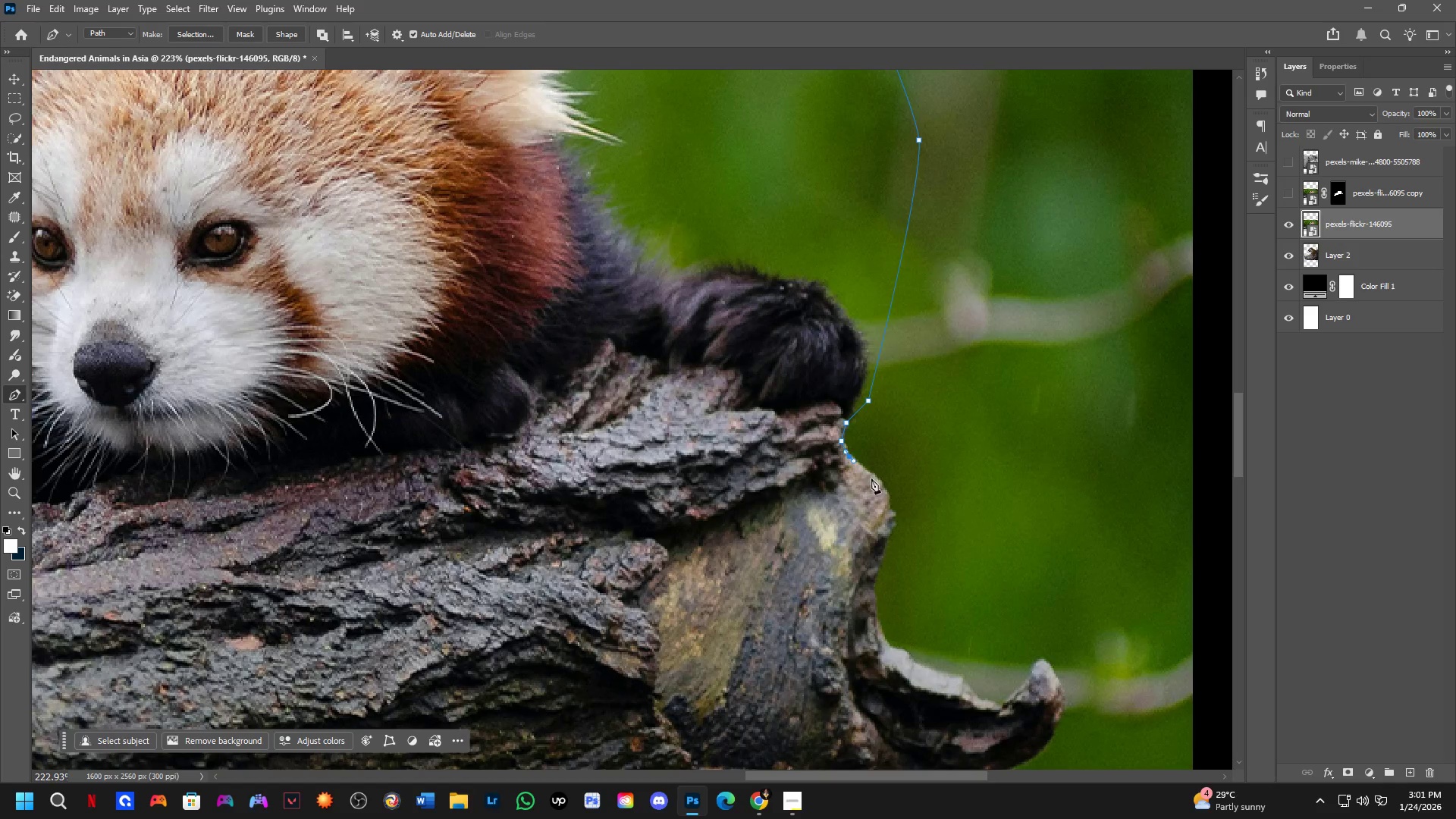 
left_click_drag(start_coordinate=[872, 479], to_coordinate=[877, 484])
 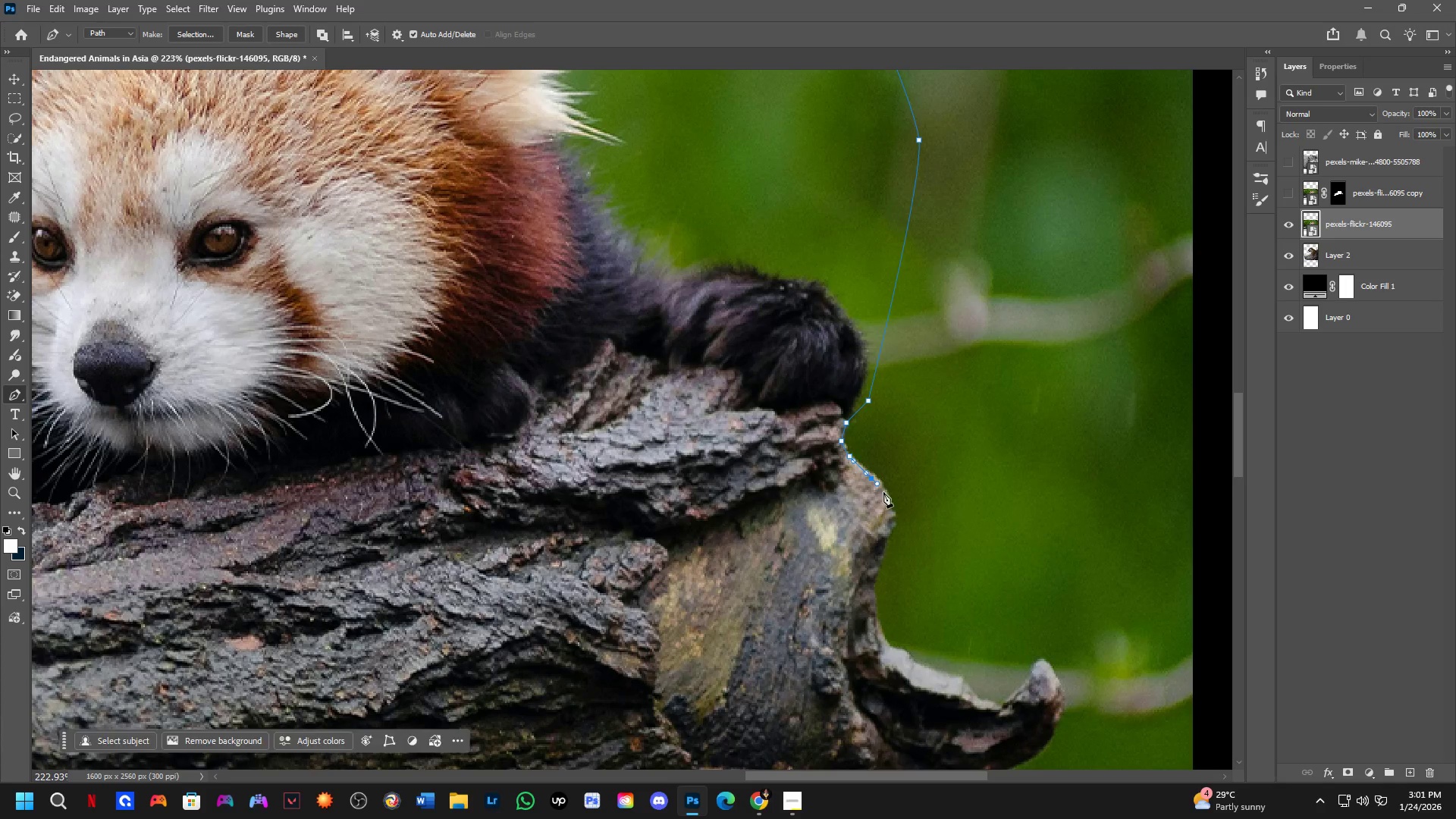 
left_click_drag(start_coordinate=[885, 495], to_coordinate=[888, 510])
 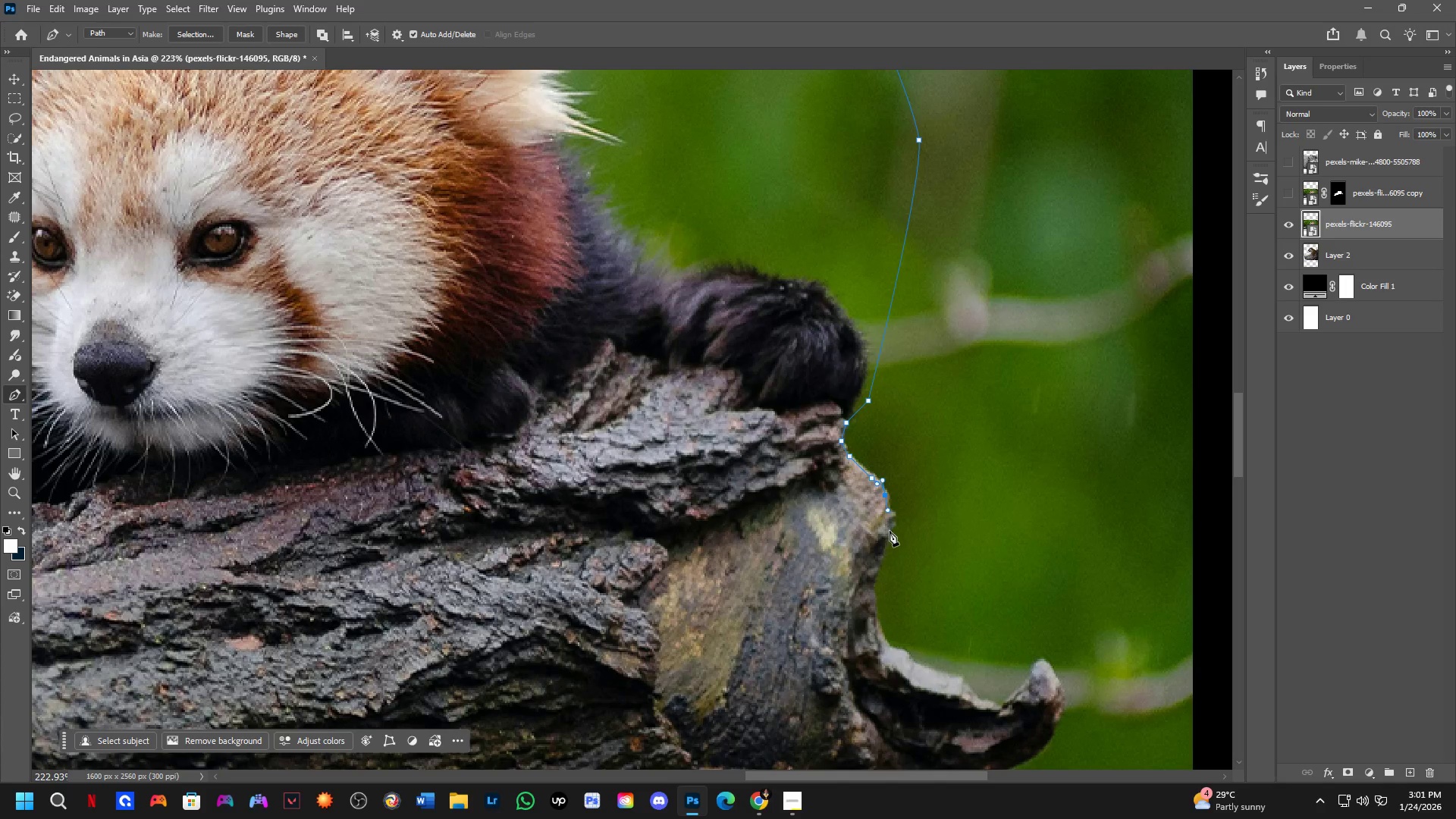 
left_click_drag(start_coordinate=[890, 532], to_coordinate=[890, 547])
 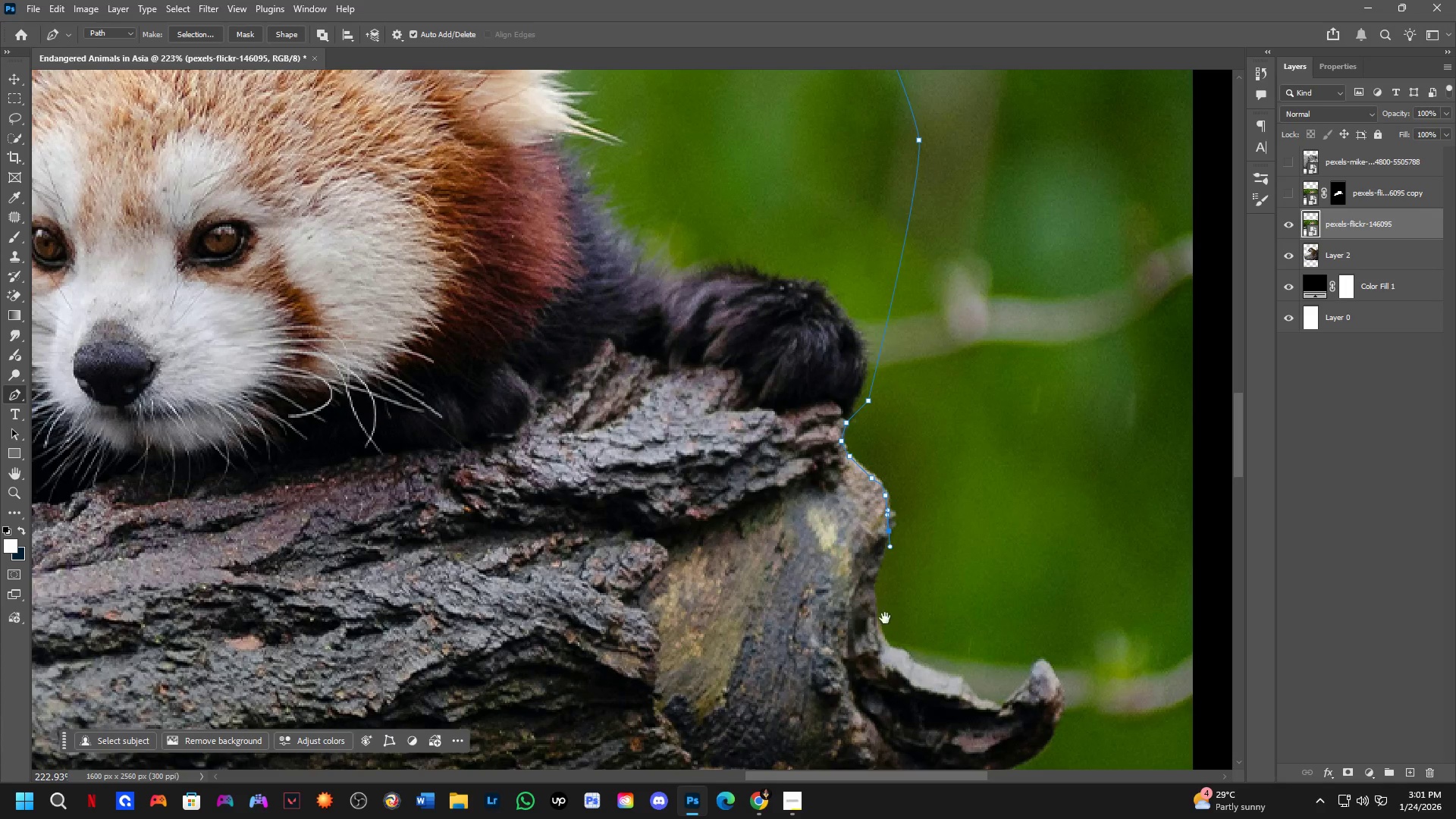 
hold_key(key=Space, duration=0.53)
 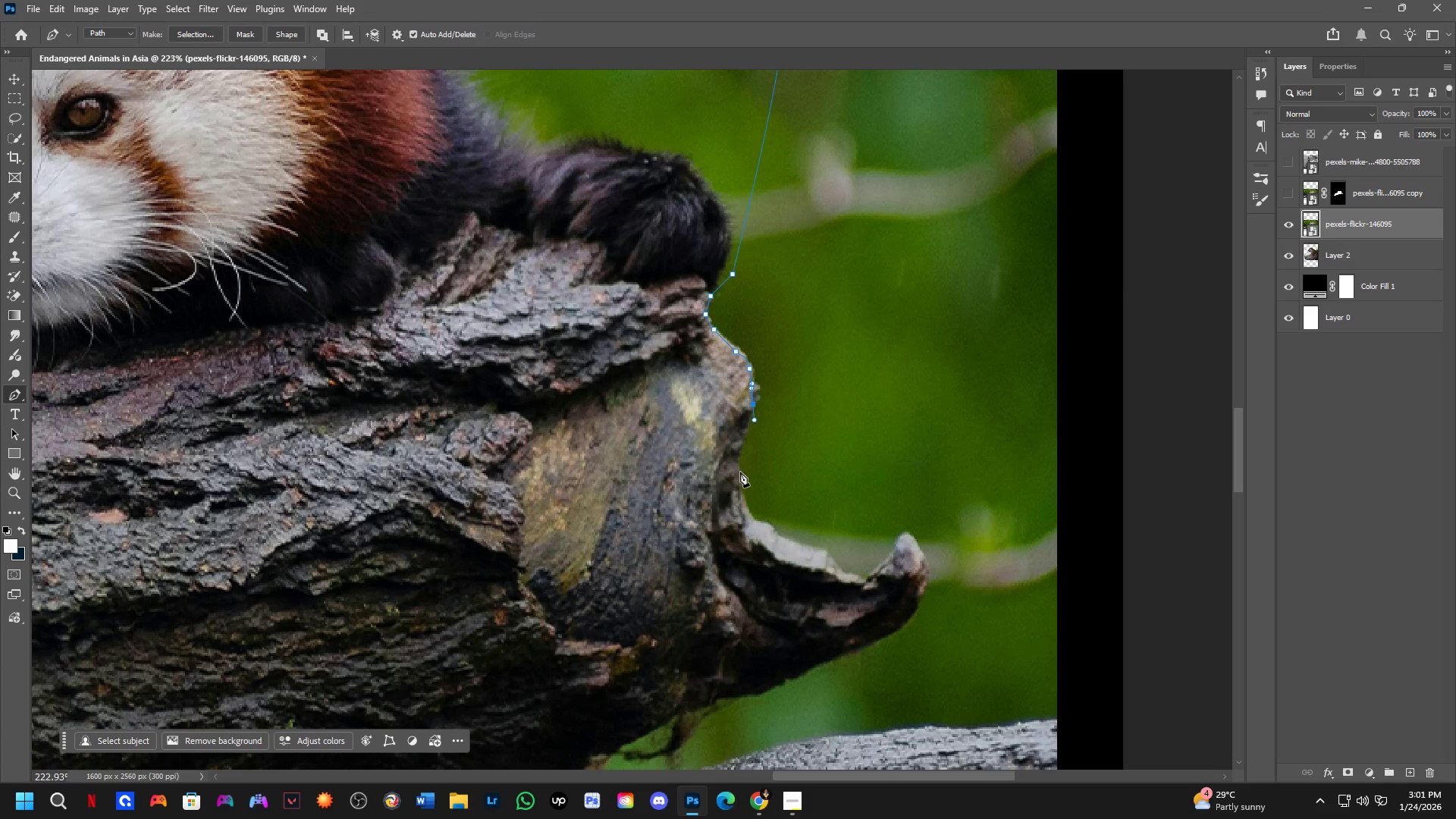 
left_click_drag(start_coordinate=[880, 615], to_coordinate=[744, 488])
 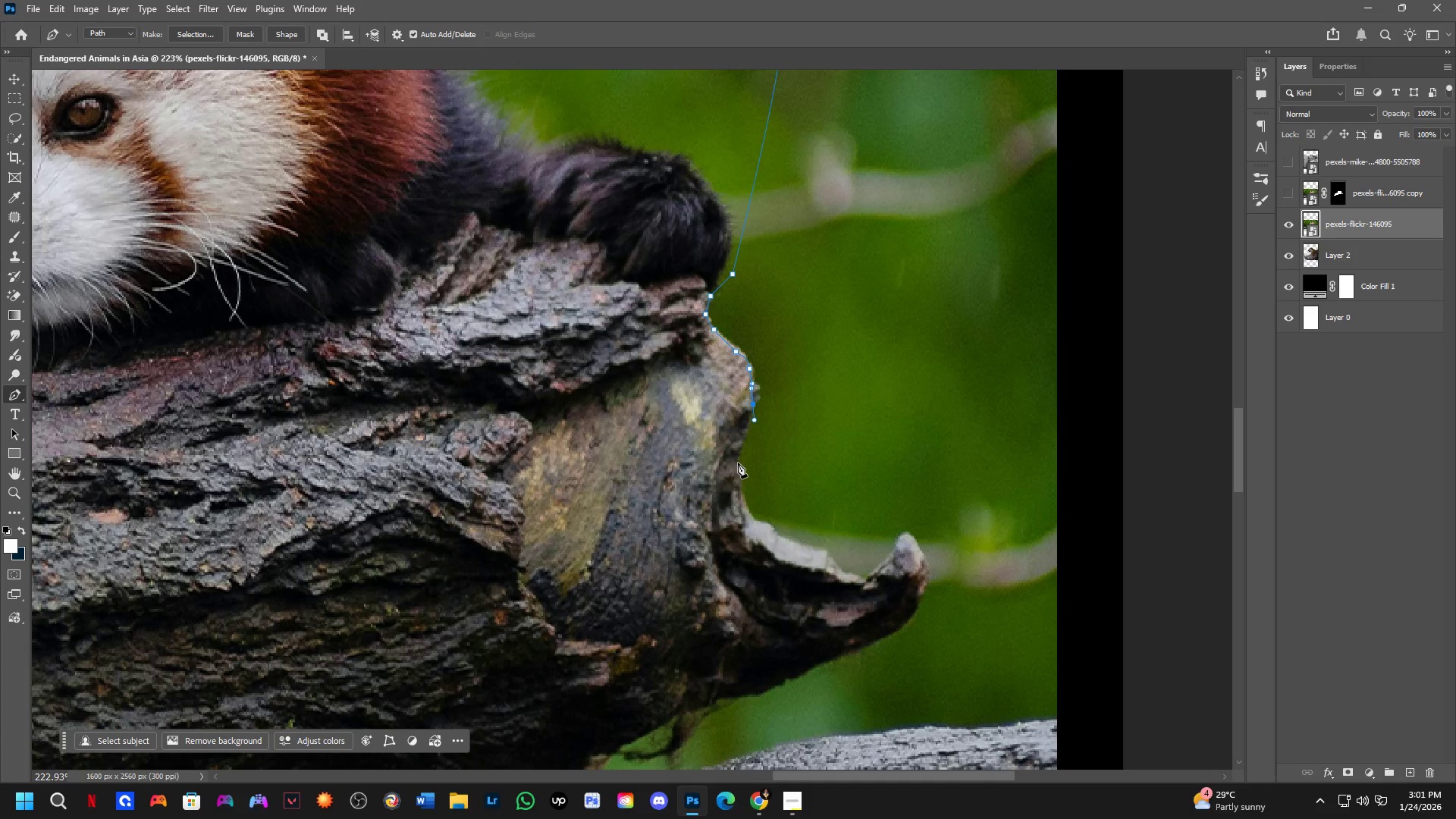 
left_click_drag(start_coordinate=[738, 456], to_coordinate=[738, 481])
 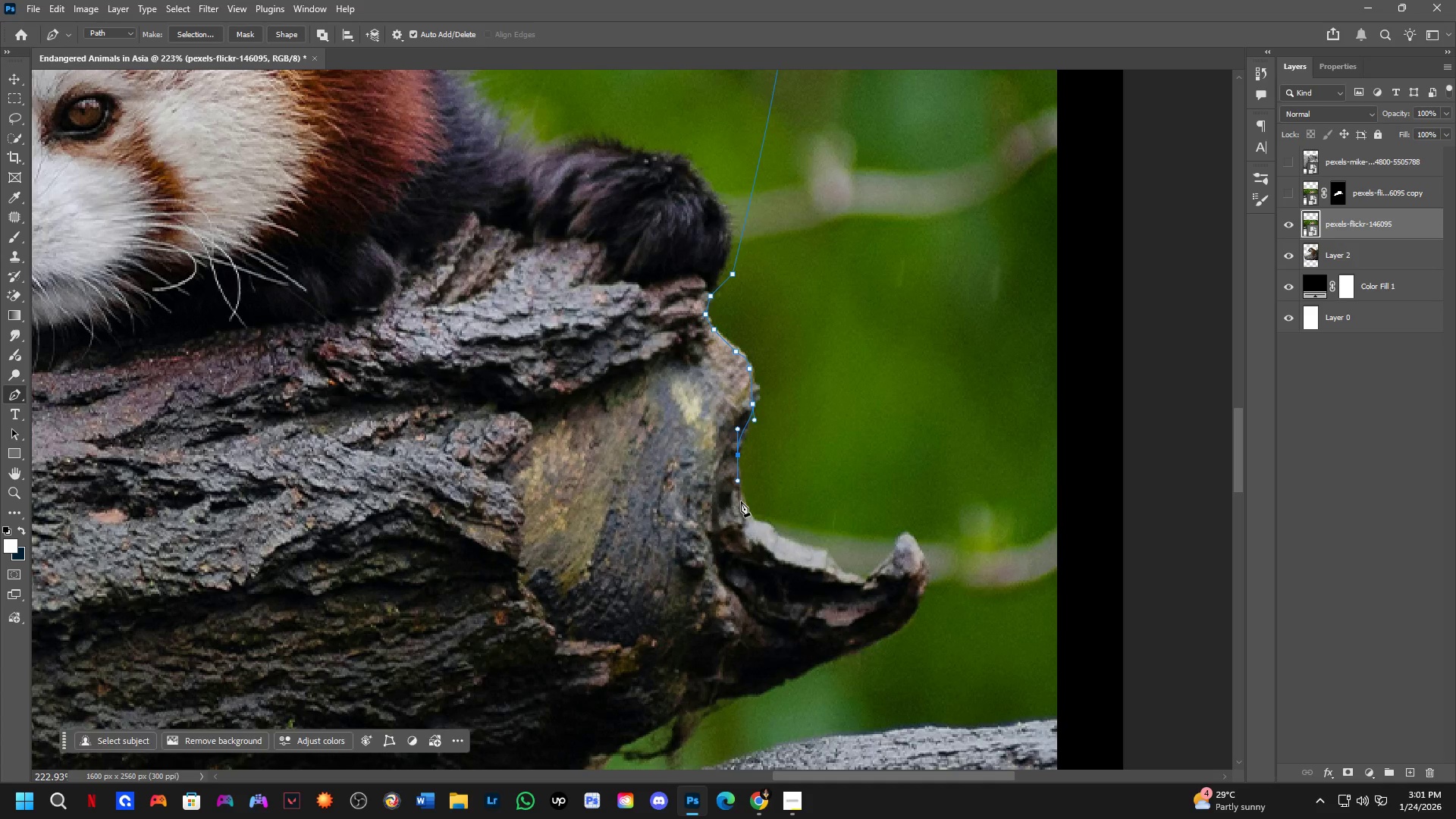 
left_click_drag(start_coordinate=[744, 504], to_coordinate=[750, 514])
 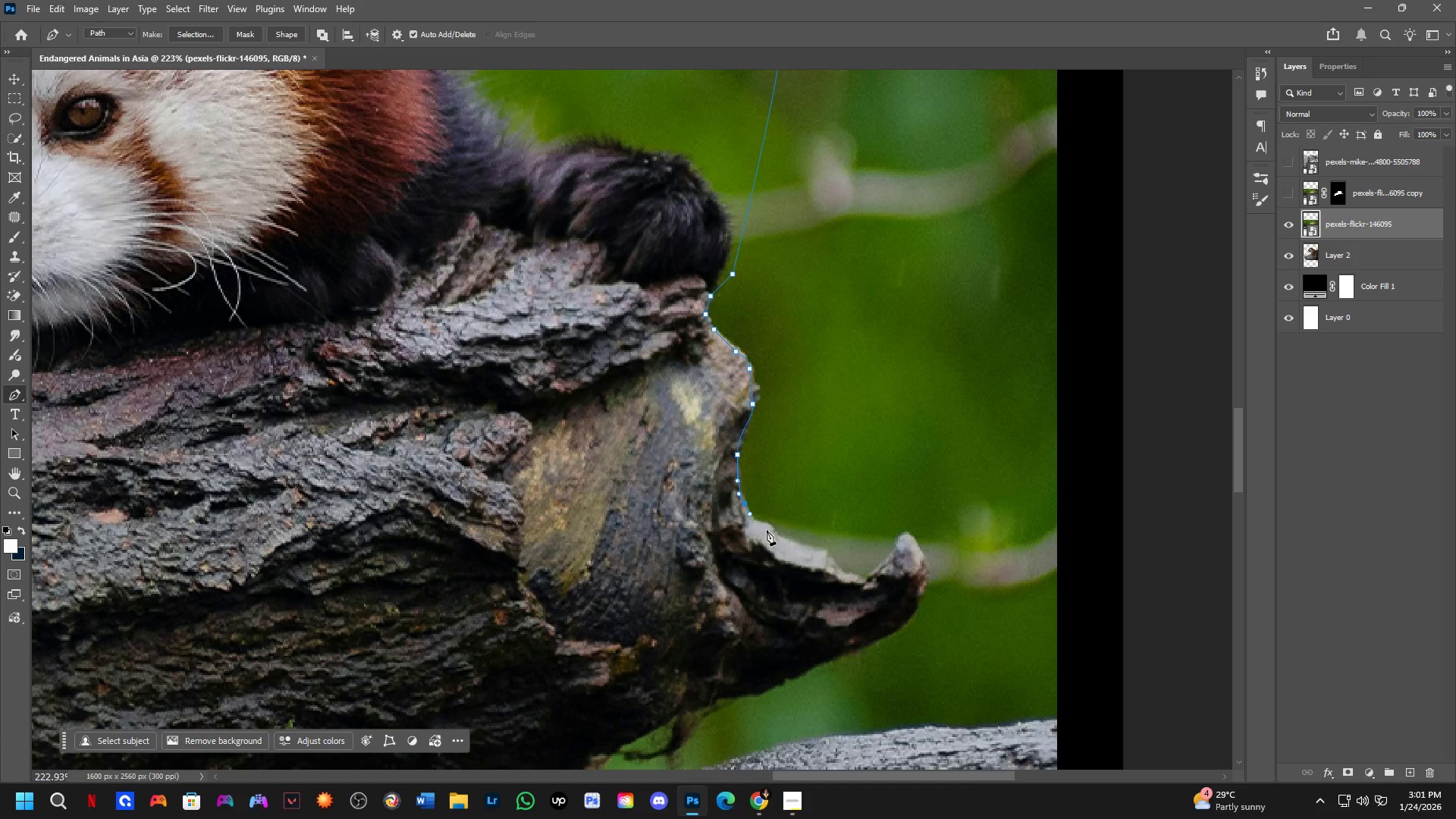 
left_click_drag(start_coordinate=[771, 530], to_coordinate=[781, 538])
 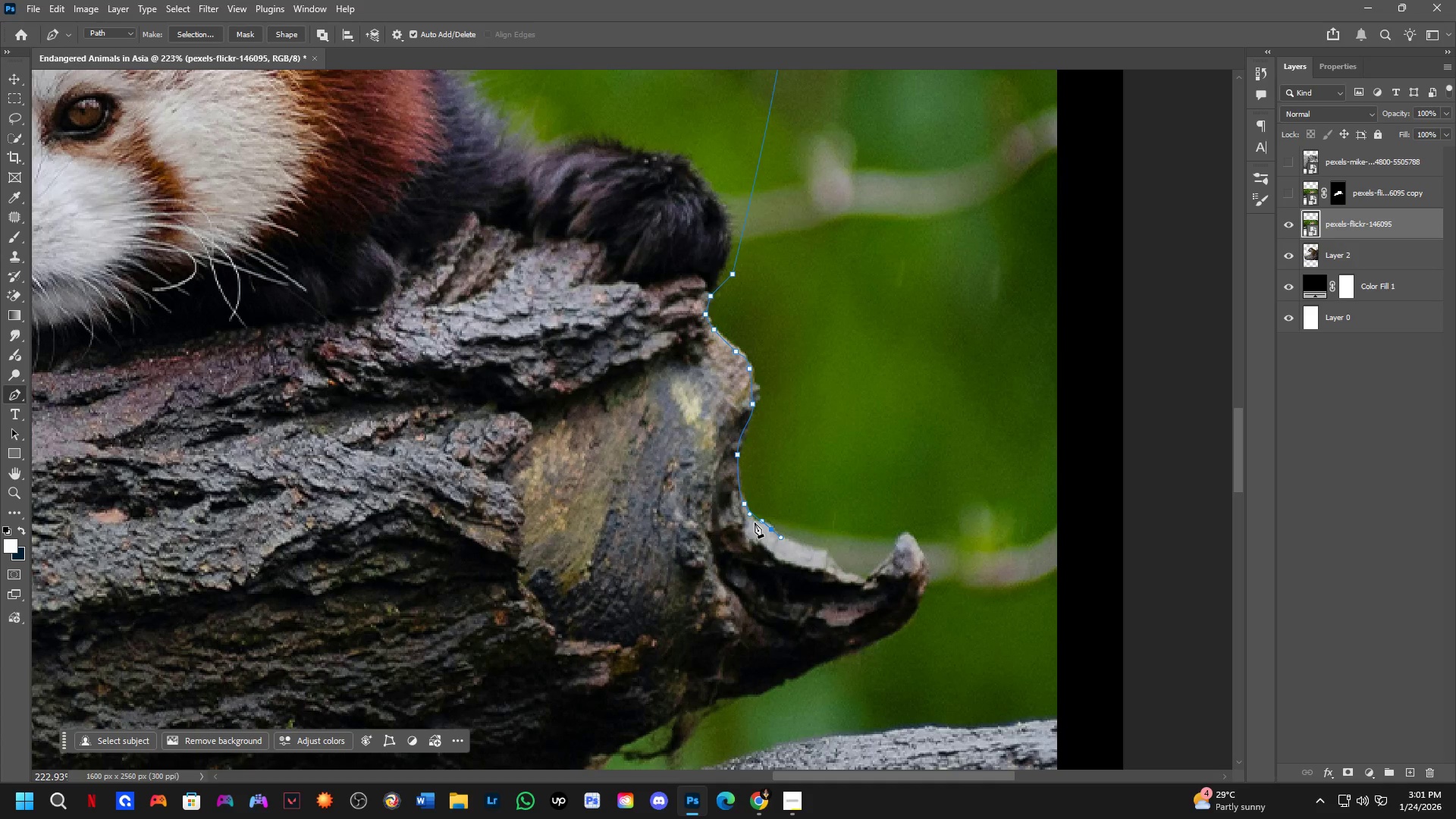 
key(Control+ControlLeft)
 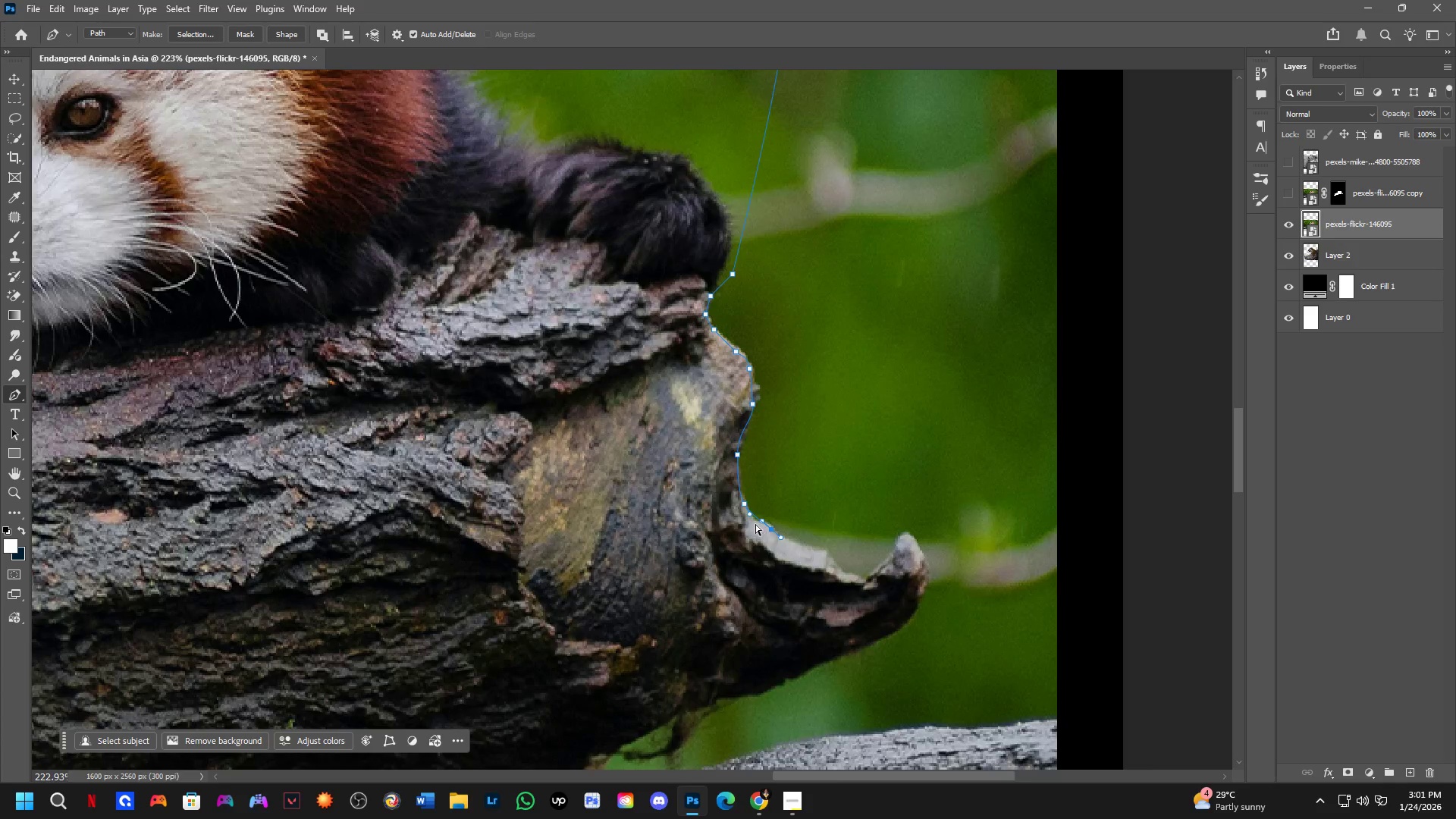 
key(Control+Z)
 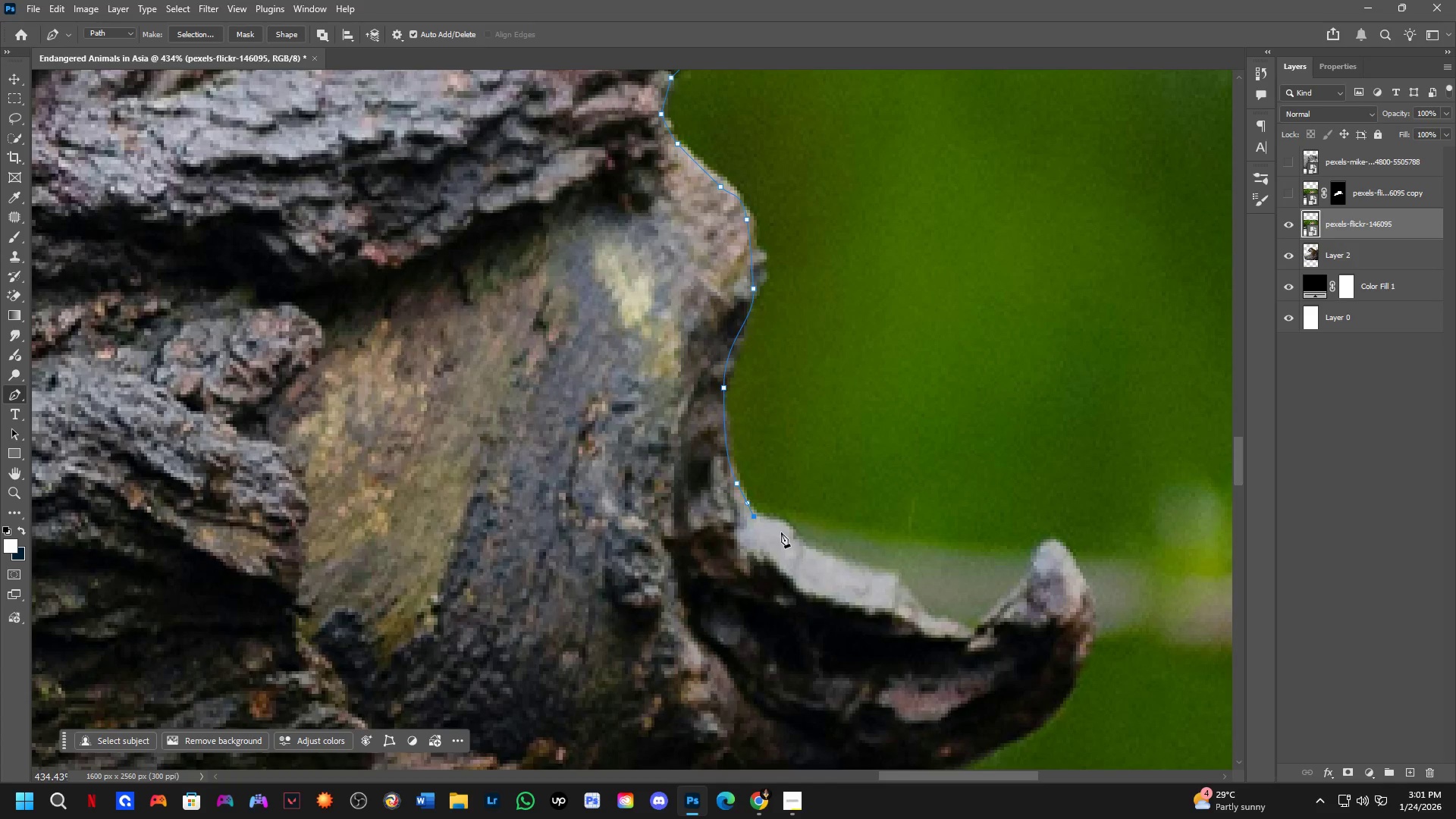 
scroll: coordinate [746, 530], scroll_direction: up, amount: 7.0
 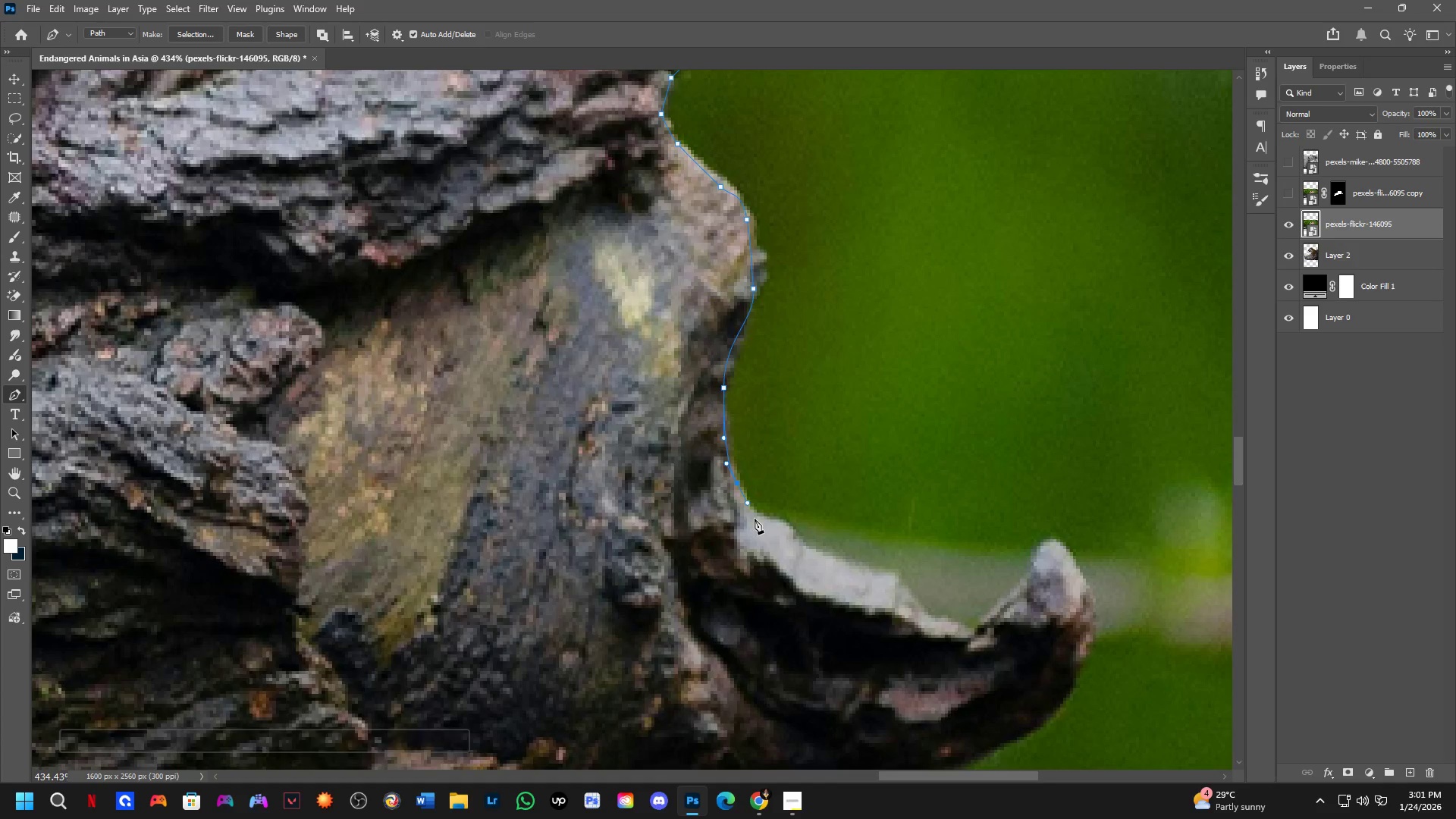 
left_click_drag(start_coordinate=[800, 548], to_coordinate=[809, 559])
 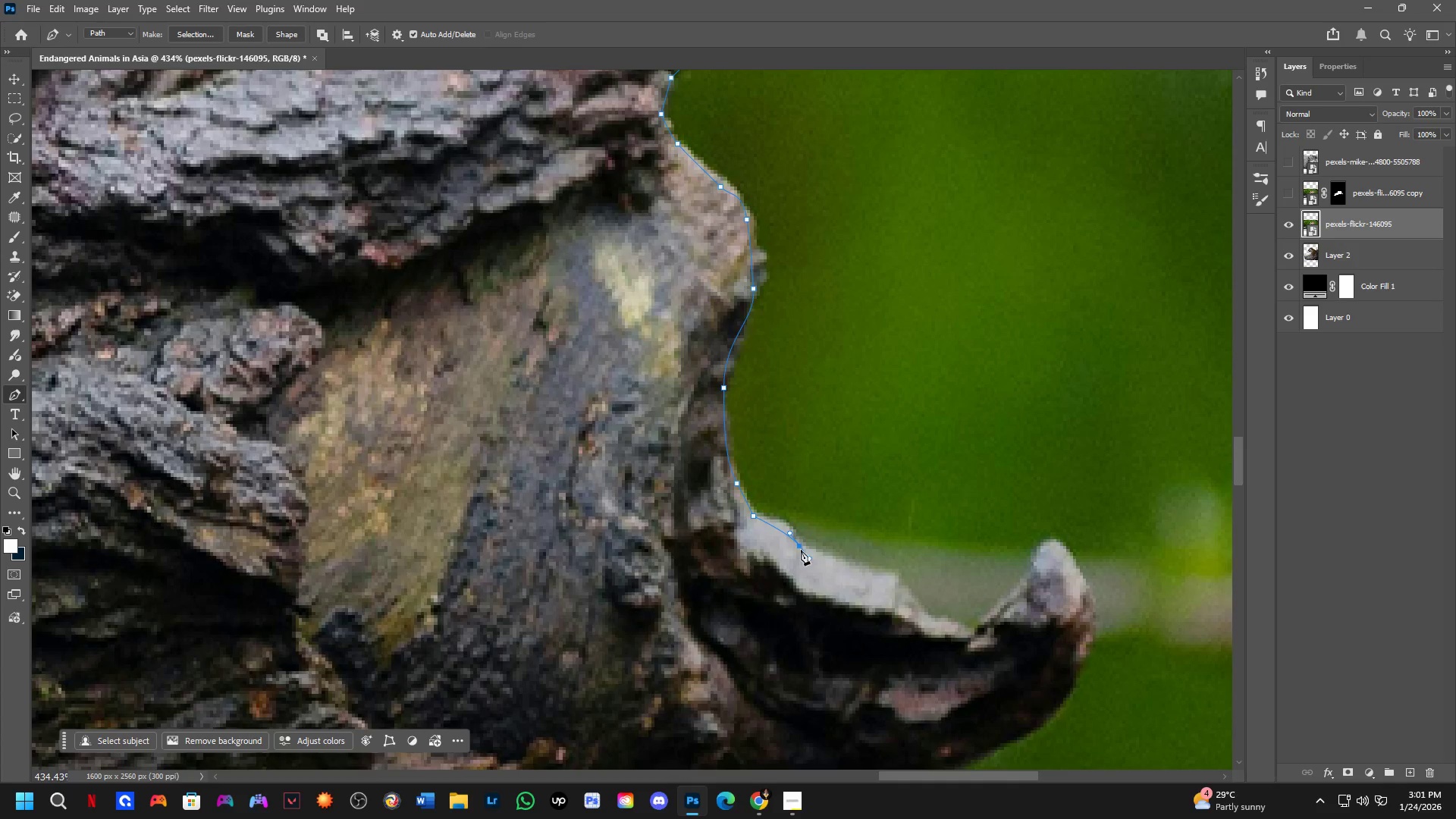 
key(Alt+AltLeft)
 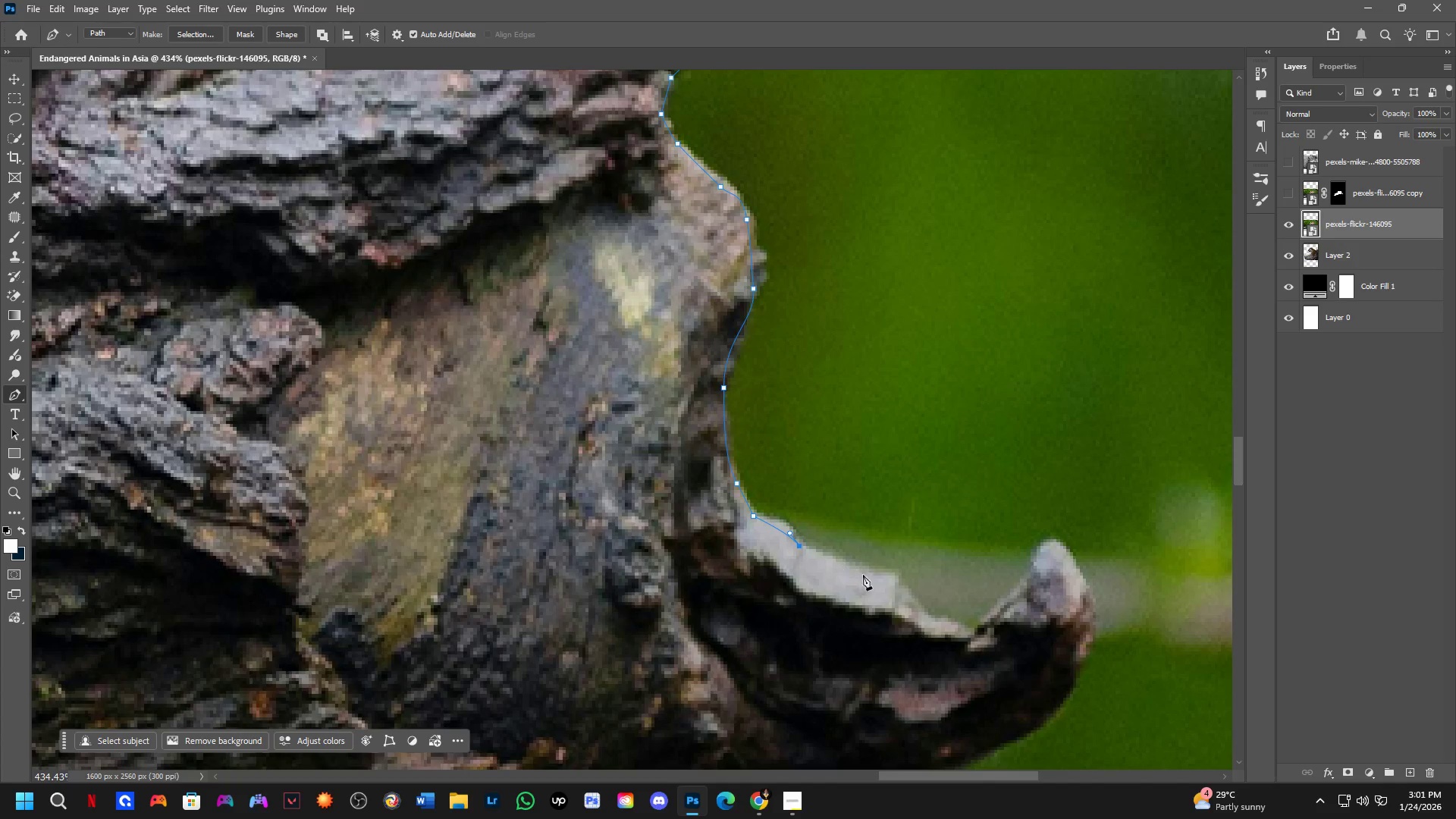 
left_click_drag(start_coordinate=[880, 579], to_coordinate=[887, 581])
 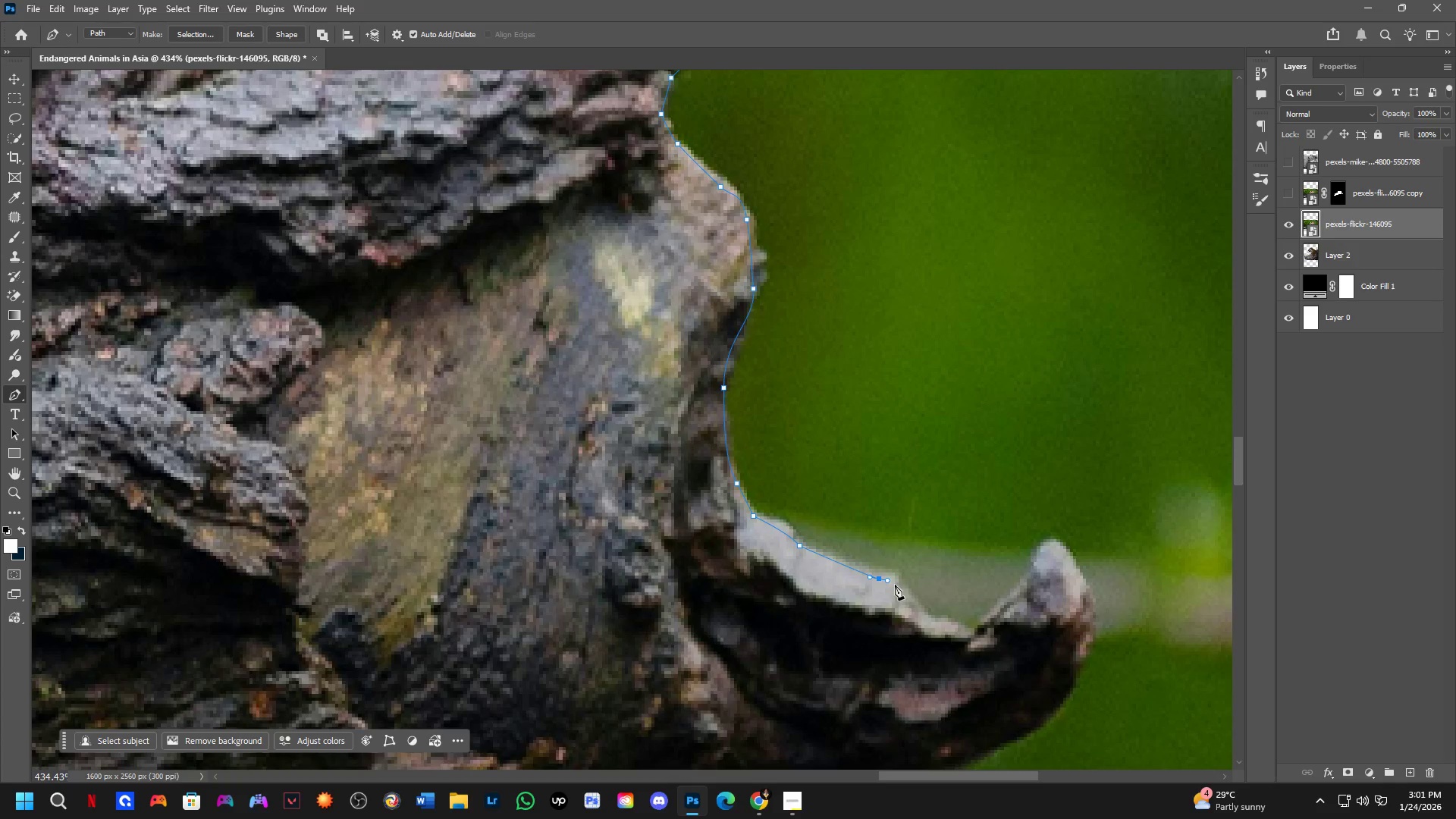 
left_click_drag(start_coordinate=[899, 588], to_coordinate=[906, 593])
 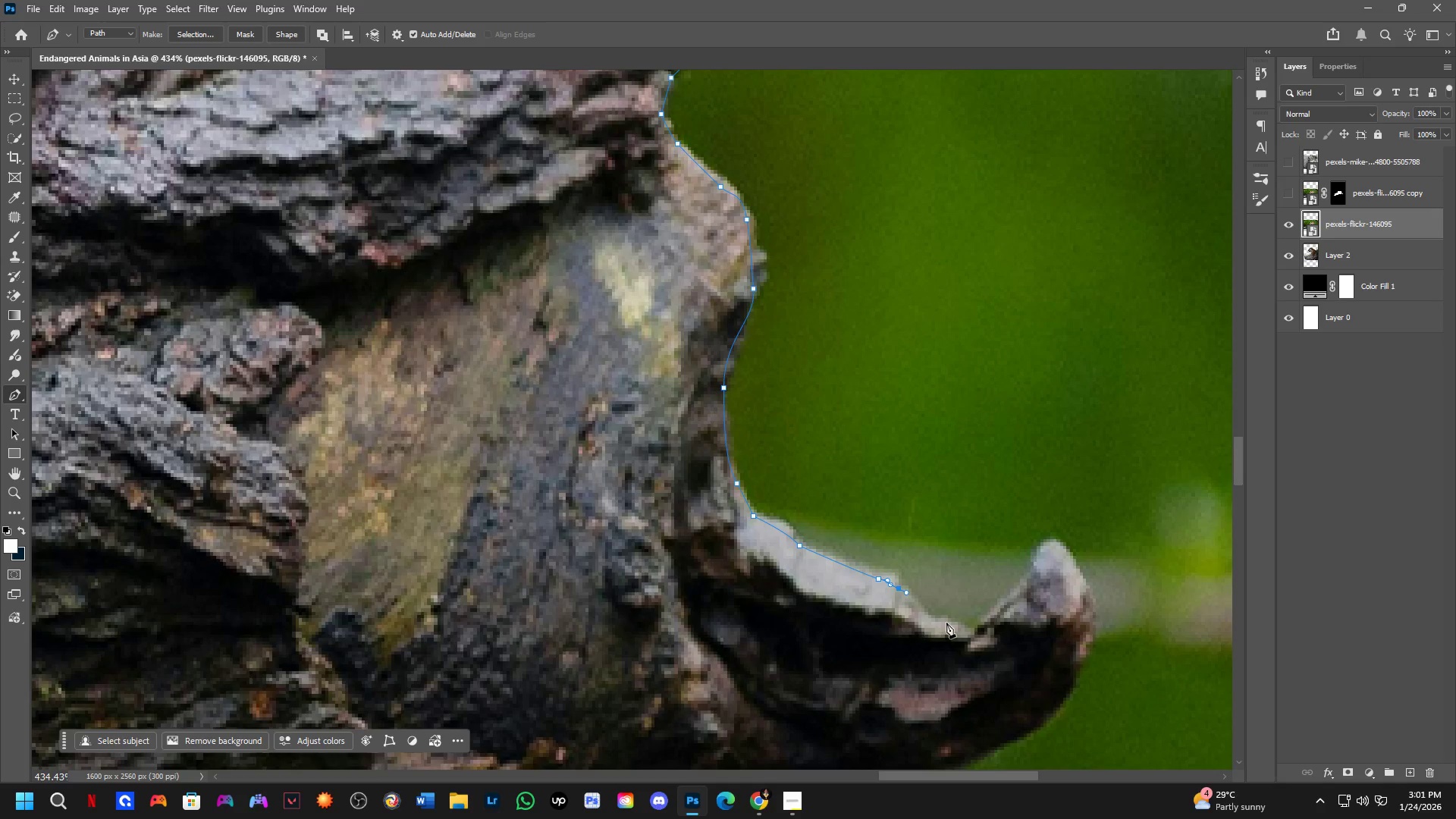 
left_click([946, 623])
 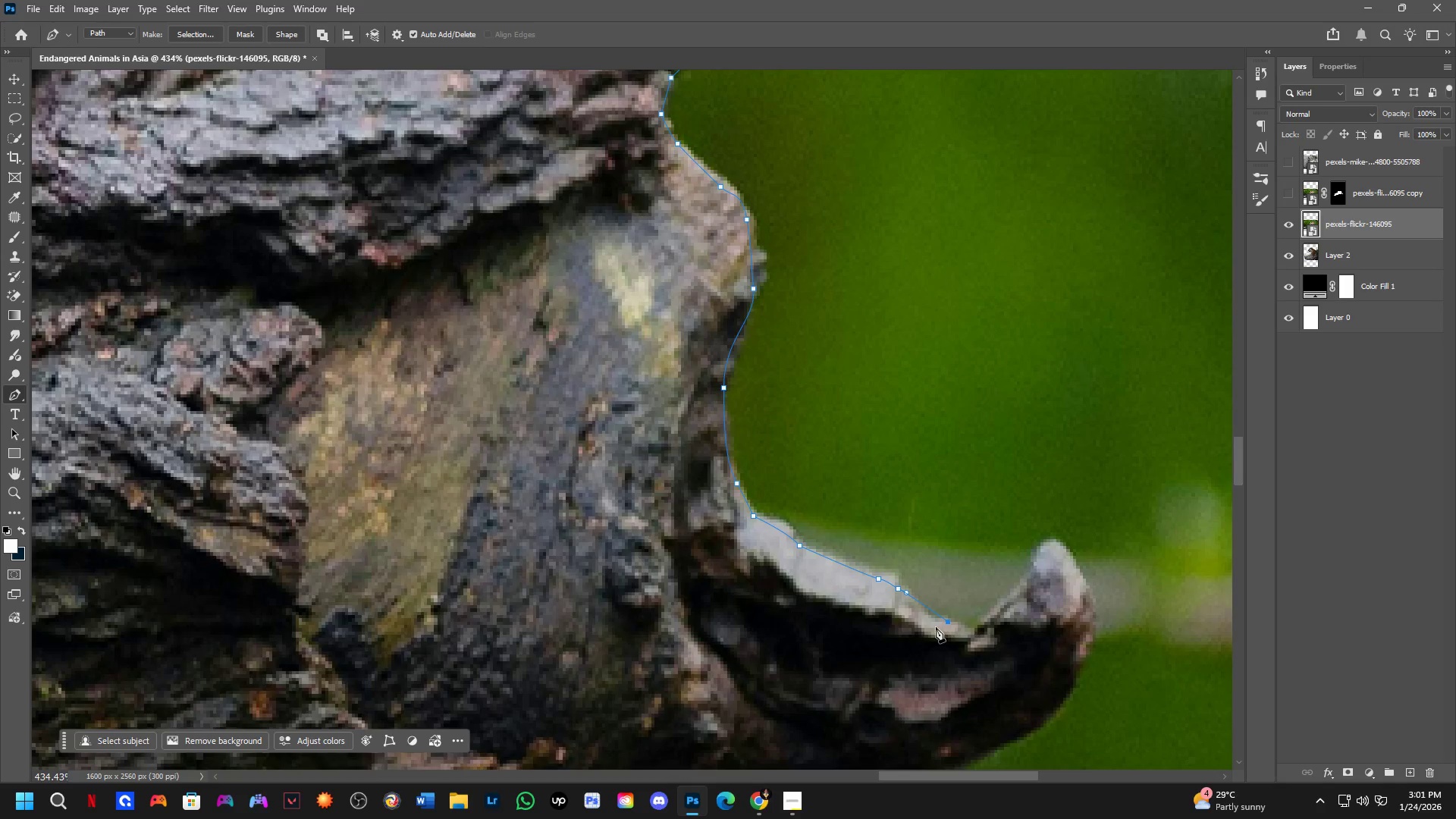 
key(Control+ControlLeft)
 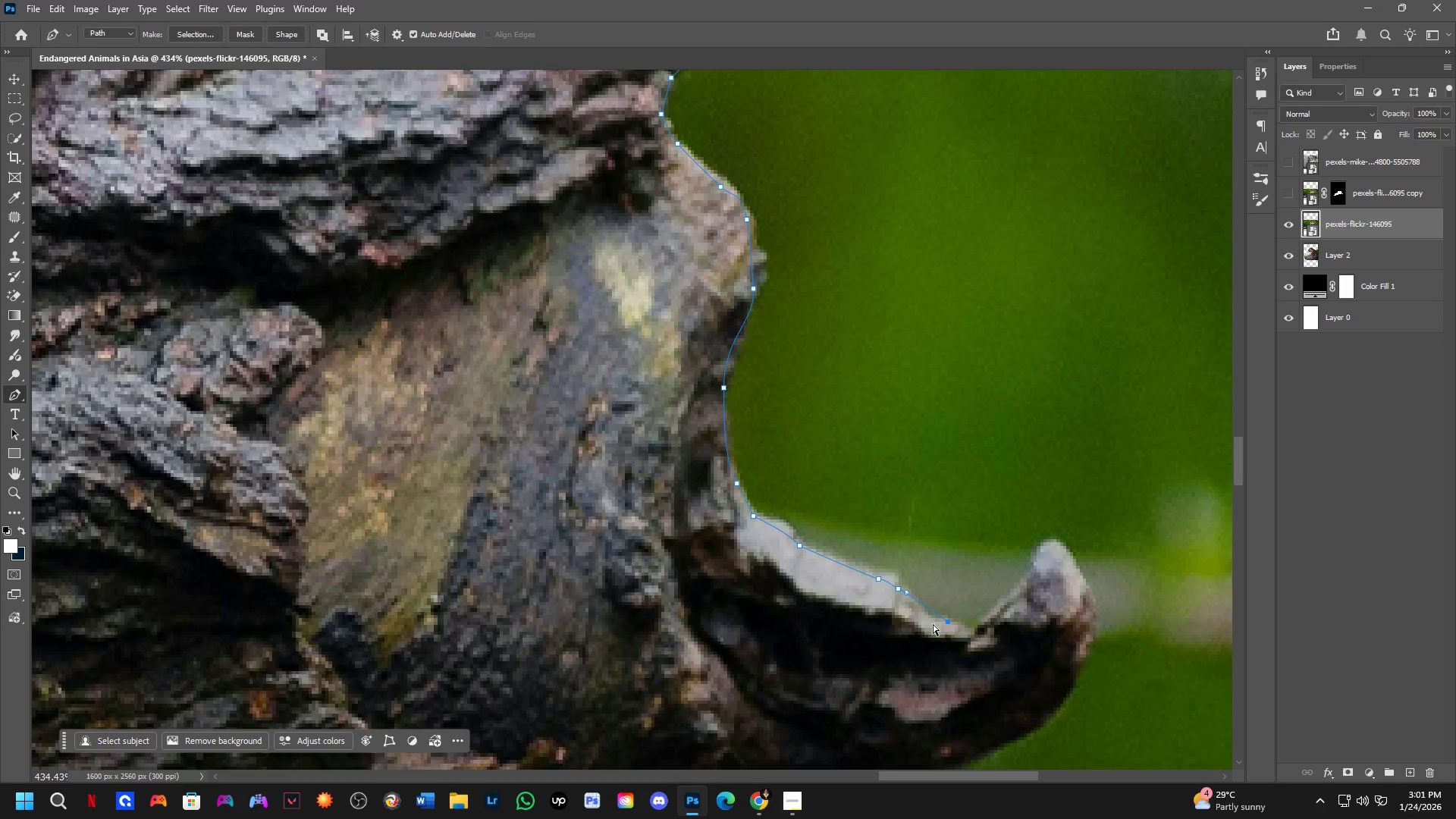 
key(Control+Z)
 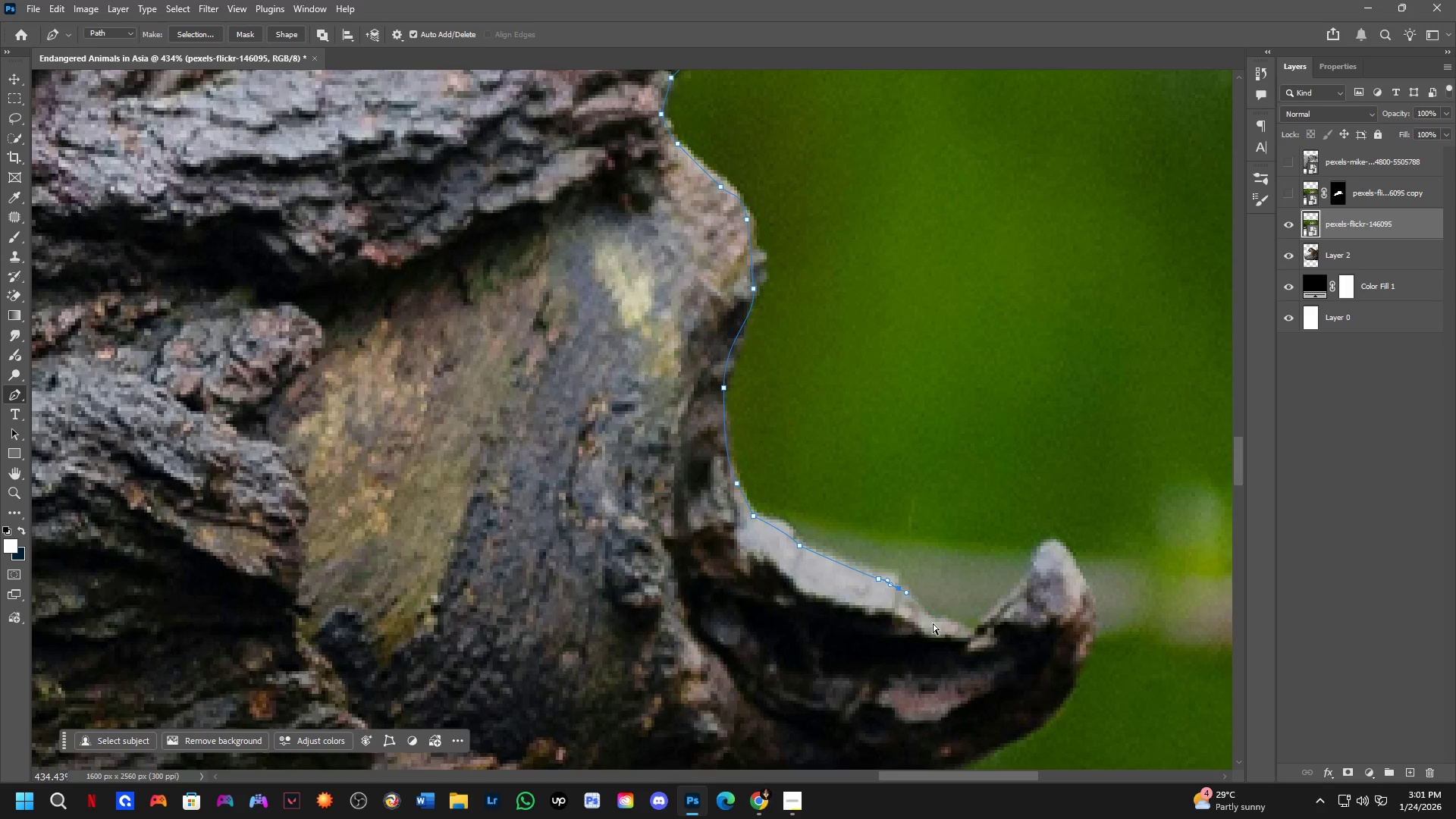 
left_click([933, 623])
 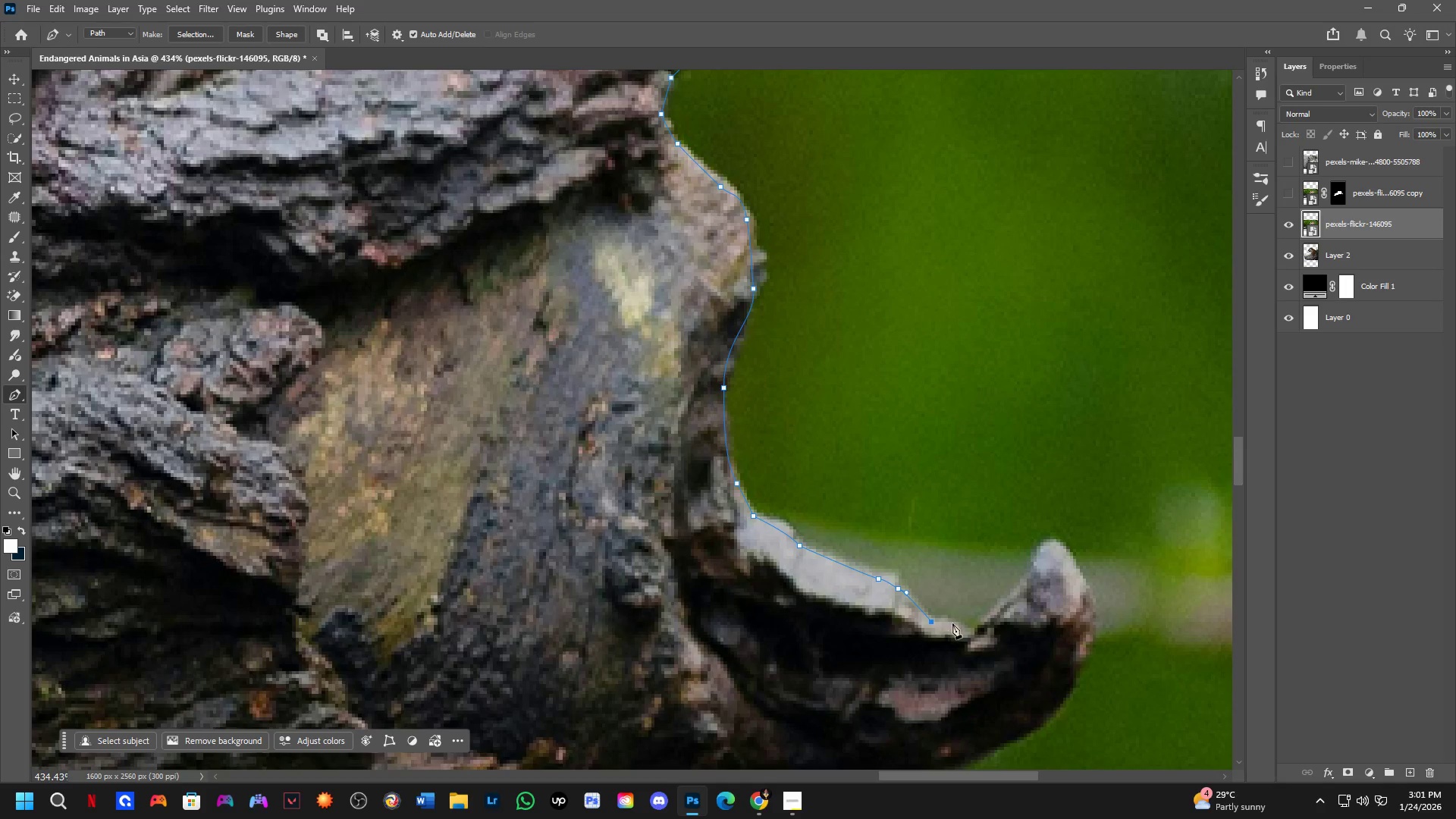 
left_click_drag(start_coordinate=[959, 629], to_coordinate=[965, 632])
 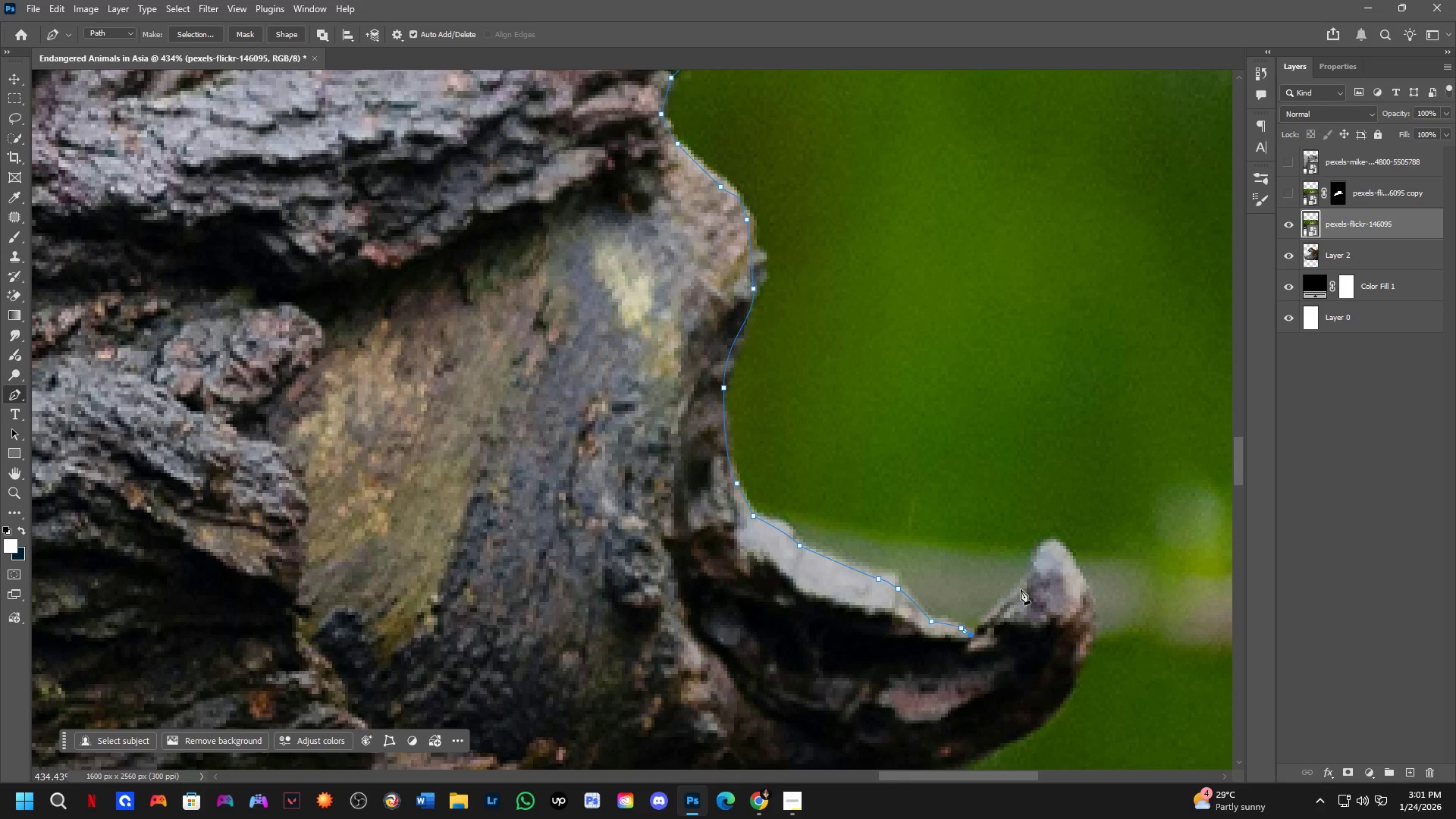 
left_click_drag(start_coordinate=[1023, 585], to_coordinate=[1034, 580])
 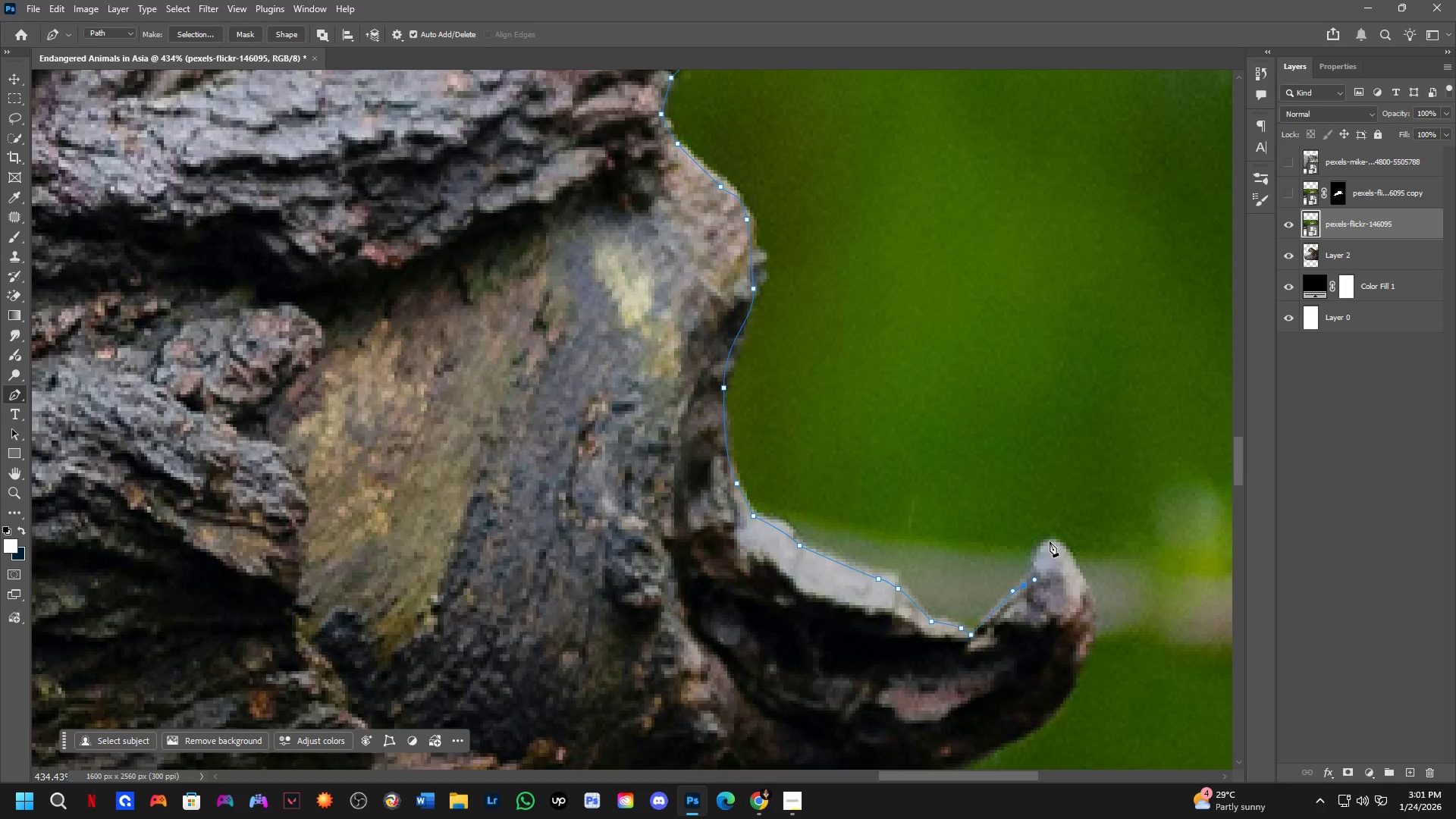 
left_click_drag(start_coordinate=[1053, 541], to_coordinate=[1074, 551])
 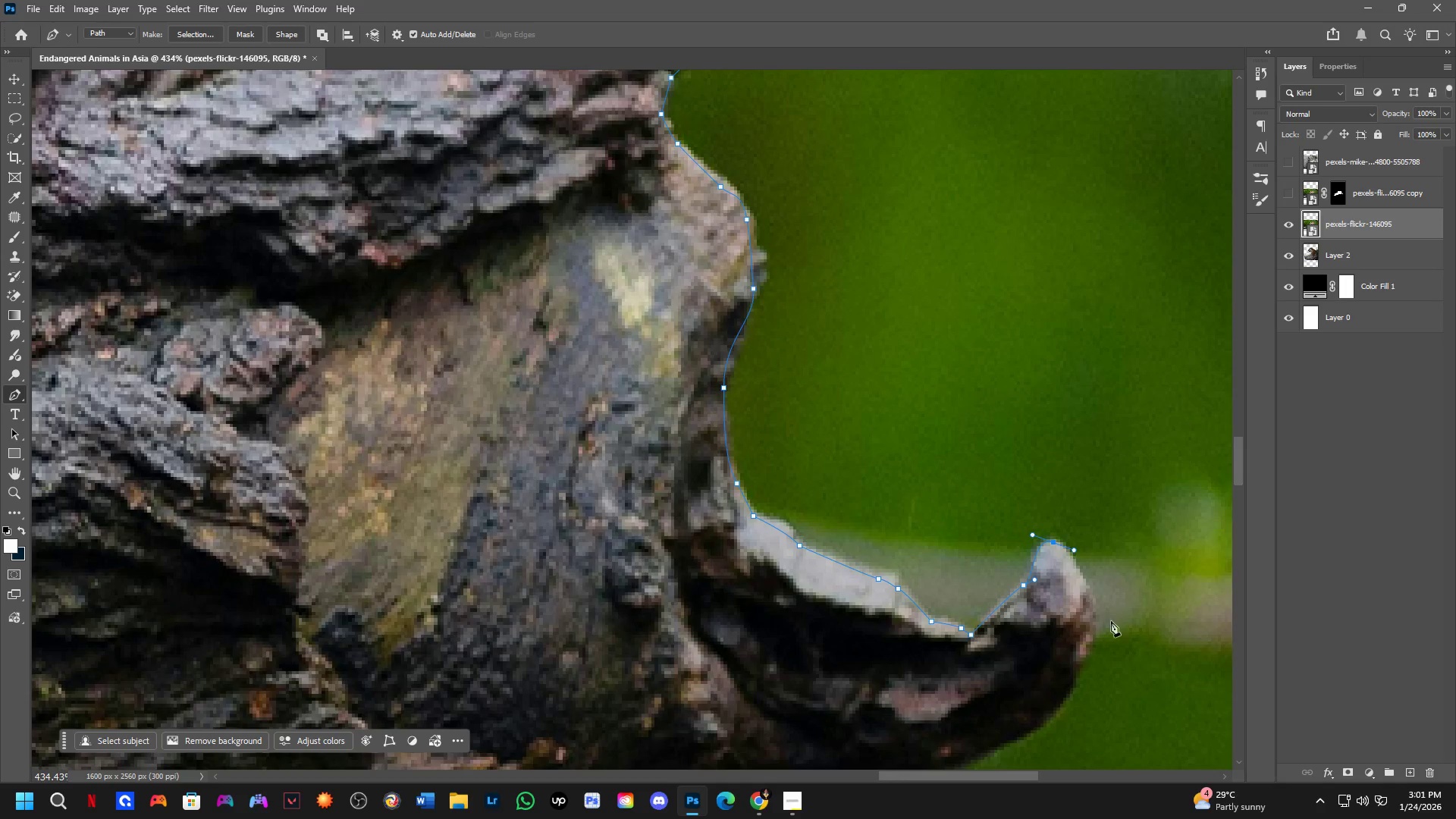 
hold_key(key=Space, duration=0.52)
 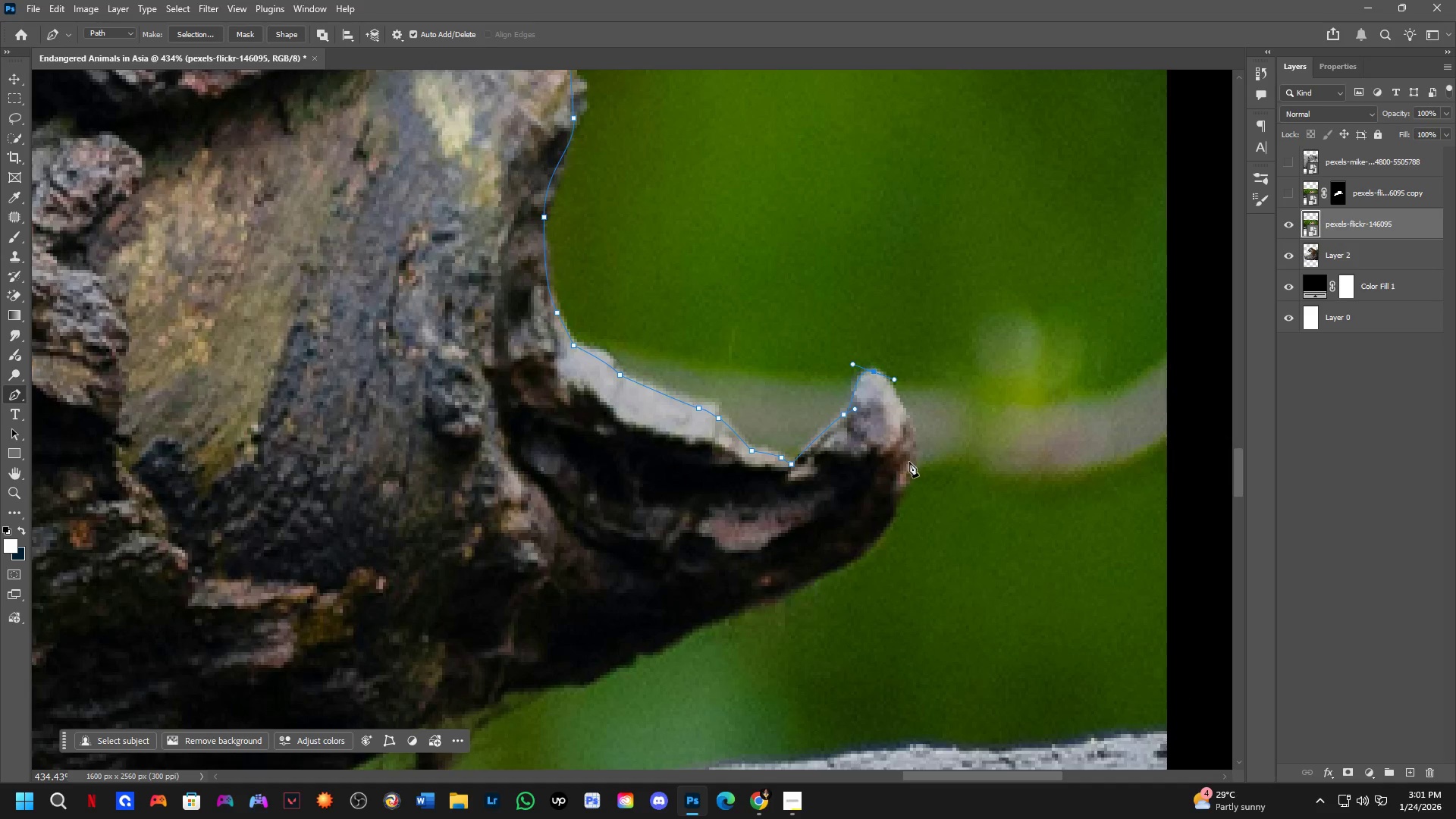 
left_click_drag(start_coordinate=[1087, 620], to_coordinate=[908, 449])
 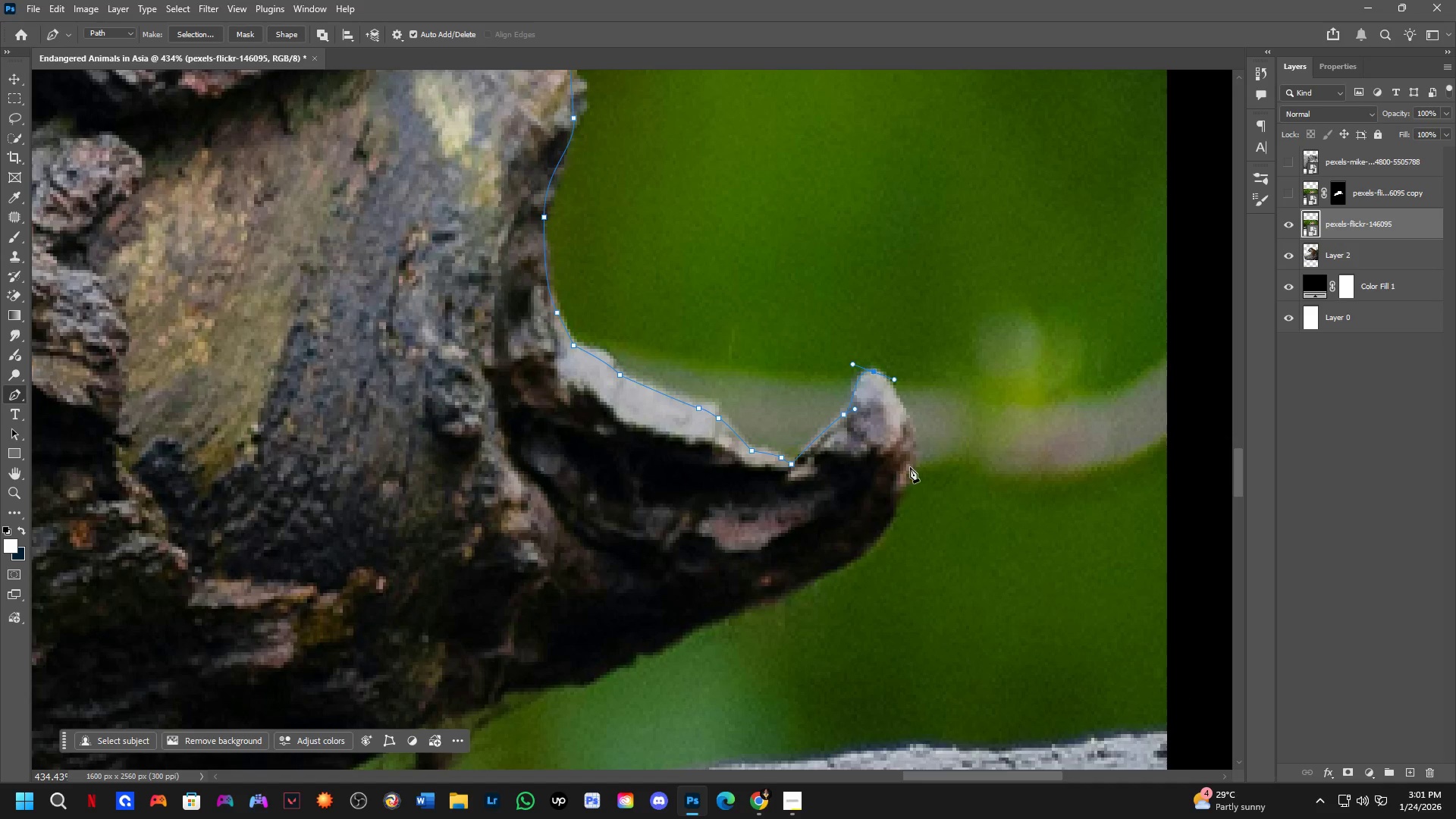 
left_click_drag(start_coordinate=[911, 480], to_coordinate=[898, 526])
 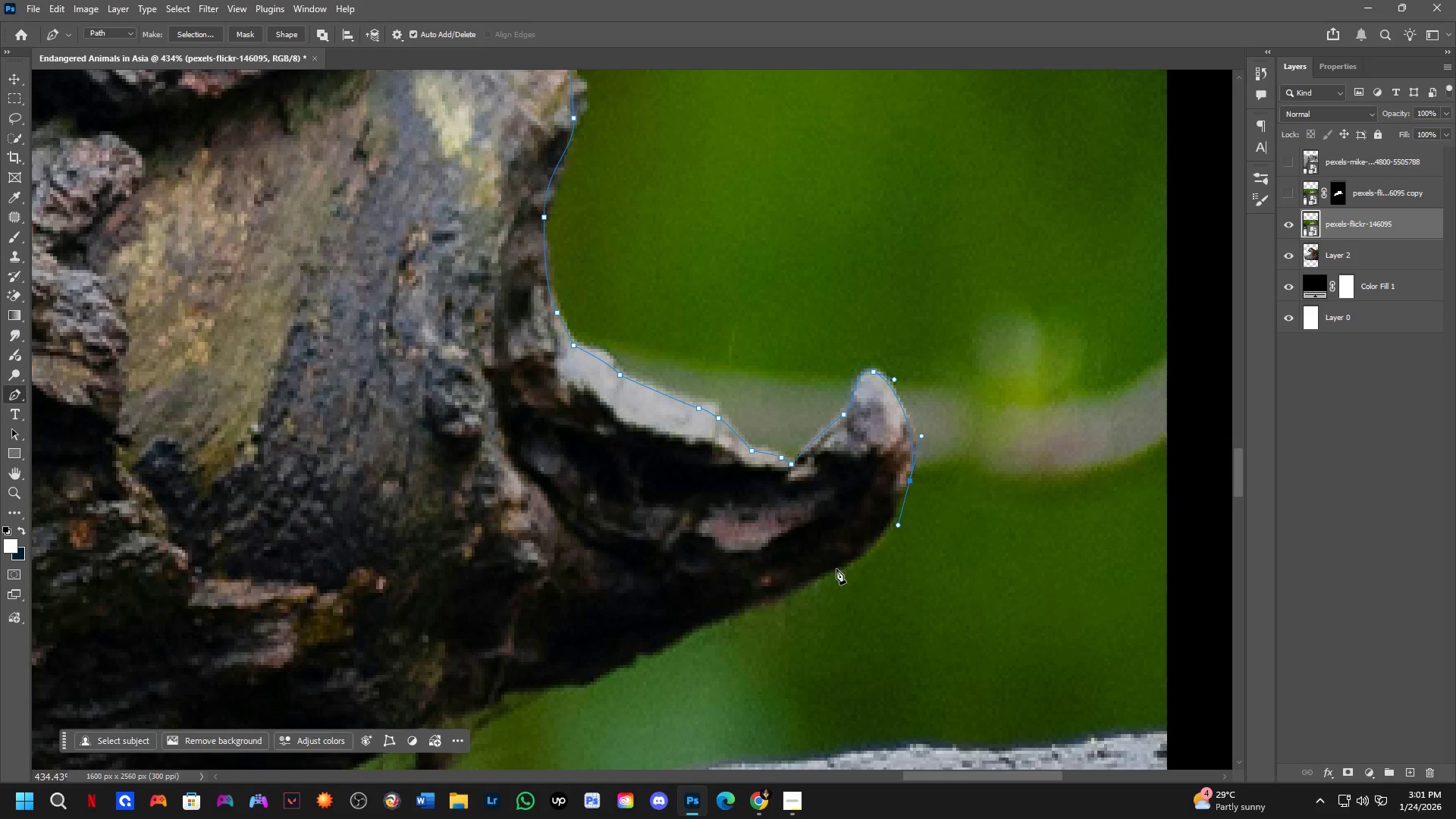 
left_click_drag(start_coordinate=[827, 577], to_coordinate=[801, 595])
 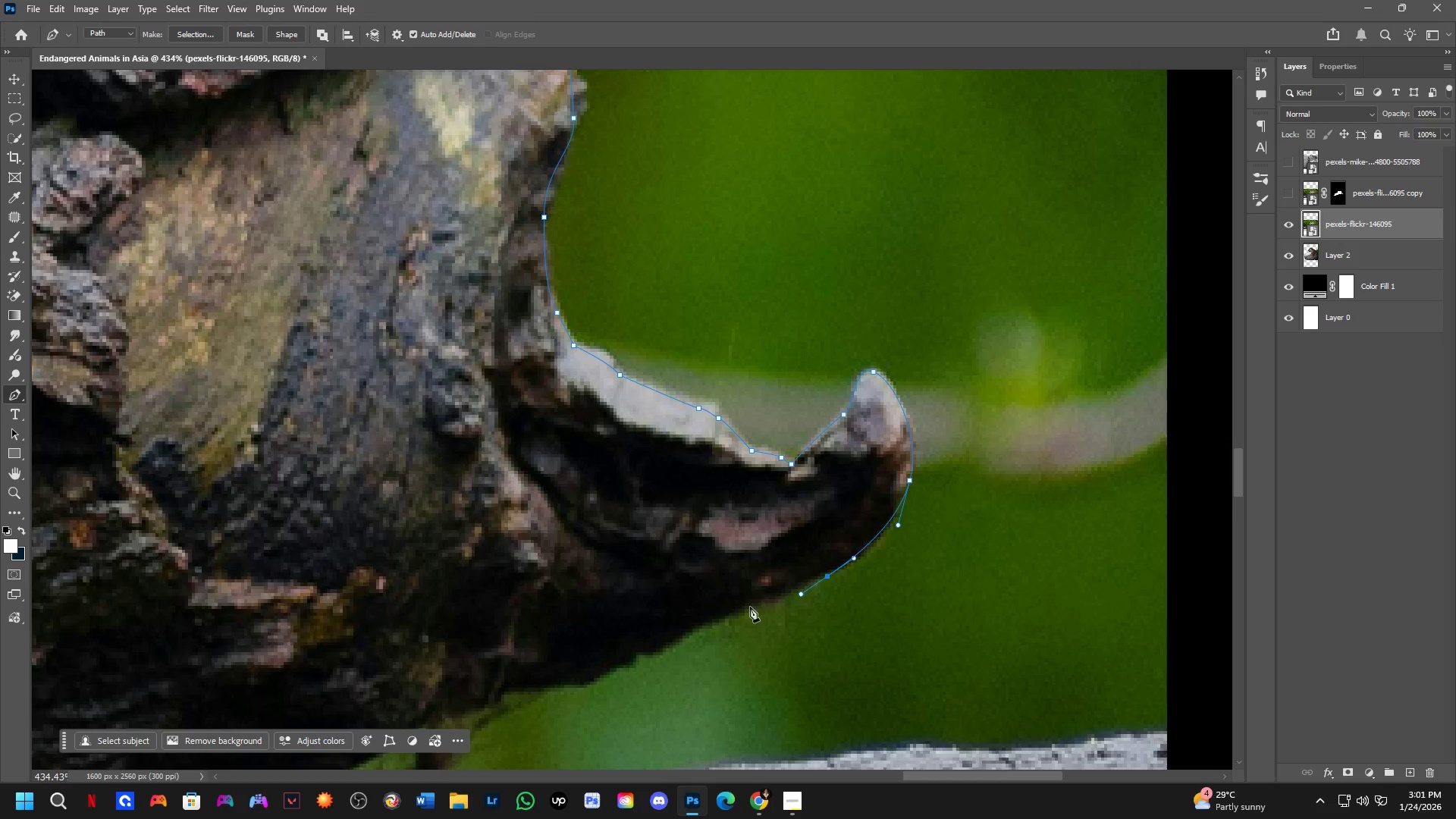 
left_click_drag(start_coordinate=[744, 610], to_coordinate=[708, 623])
 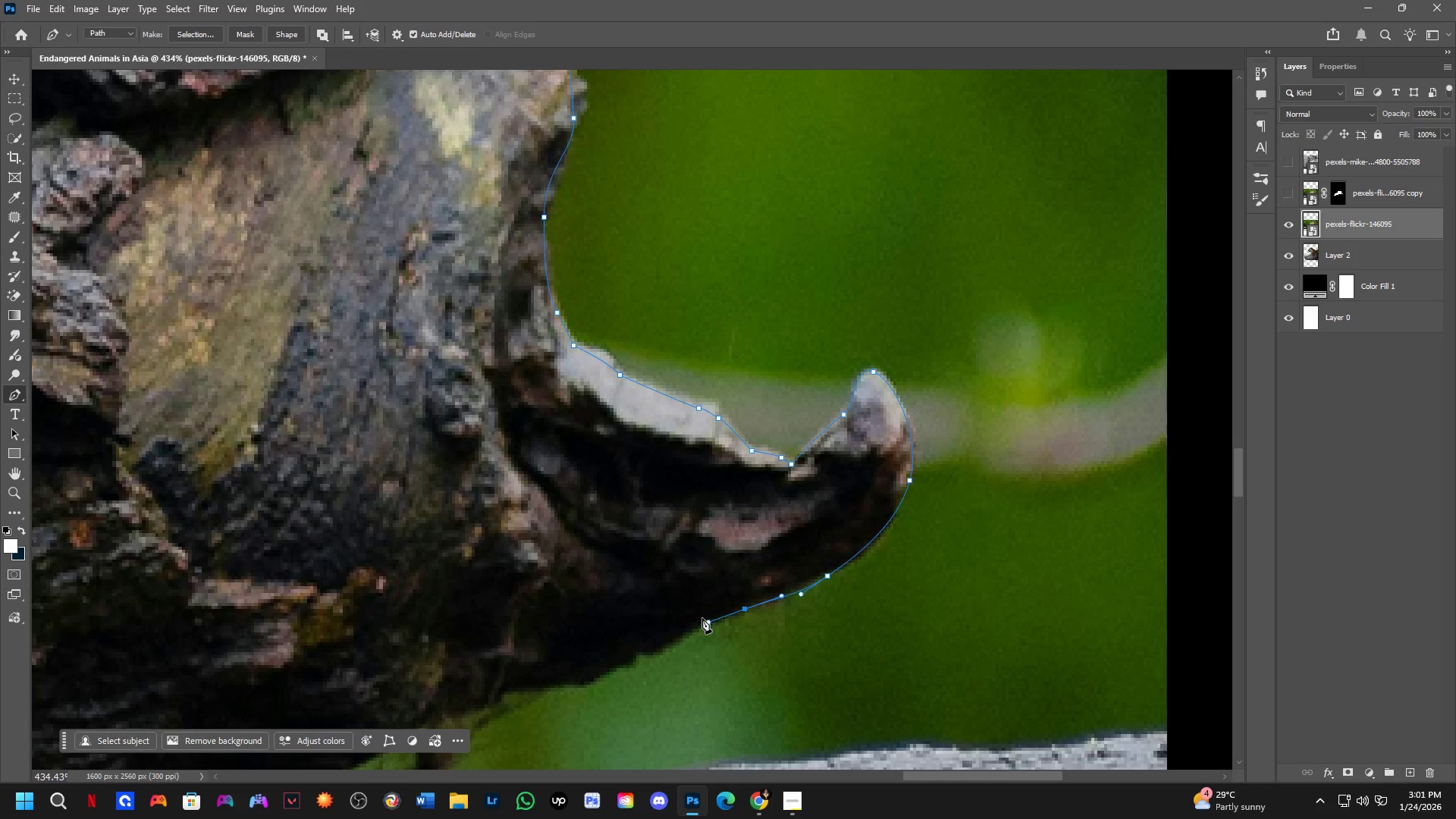 
key(Control+Z)
 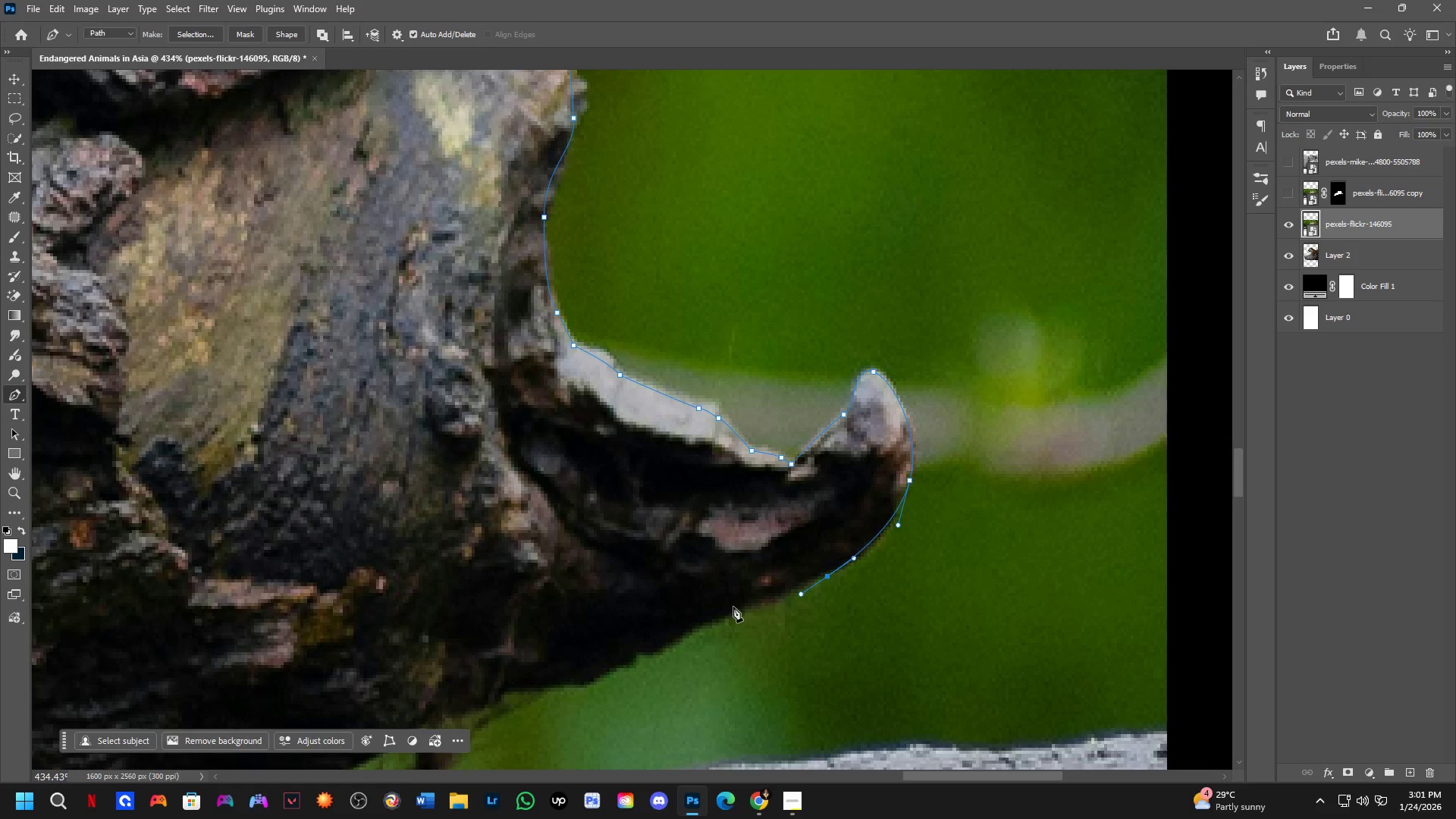 
left_click_drag(start_coordinate=[727, 607], to_coordinate=[714, 619])
 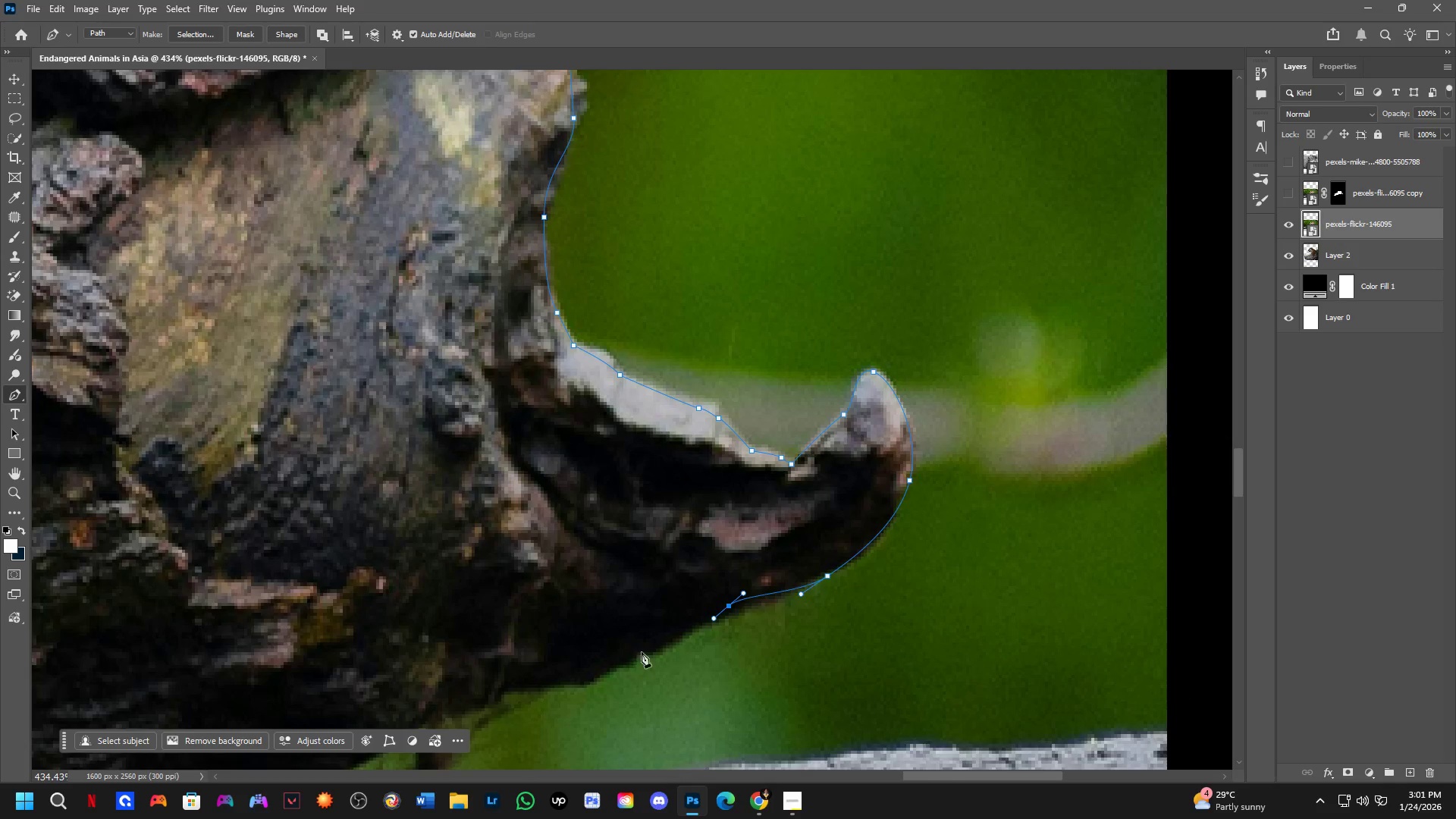 
left_click_drag(start_coordinate=[637, 654], to_coordinate=[620, 657])
 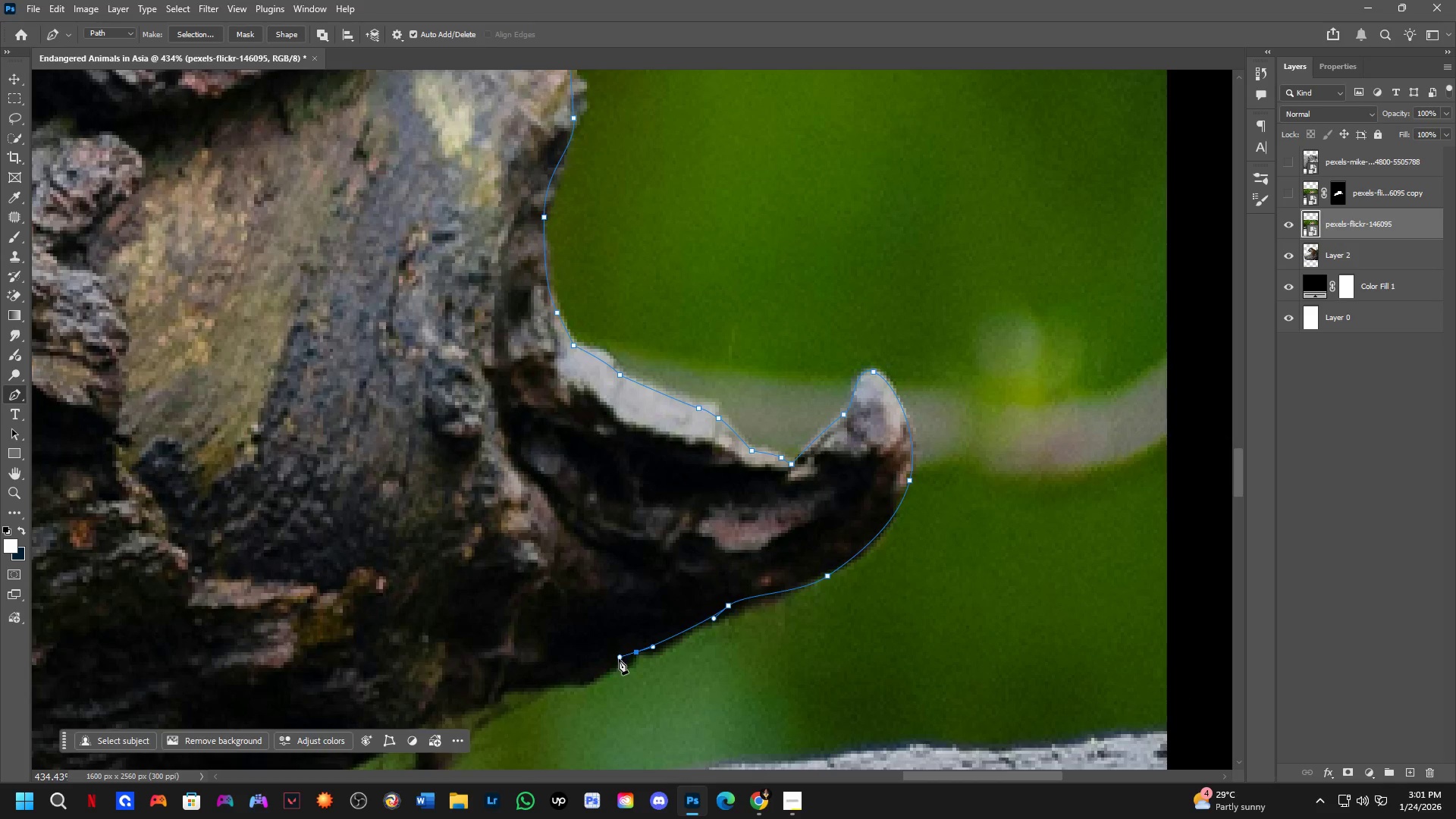 
left_click_drag(start_coordinate=[619, 659], to_coordinate=[613, 664])
 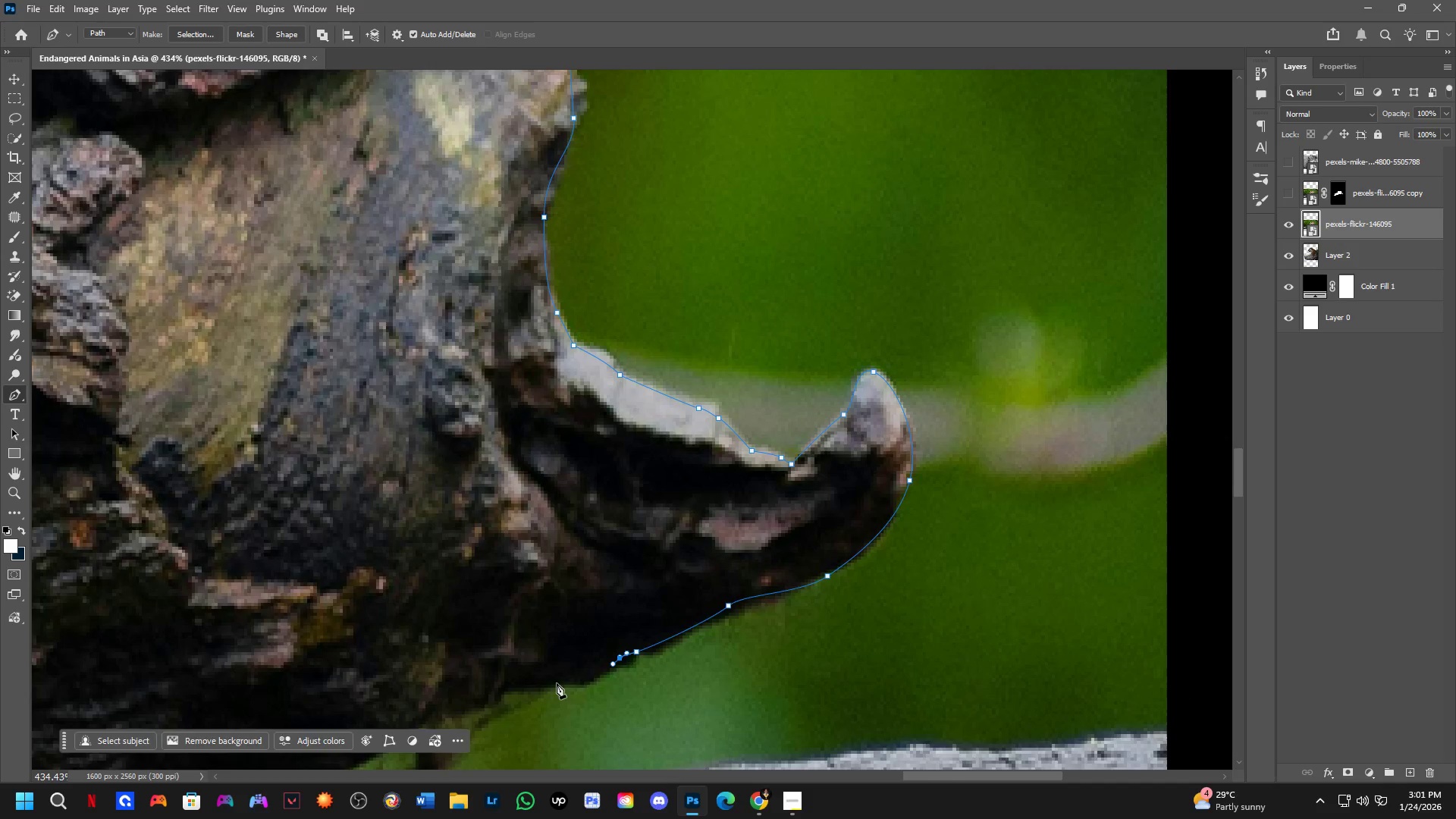 
hold_key(key=Space, duration=0.44)
 